 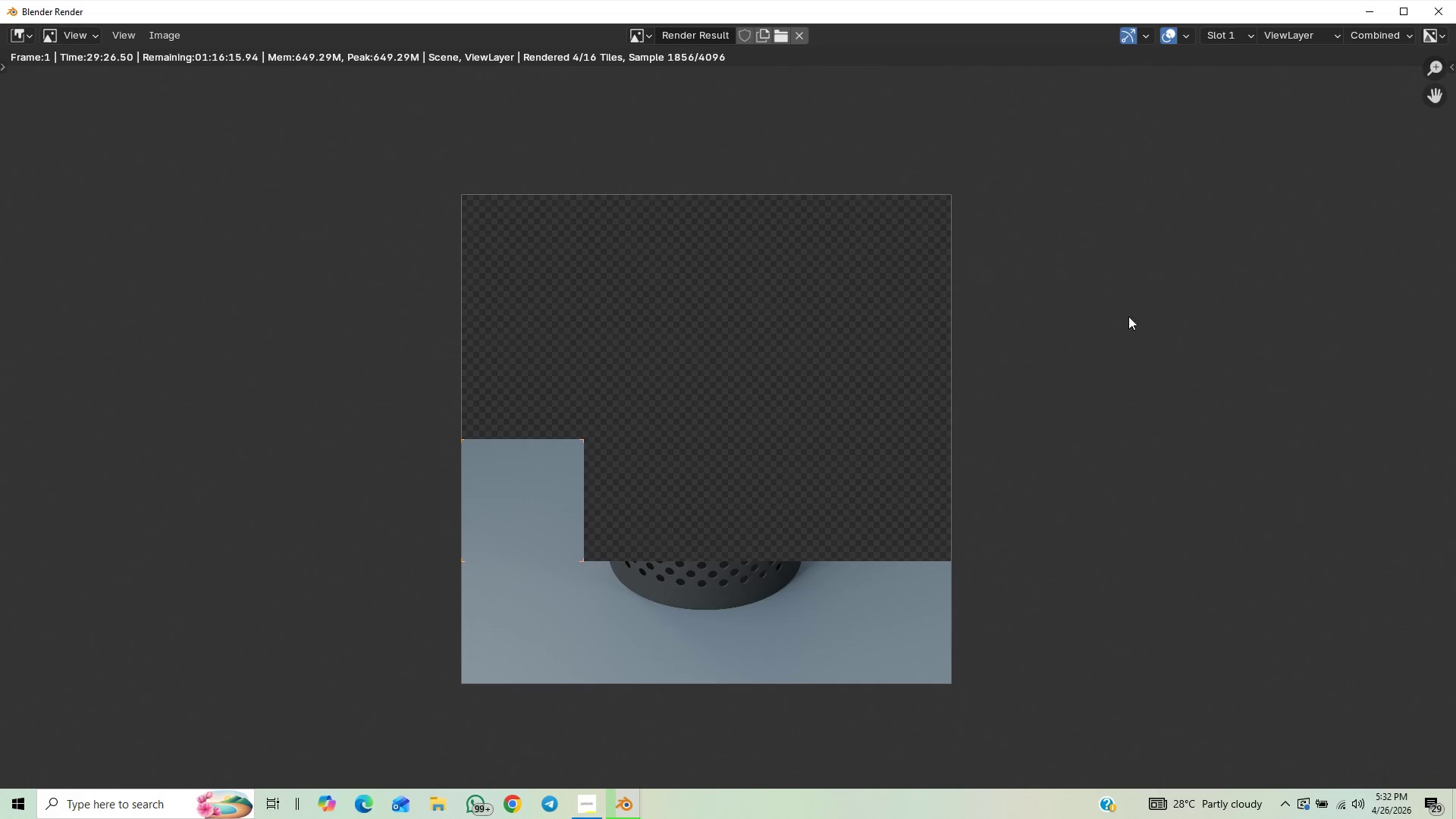 
scroll: coordinate [947, 395], scroll_direction: down, amount: 3.0
 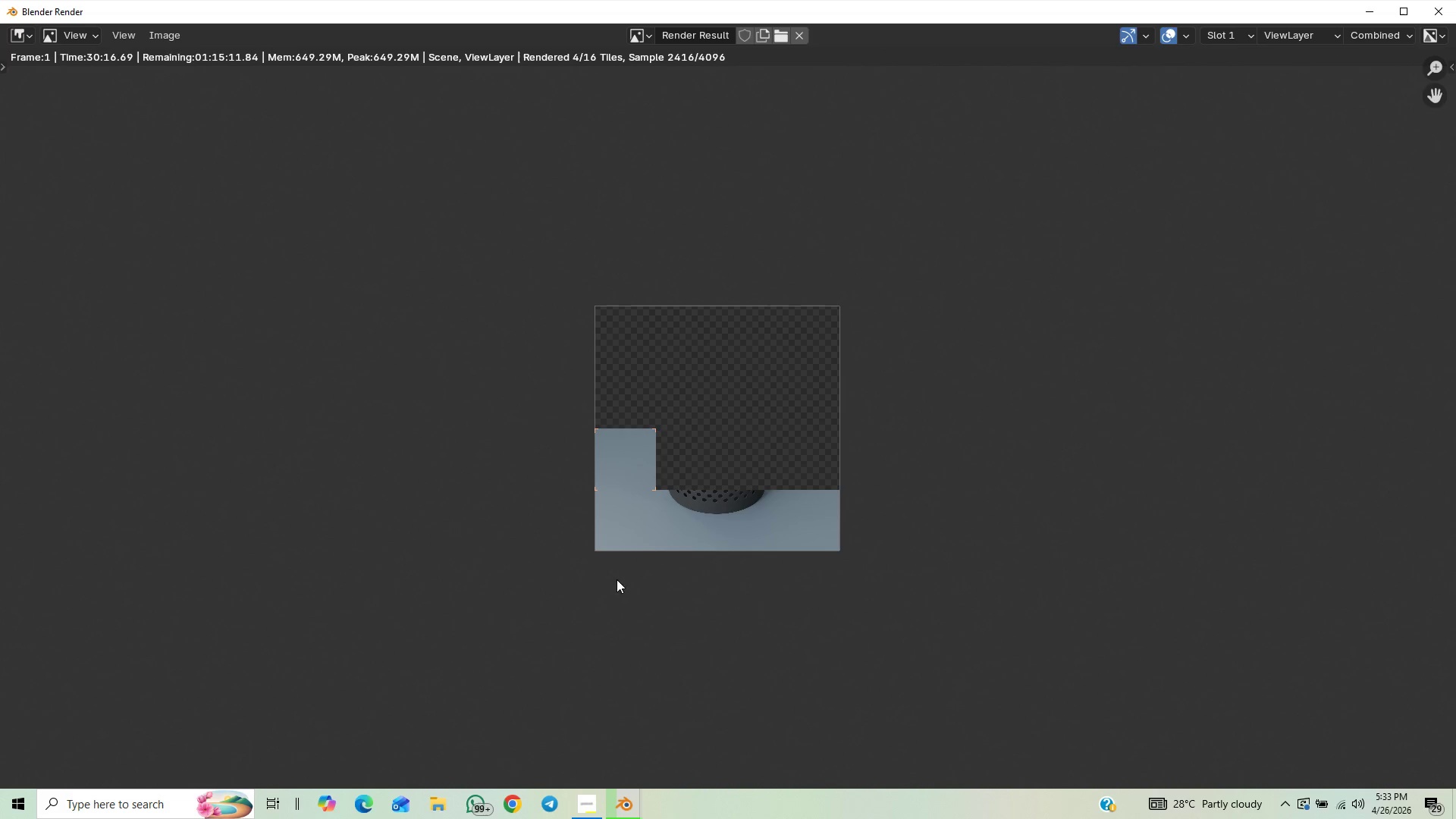 
wait(51.88)
 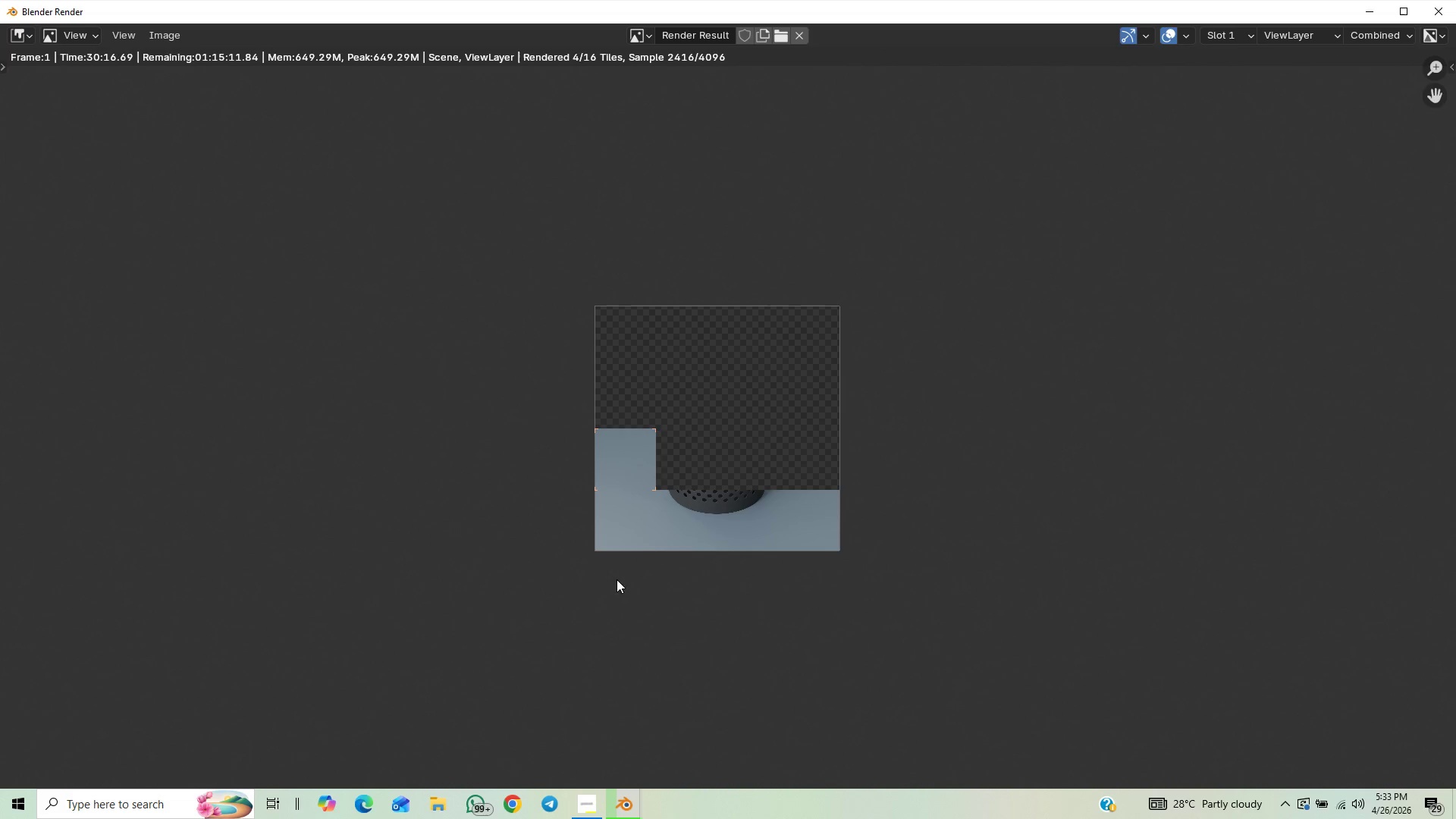 
scroll: coordinate [451, 494], scroll_direction: up, amount: 2.0
 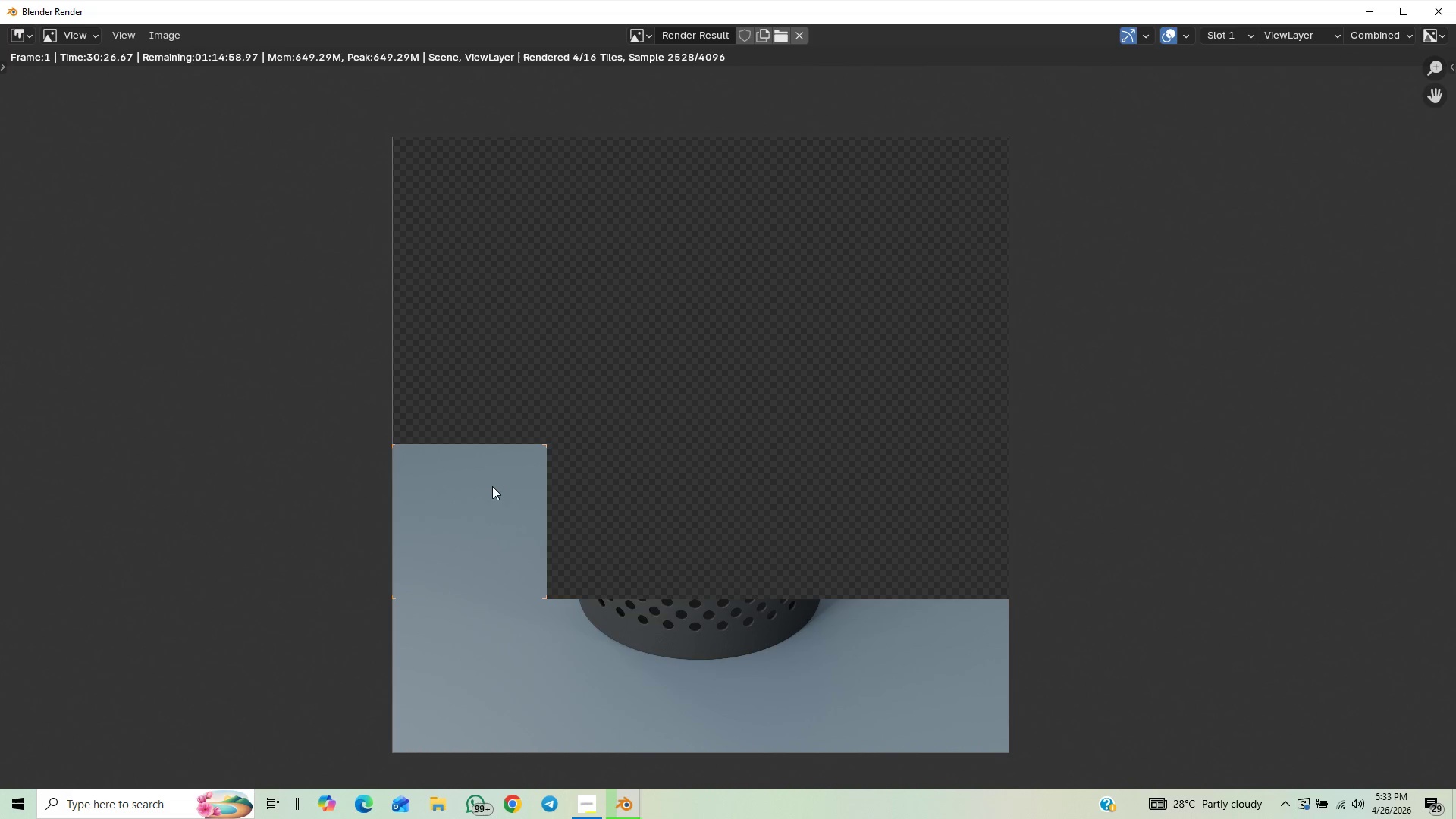 
wait(8.2)
 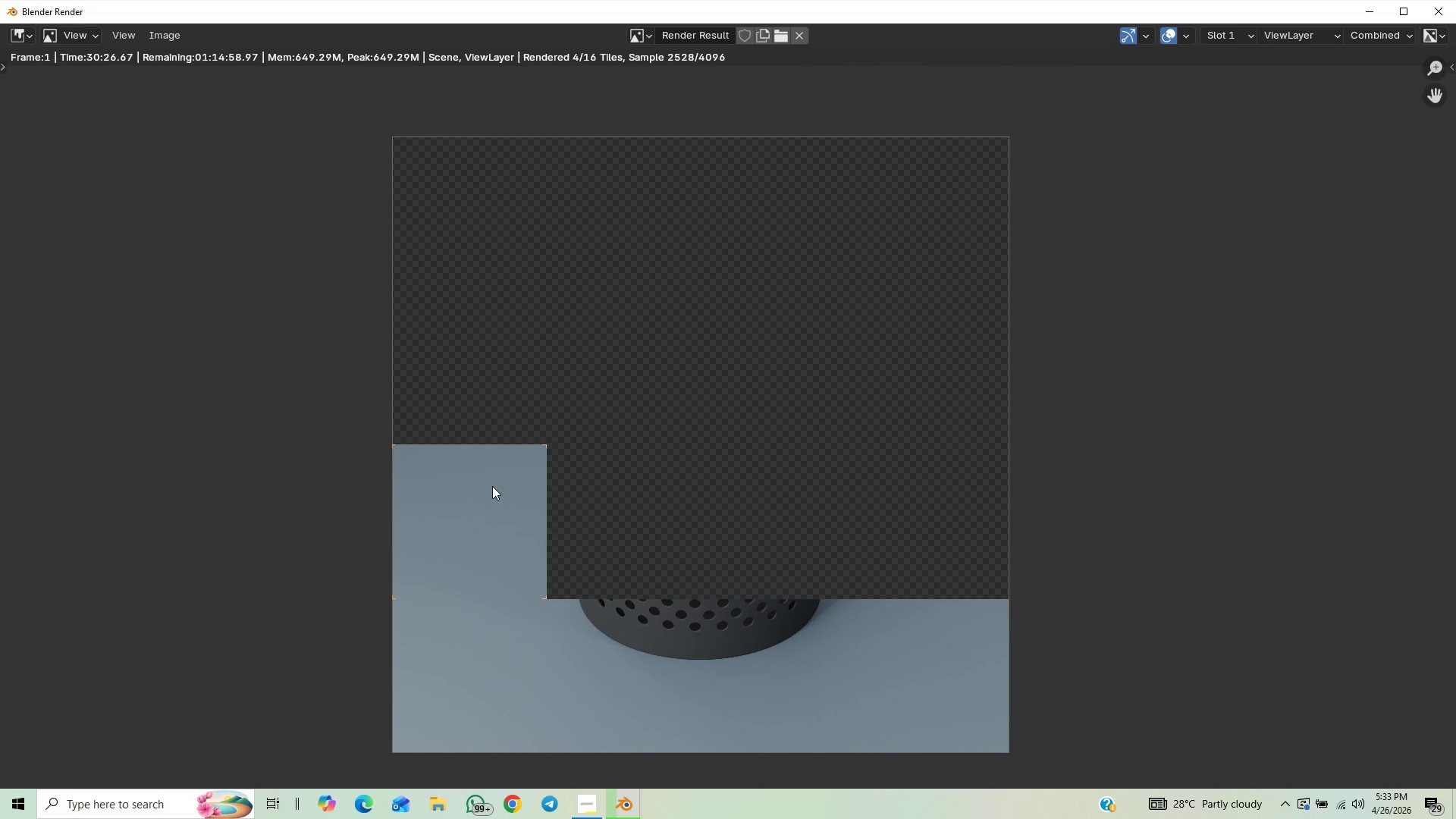 
scroll: coordinate [739, 479], scroll_direction: up, amount: 1.0
 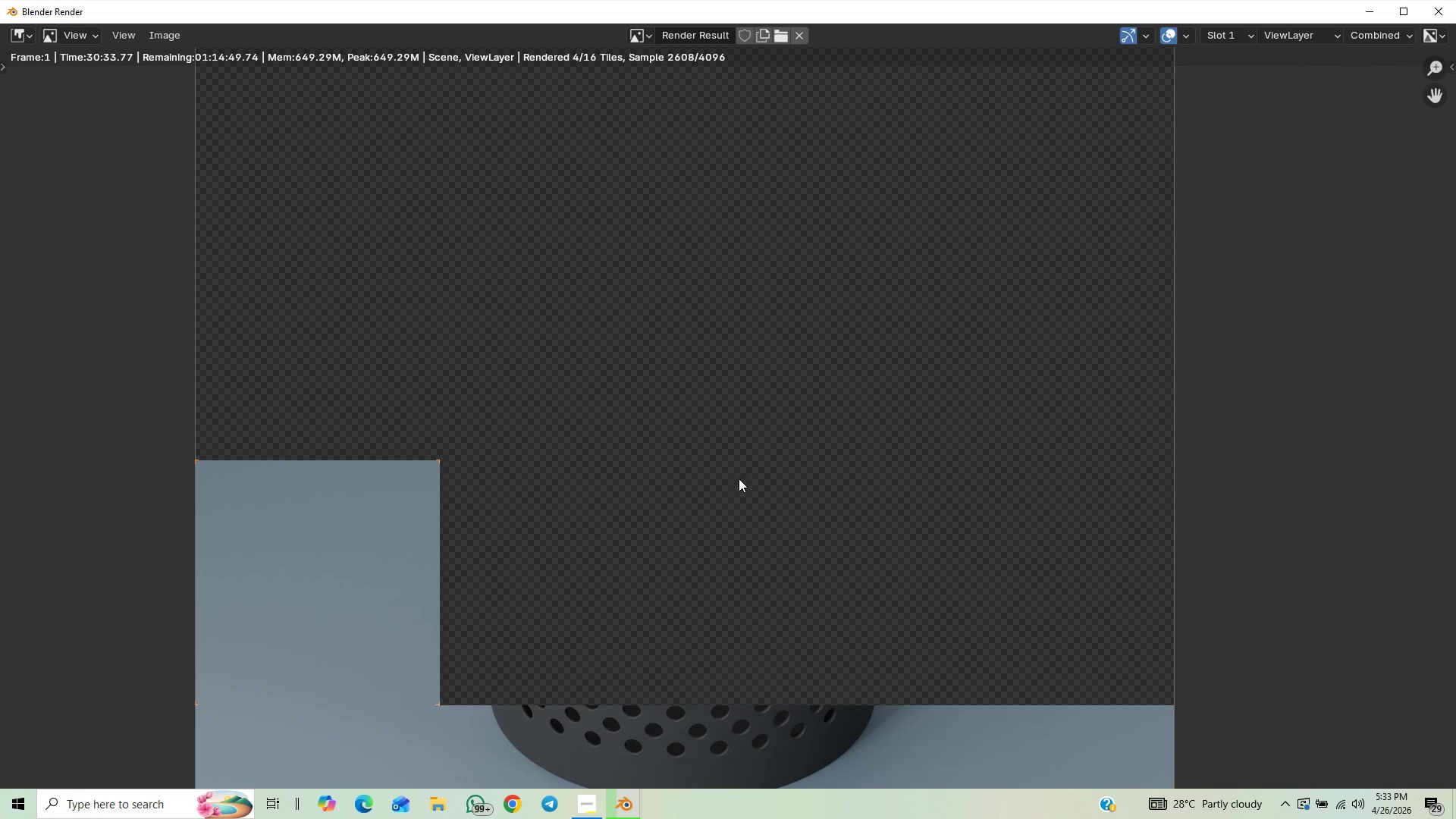 
scroll: coordinate [736, 482], scroll_direction: down, amount: 1.0
 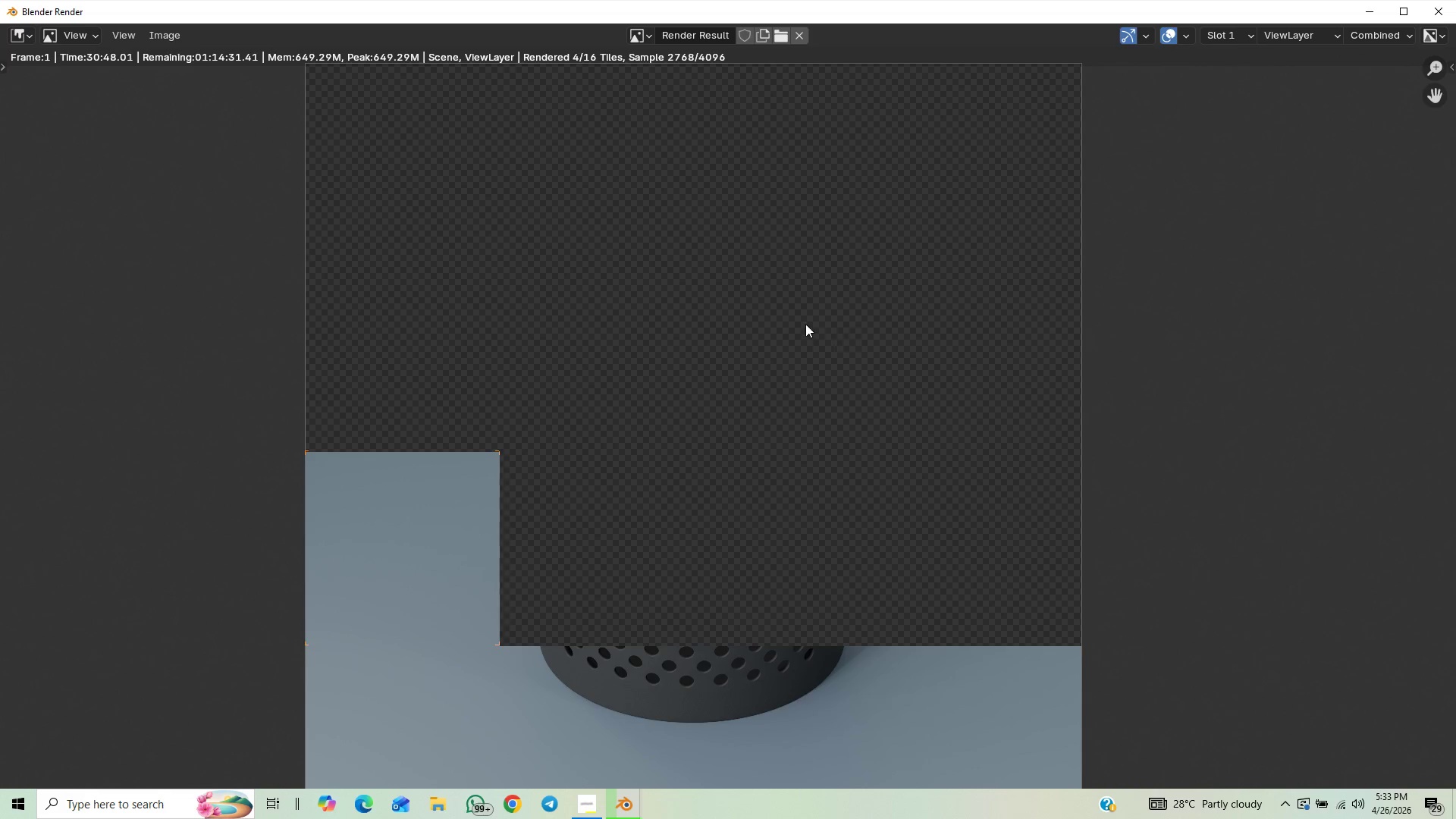 
wait(18.26)
 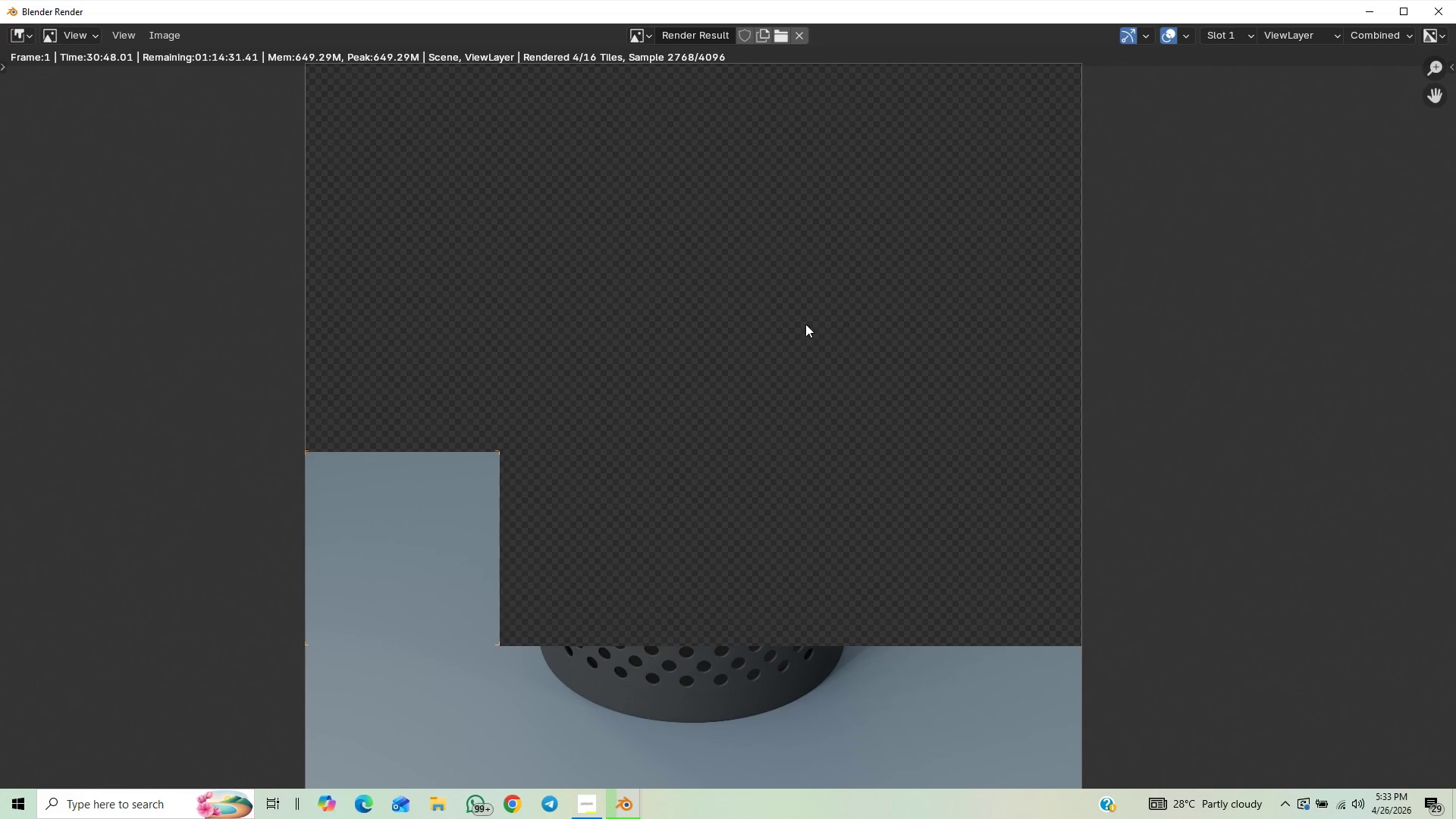 
scroll: coordinate [827, 485], scroll_direction: up, amount: 1.0
 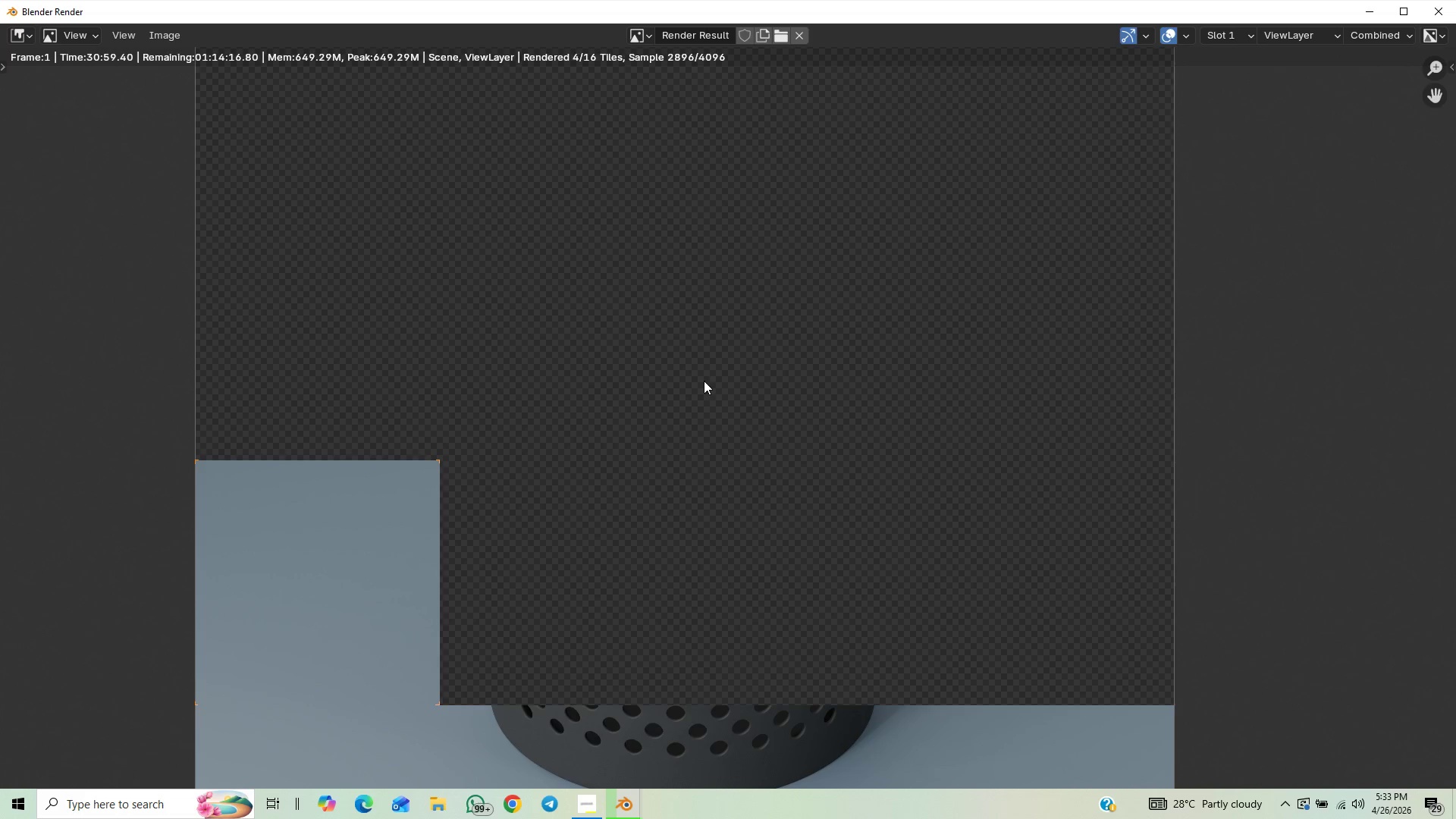 
wait(7.24)
 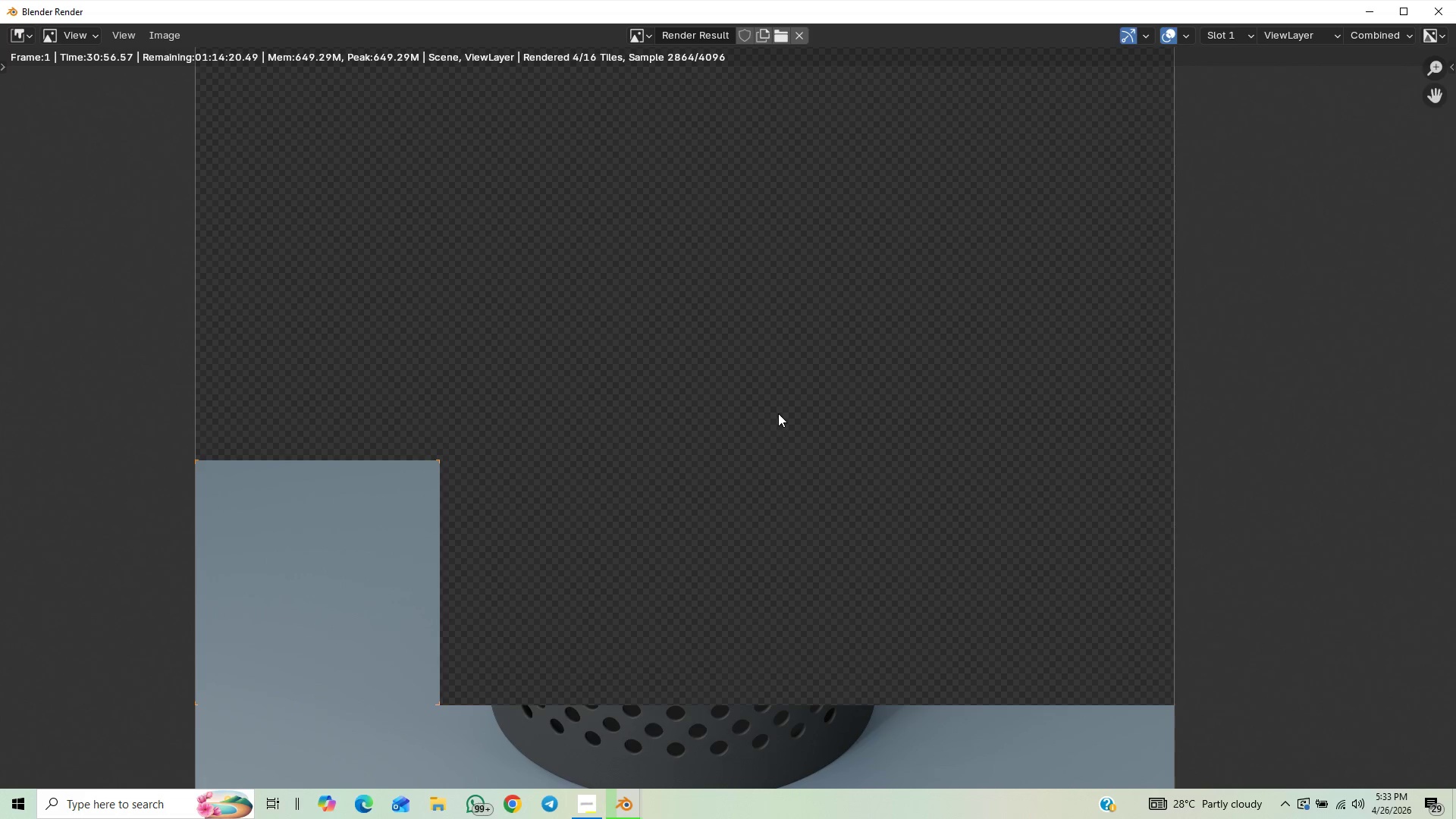 
scroll: coordinate [923, 411], scroll_direction: up, amount: 2.0
 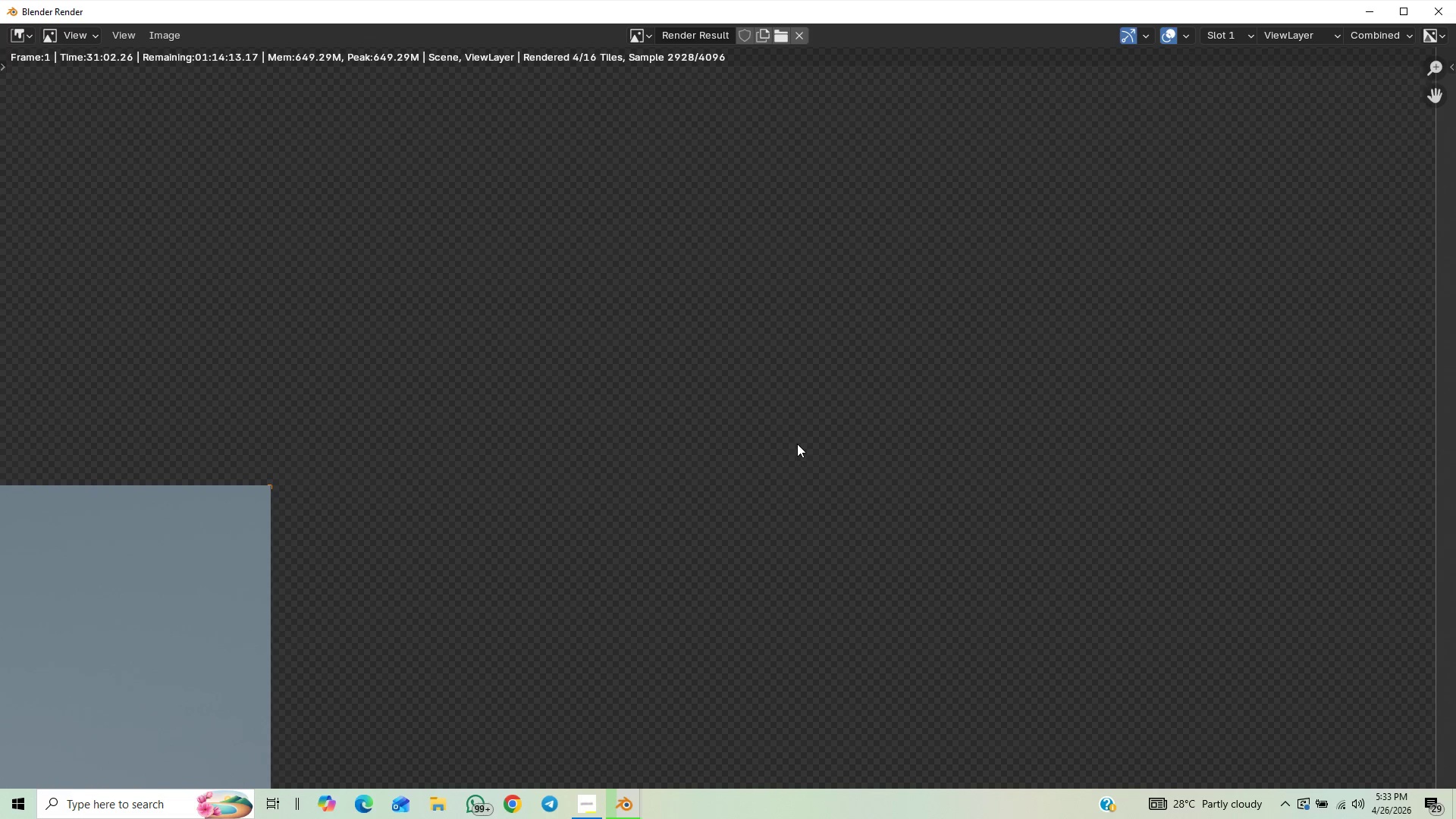 
scroll: coordinate [883, 444], scroll_direction: down, amount: 2.0
 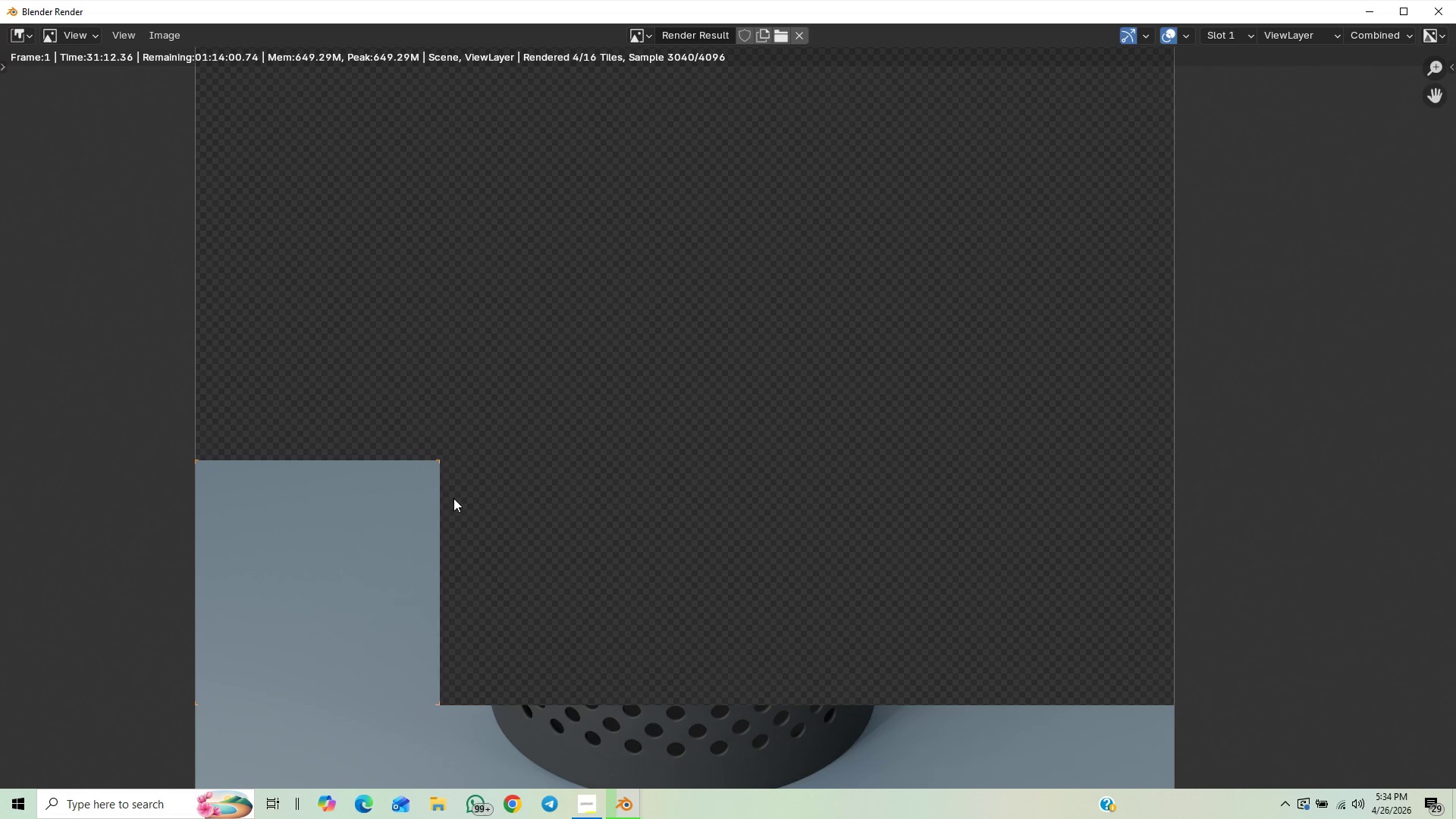 
wait(10.26)
 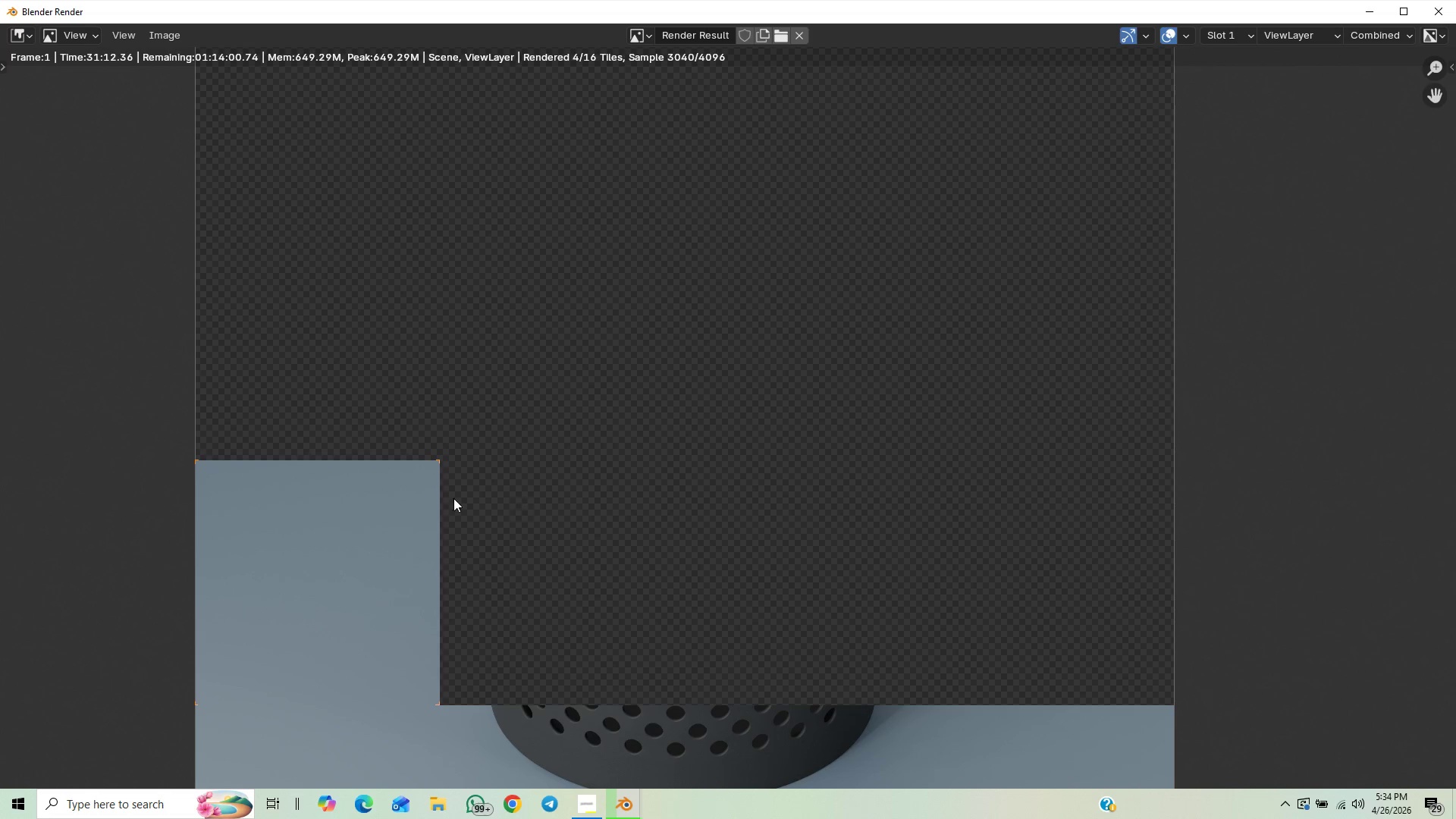 
scroll: coordinate [699, 513], scroll_direction: up, amount: 1.0
 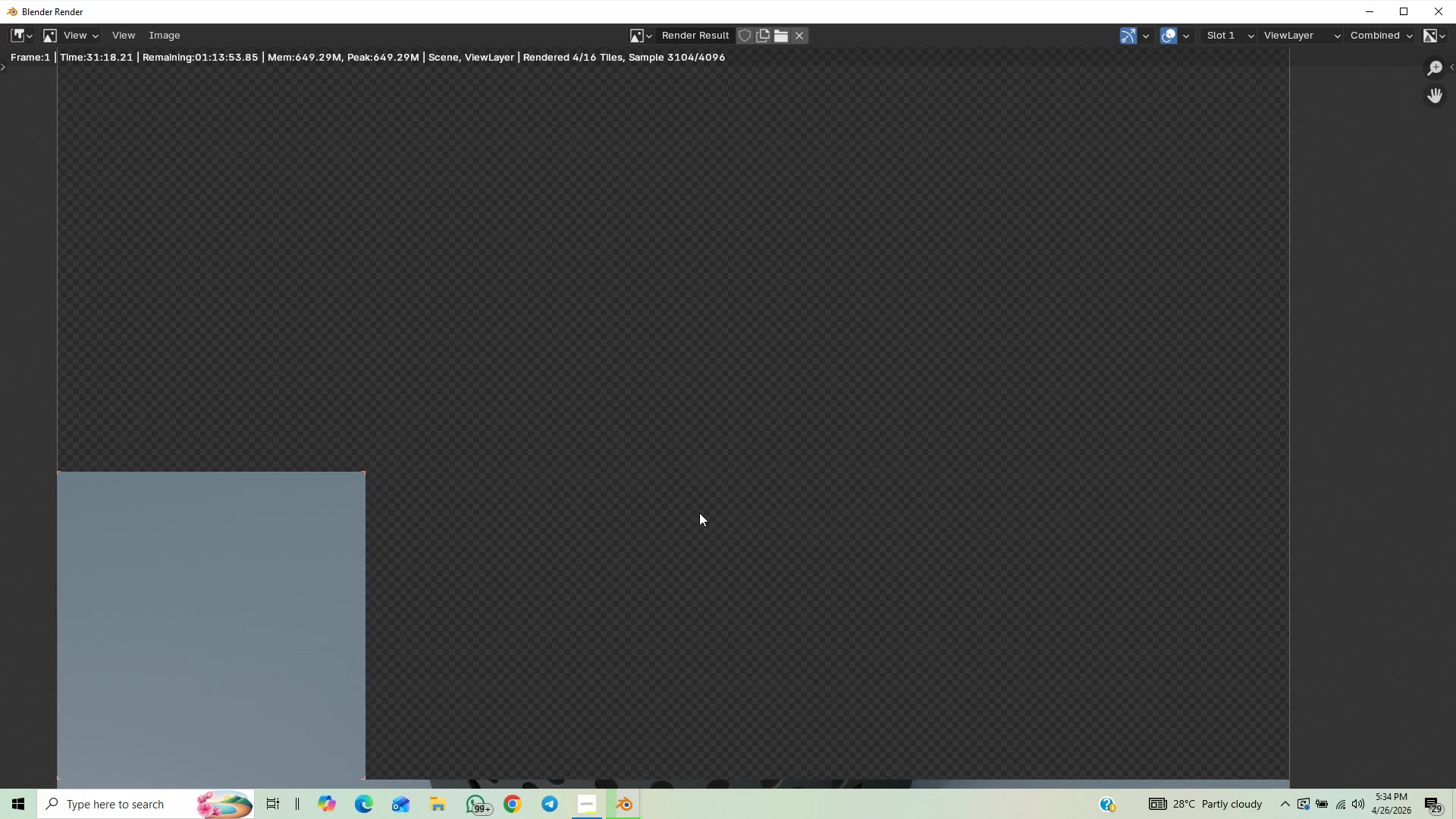 
scroll: coordinate [699, 513], scroll_direction: down, amount: 1.0
 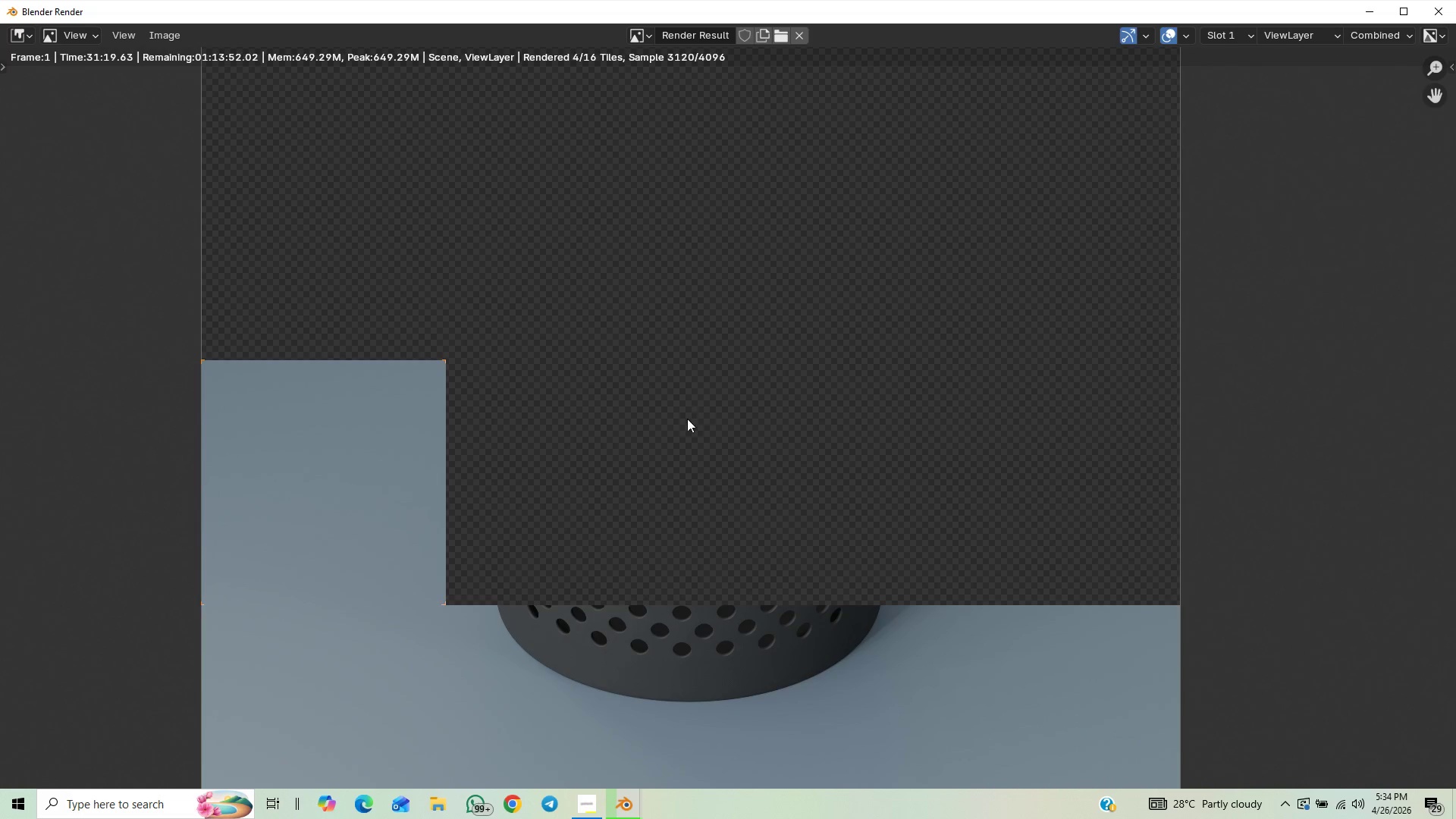 
scroll: coordinate [700, 439], scroll_direction: up, amount: 1.0
 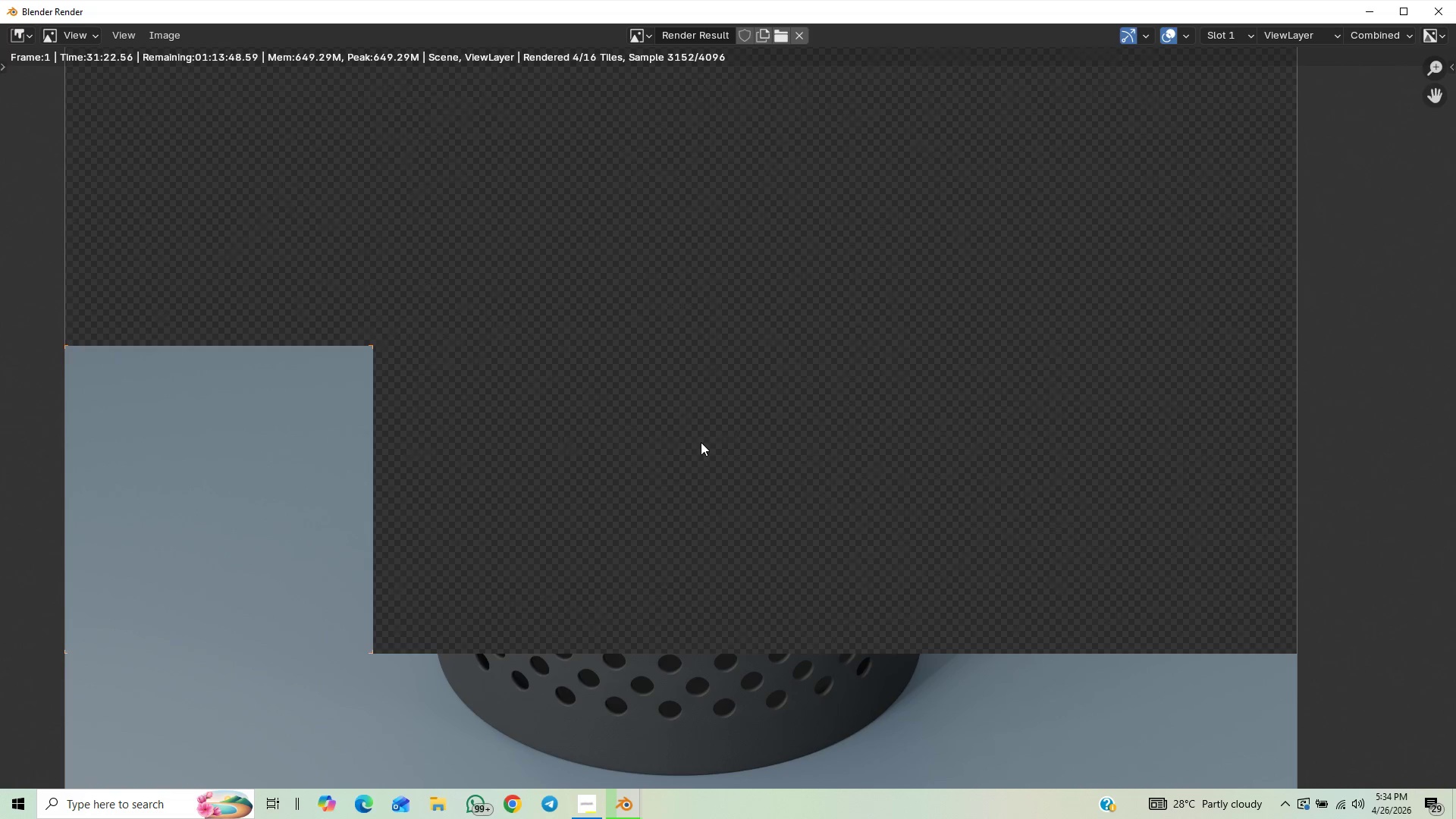 
scroll: coordinate [688, 457], scroll_direction: down, amount: 1.0
 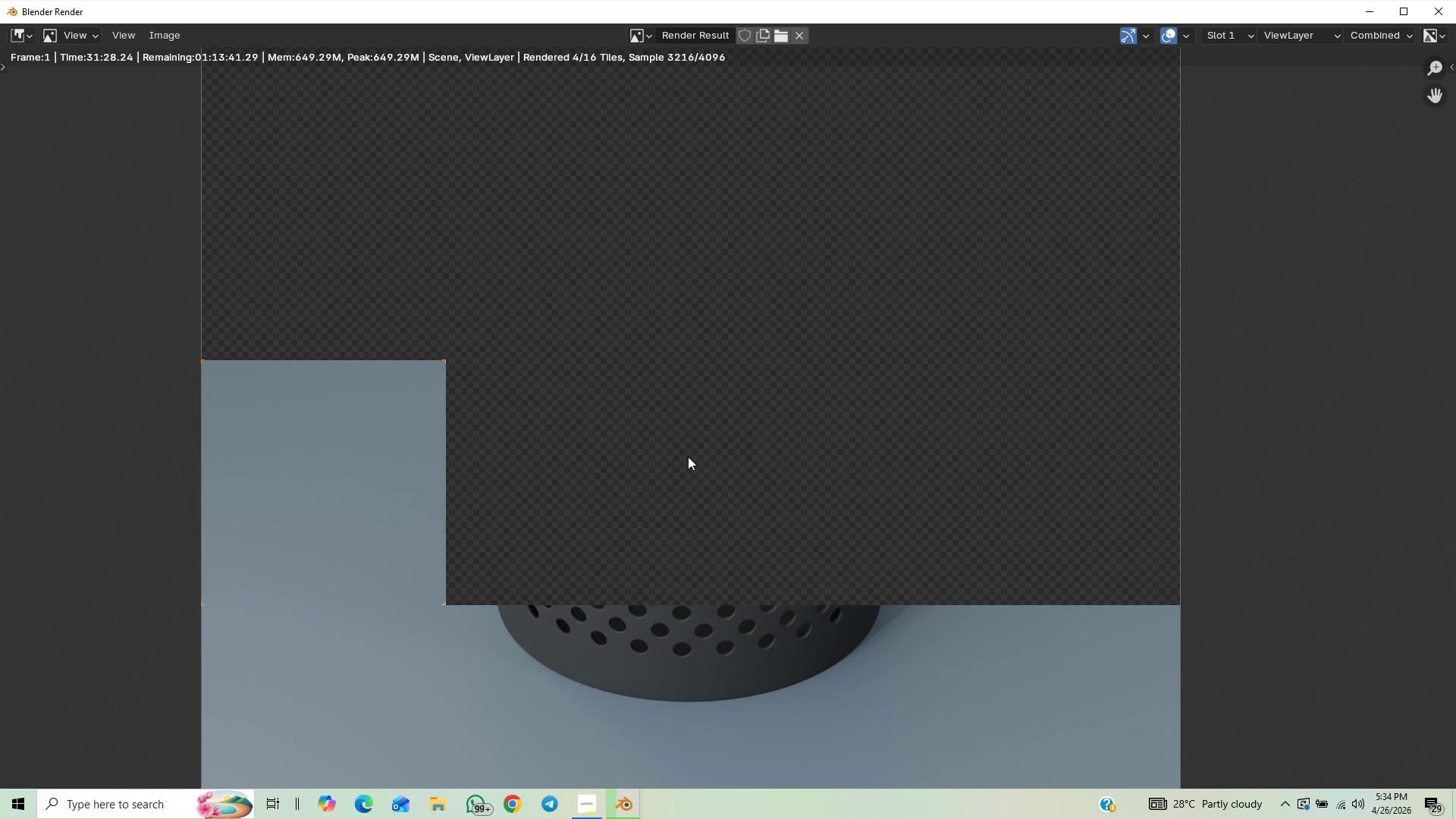 
wait(6.27)
 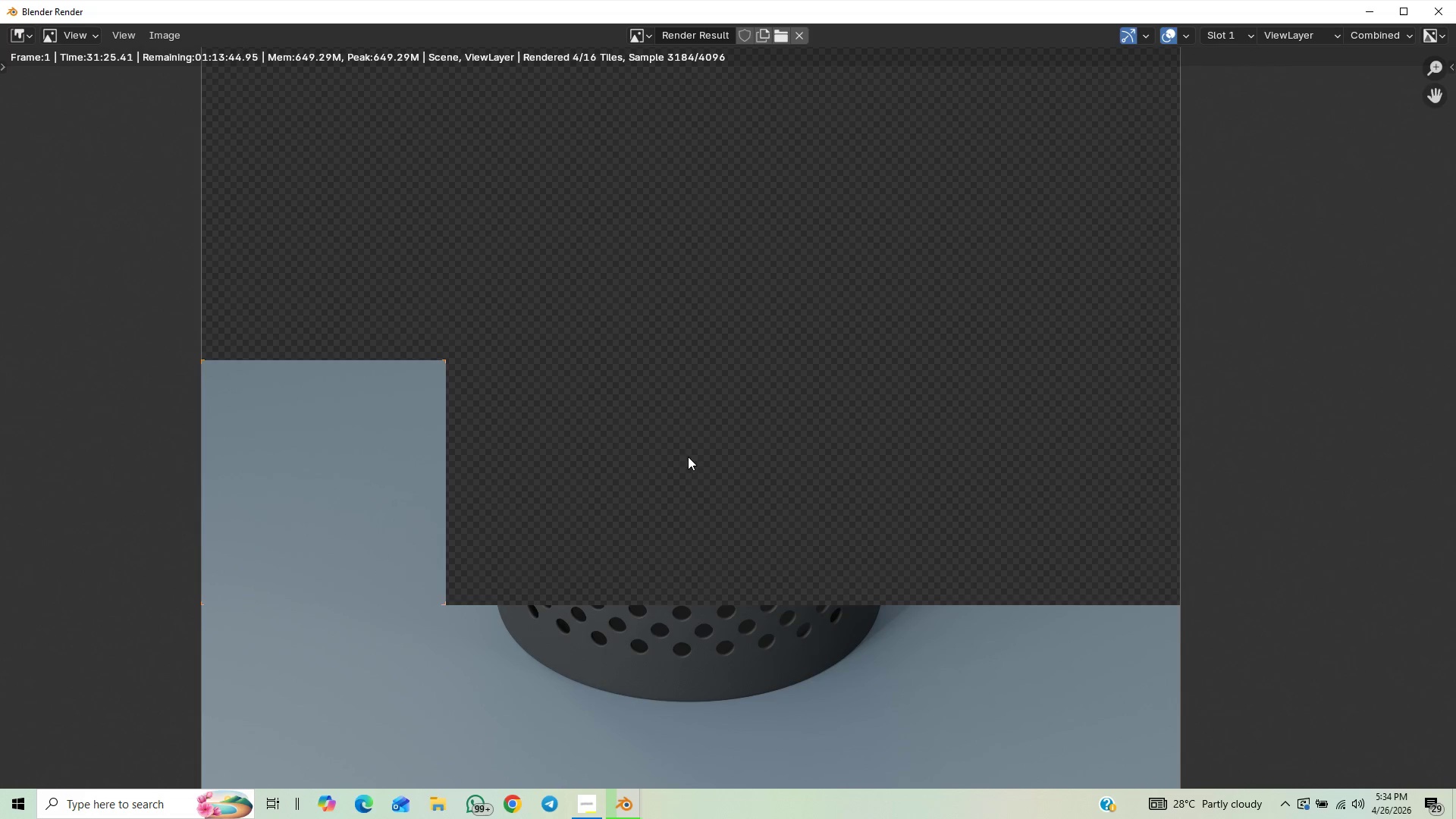 
scroll: coordinate [688, 457], scroll_direction: down, amount: 5.0
 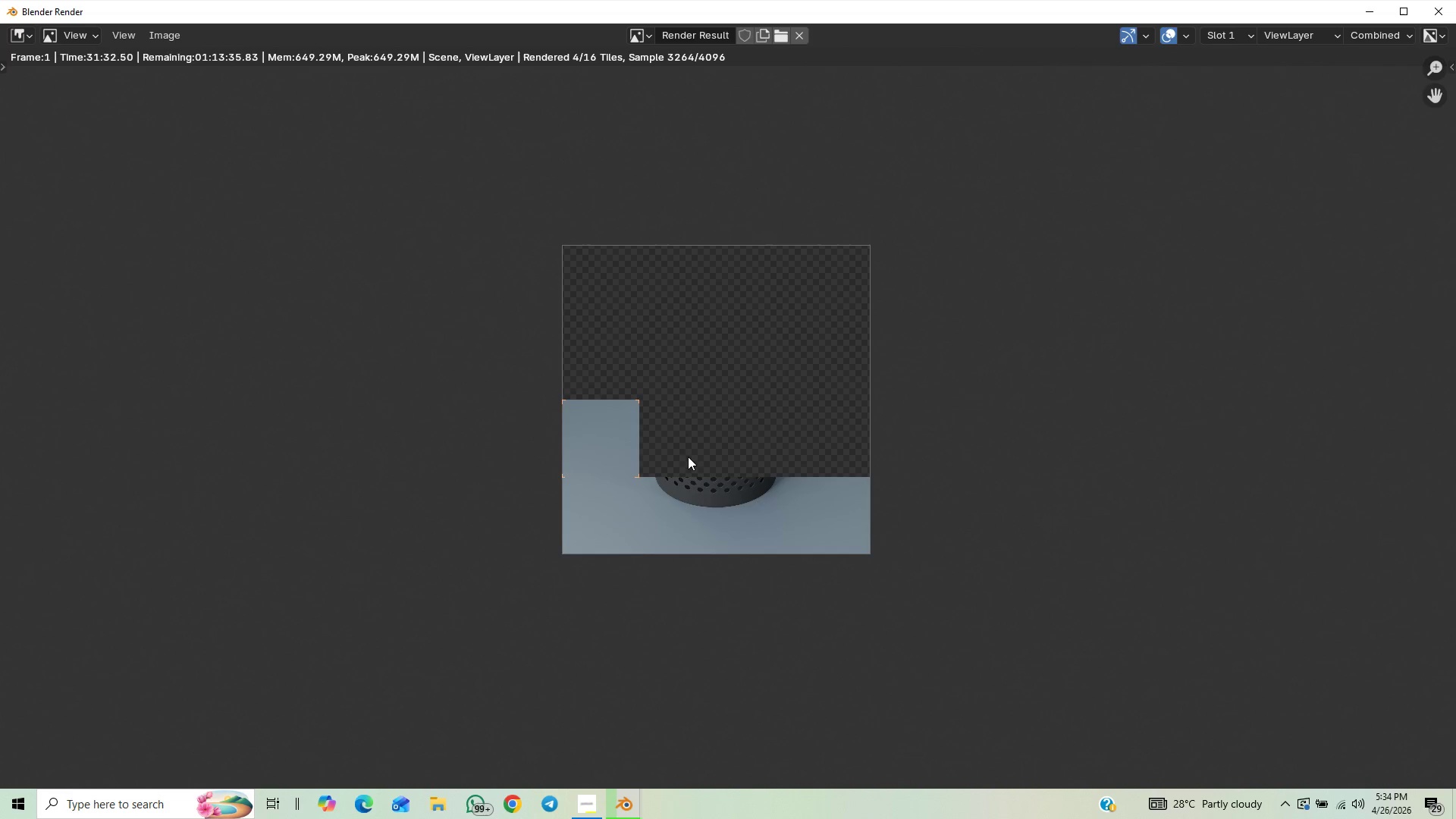 
scroll: coordinate [688, 457], scroll_direction: up, amount: 1.0
 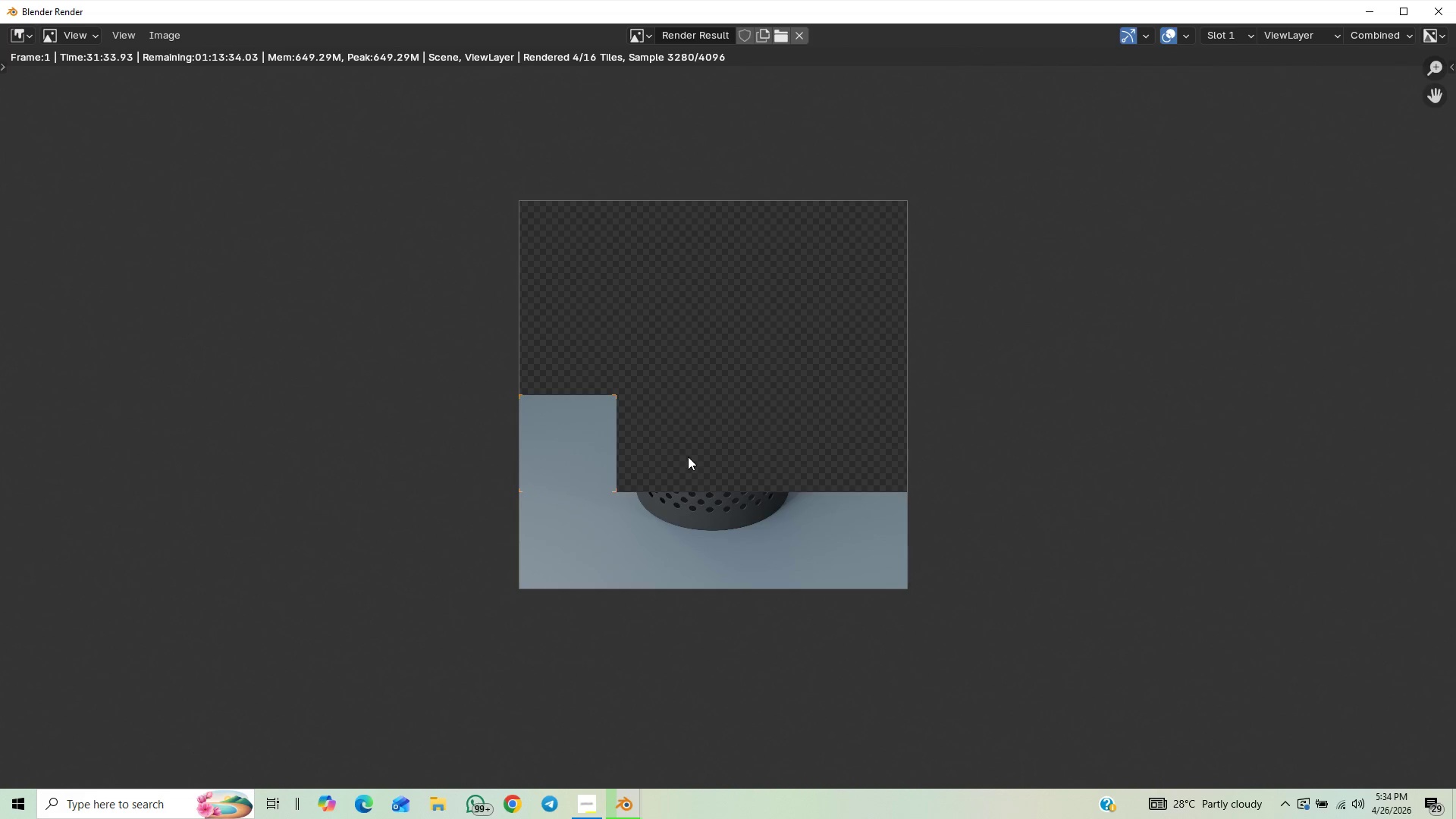 
scroll: coordinate [688, 457], scroll_direction: down, amount: 2.0
 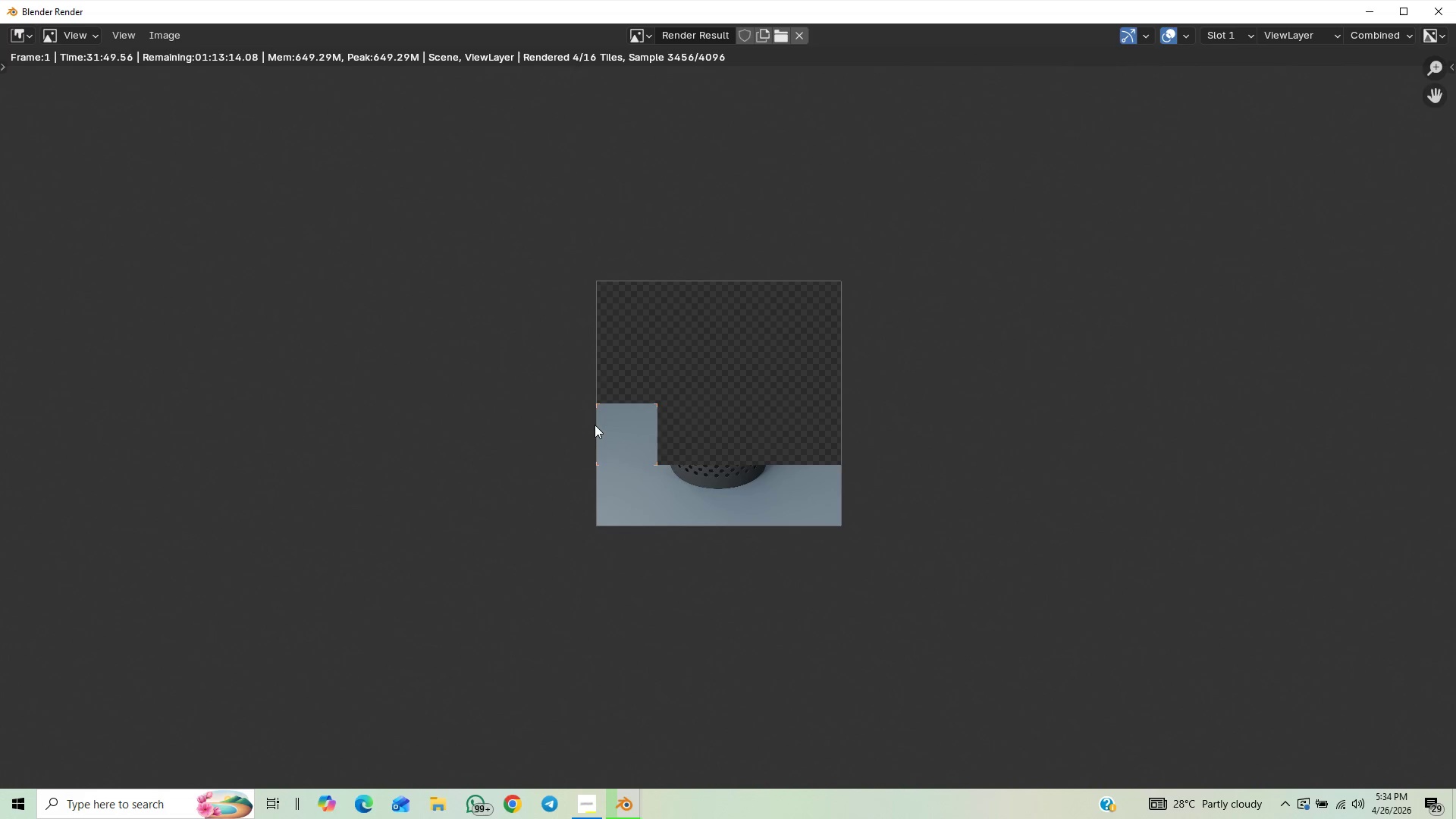 
wait(19.46)
 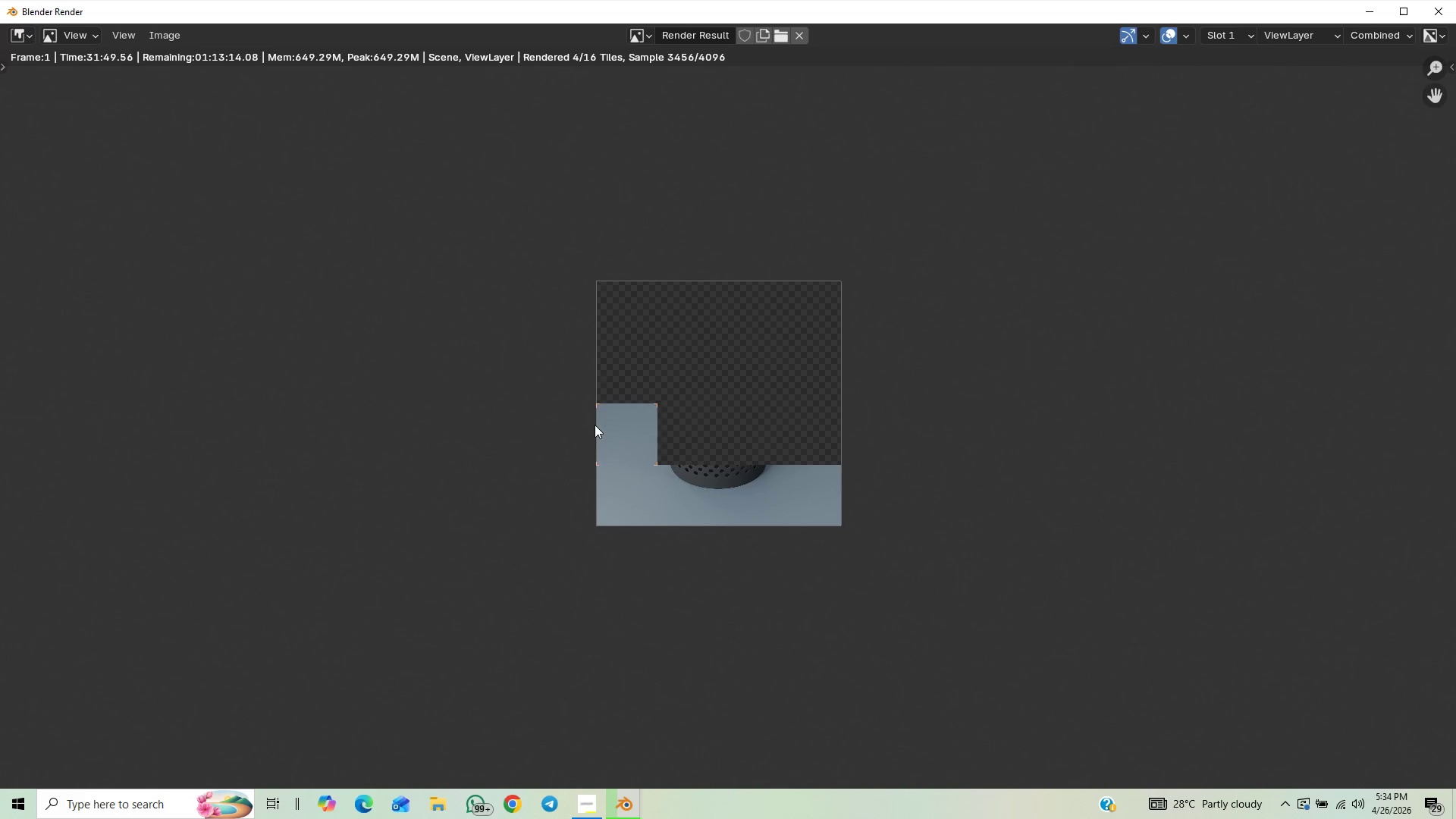 
scroll: coordinate [428, 326], scroll_direction: down, amount: 3.0
 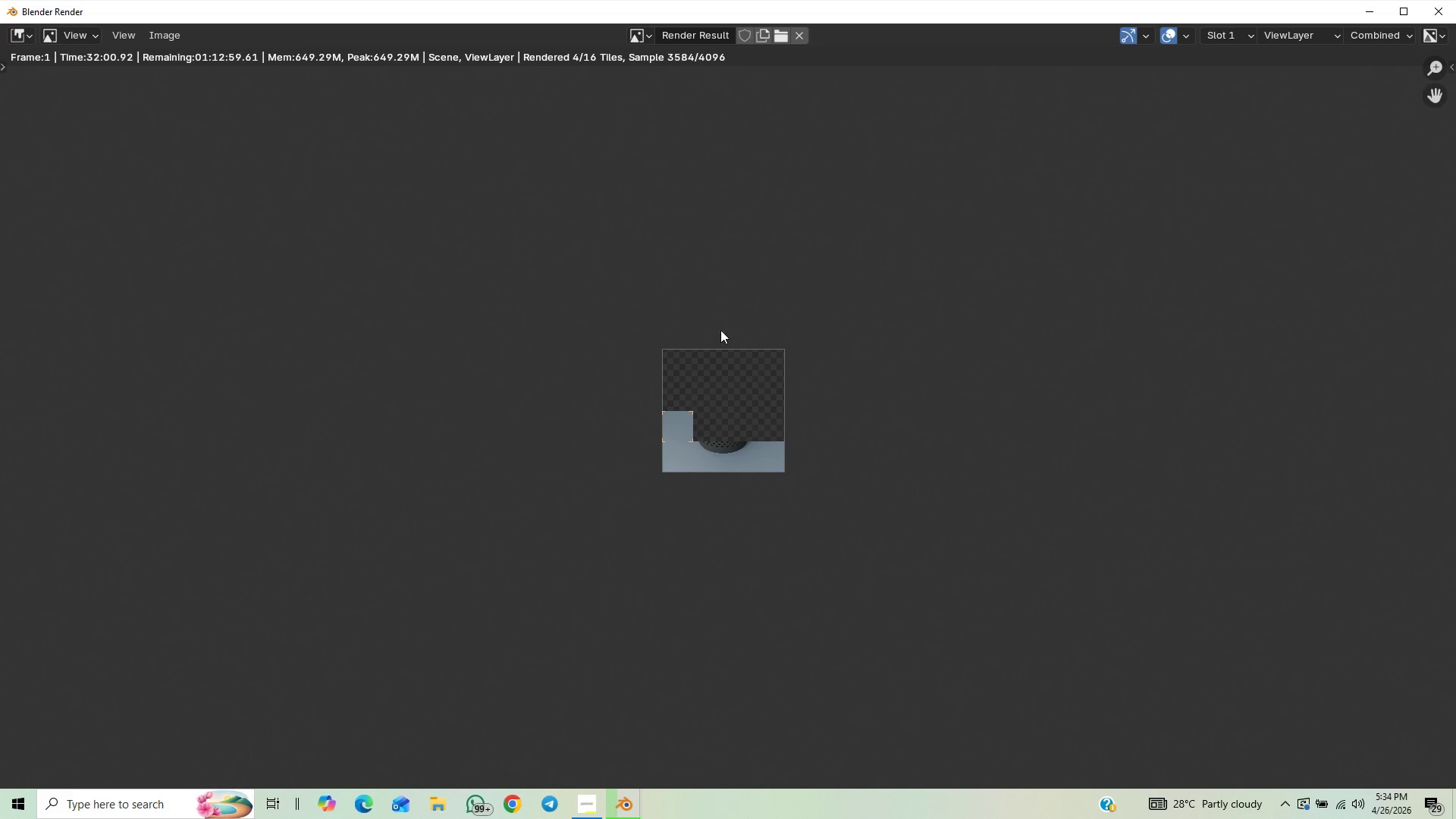 
scroll: coordinate [656, 307], scroll_direction: up, amount: 6.0
 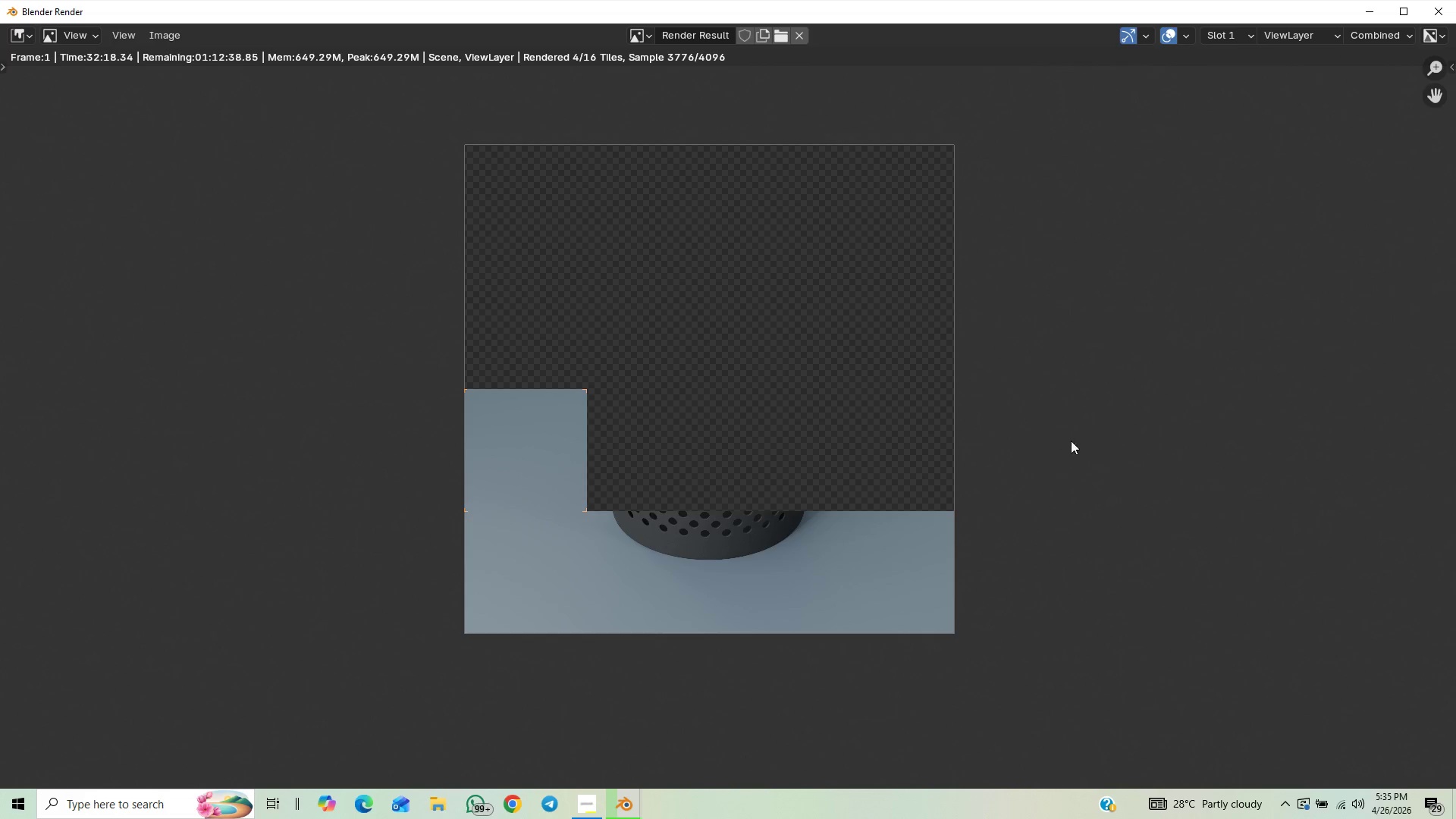 
wait(18.6)
 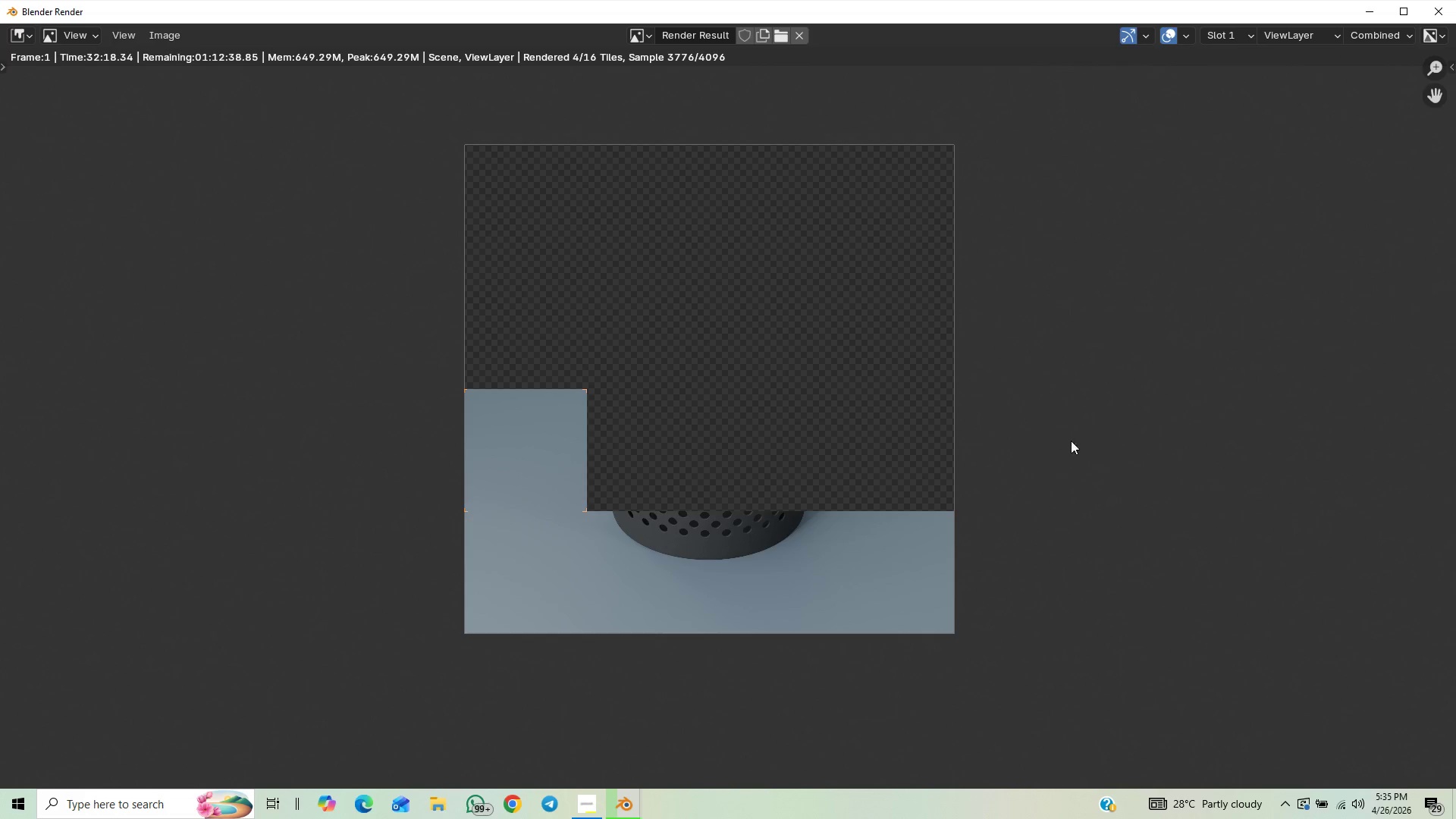 
scroll: coordinate [1068, 472], scroll_direction: down, amount: 2.0
 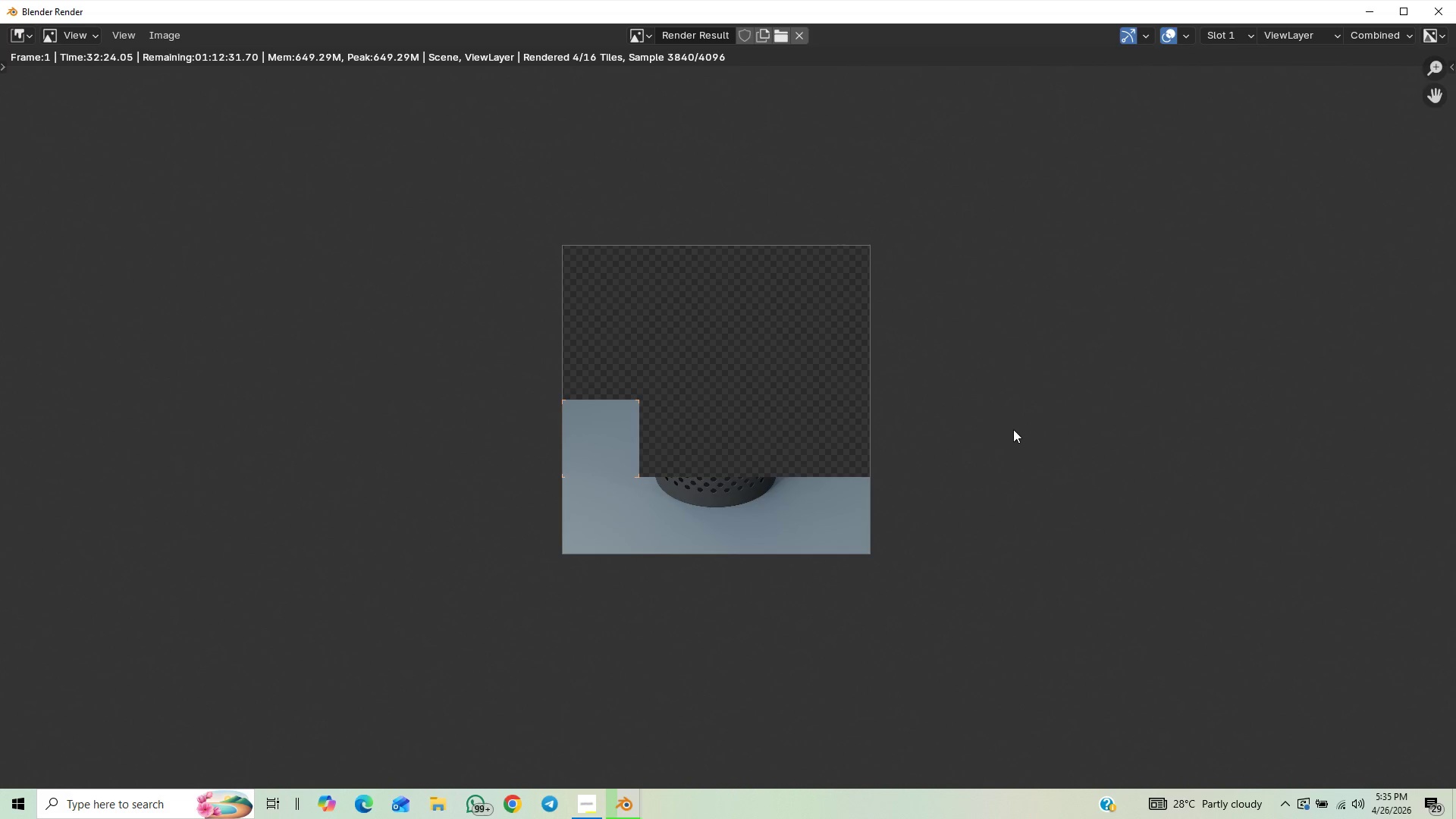 
scroll: coordinate [1005, 432], scroll_direction: up, amount: 1.0
 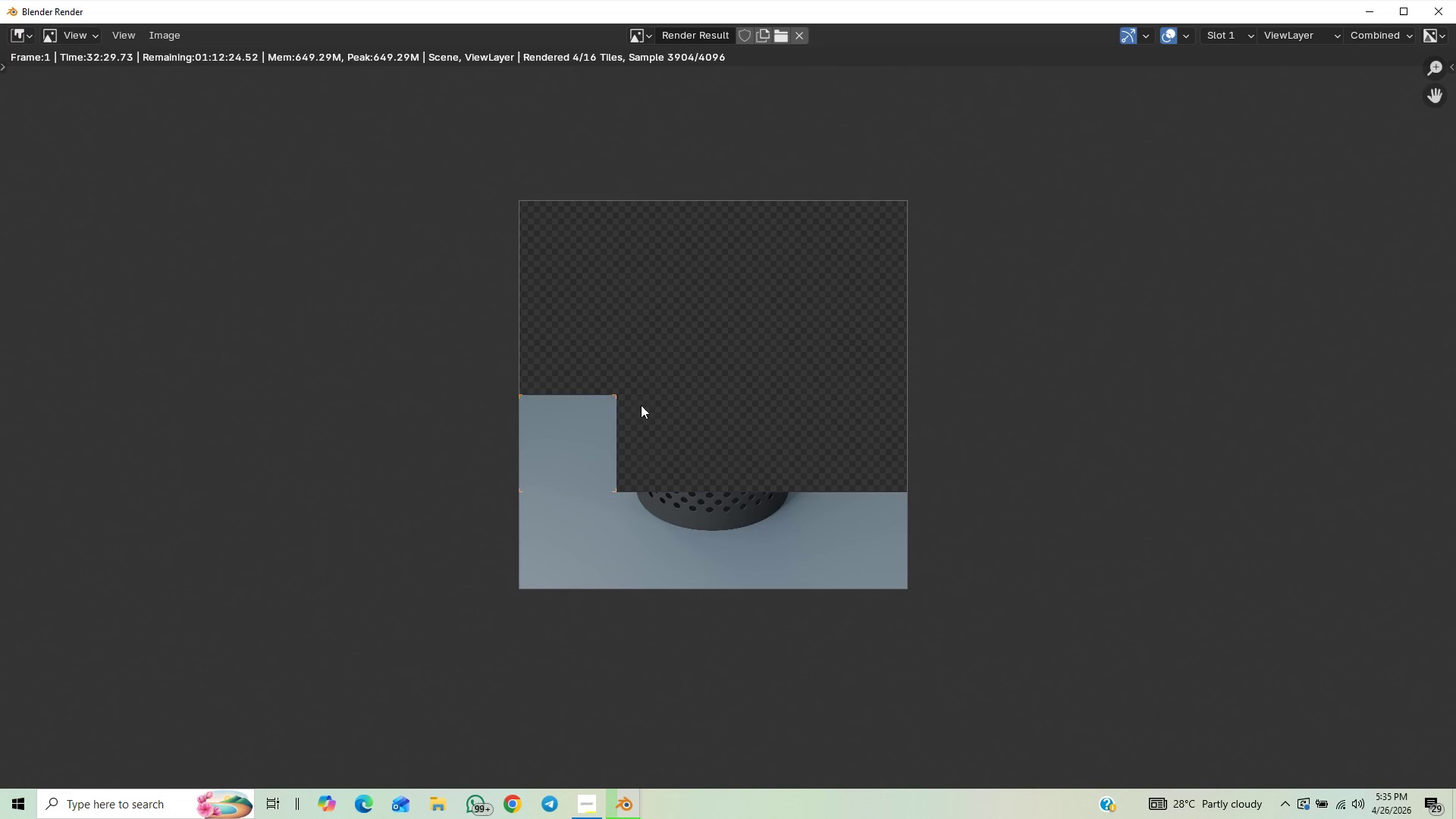 
wait(5.67)
 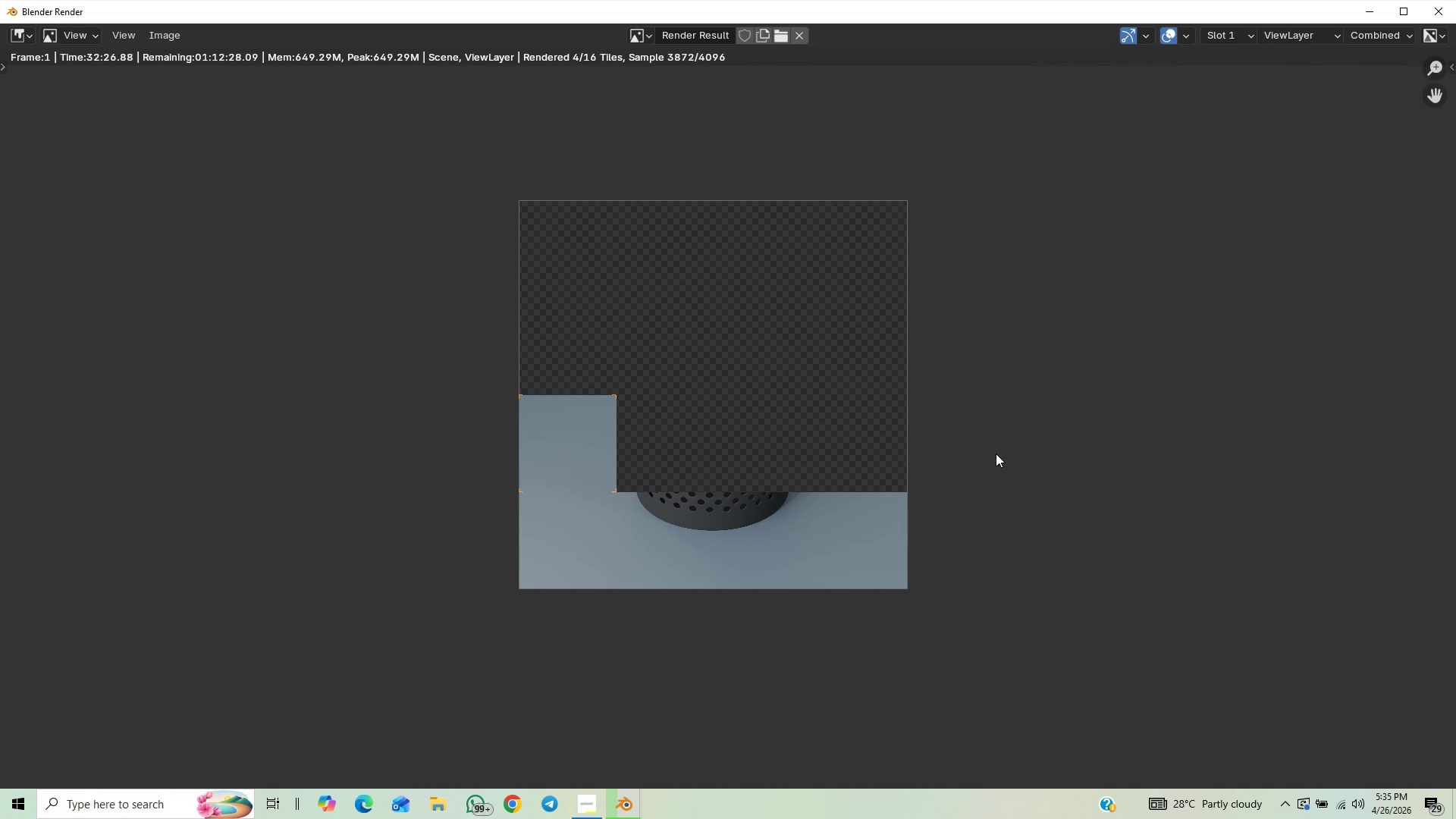 
scroll: coordinate [451, 391], scroll_direction: down, amount: 4.0
 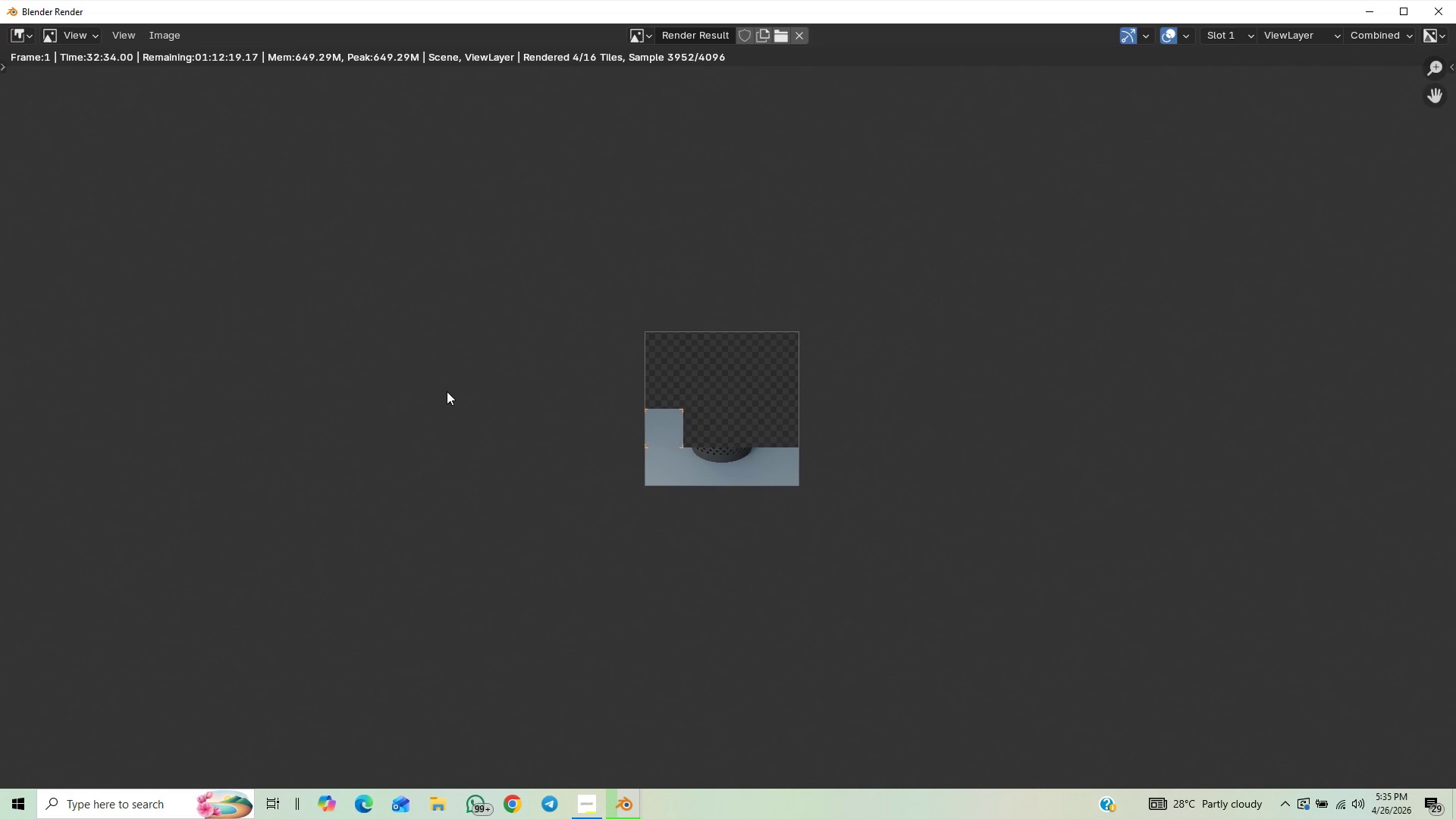 
scroll: coordinate [448, 391], scroll_direction: up, amount: 3.0
 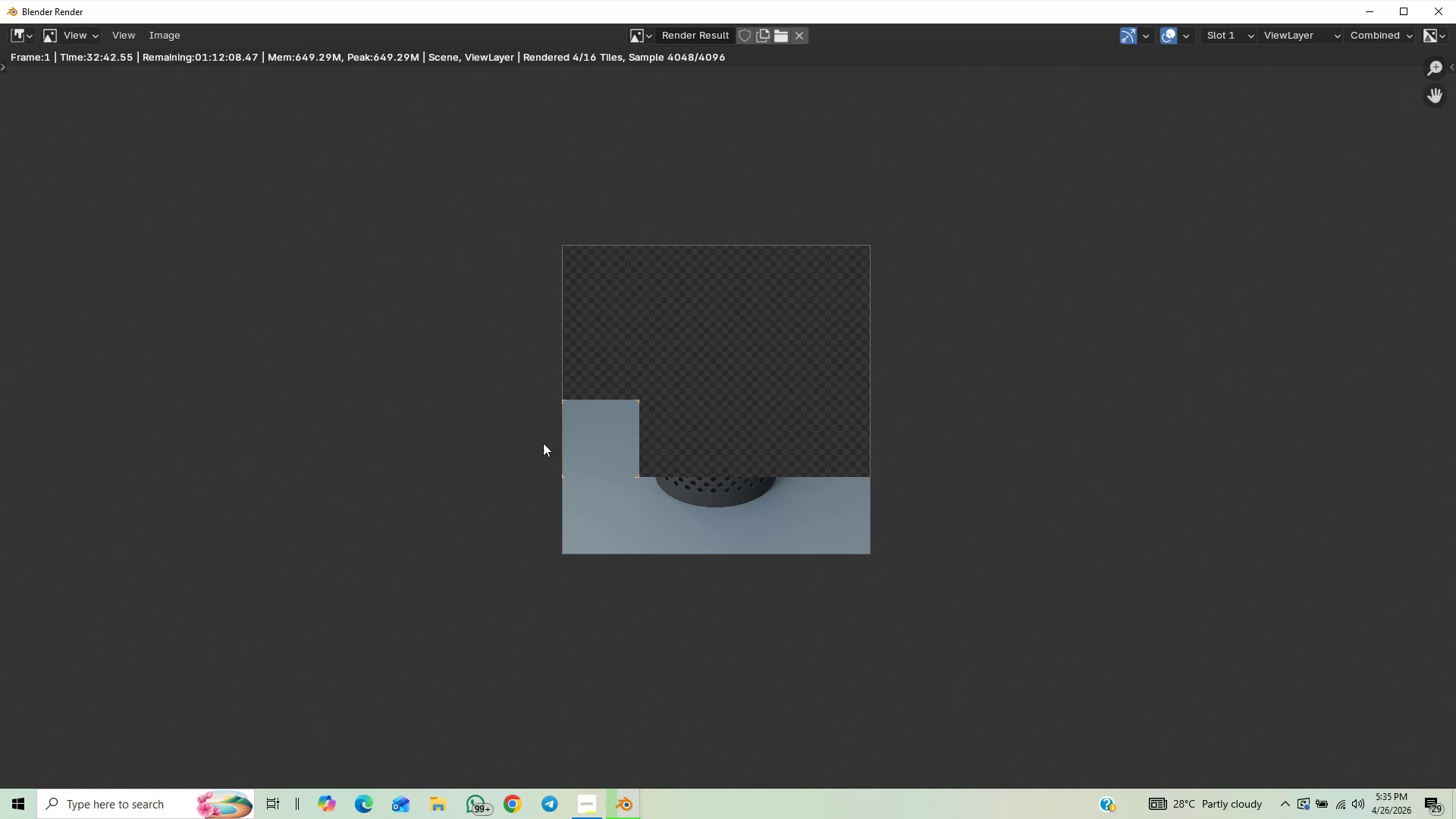 
wait(11.94)
 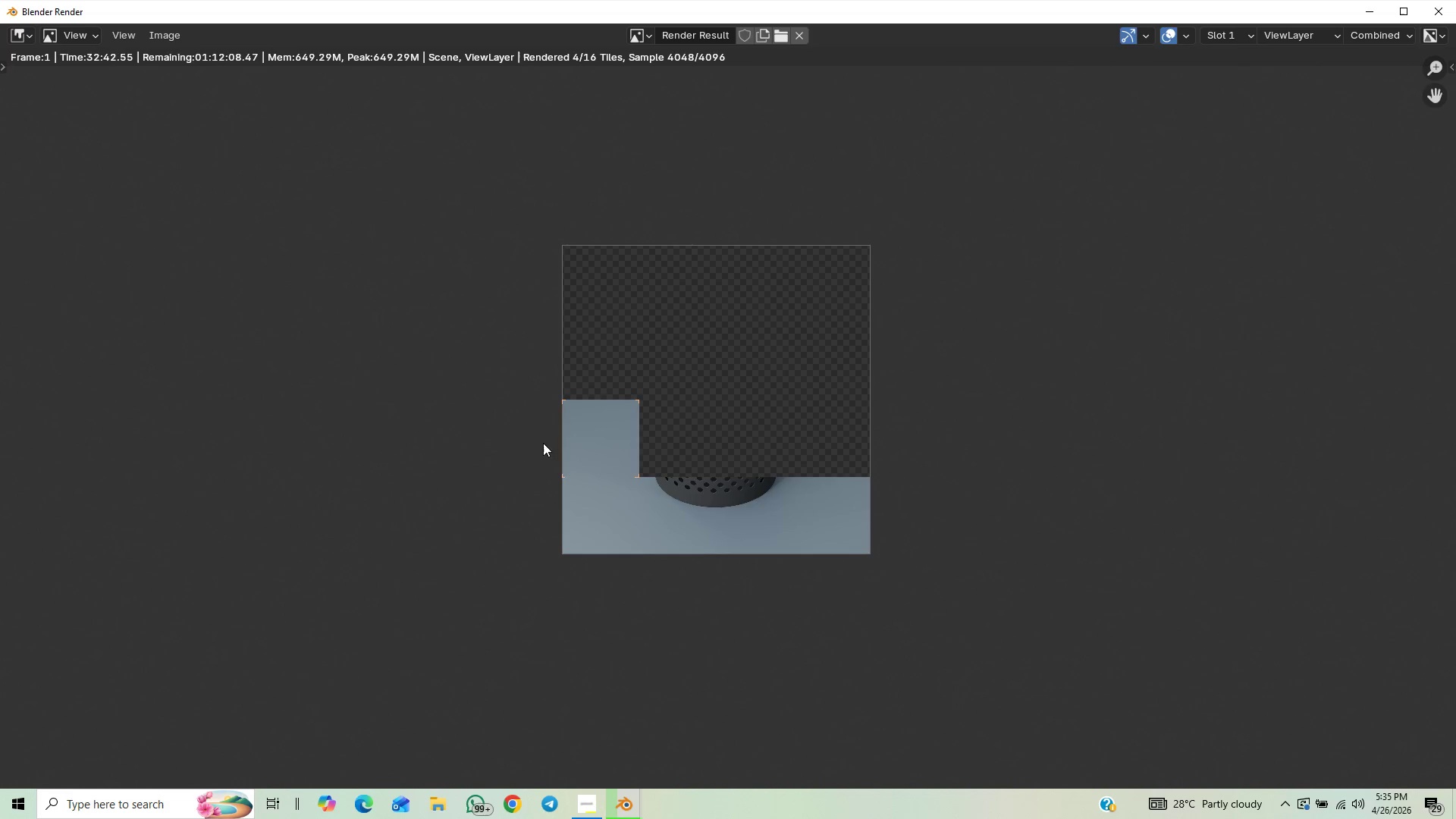 
scroll: coordinate [507, 444], scroll_direction: down, amount: 3.0
 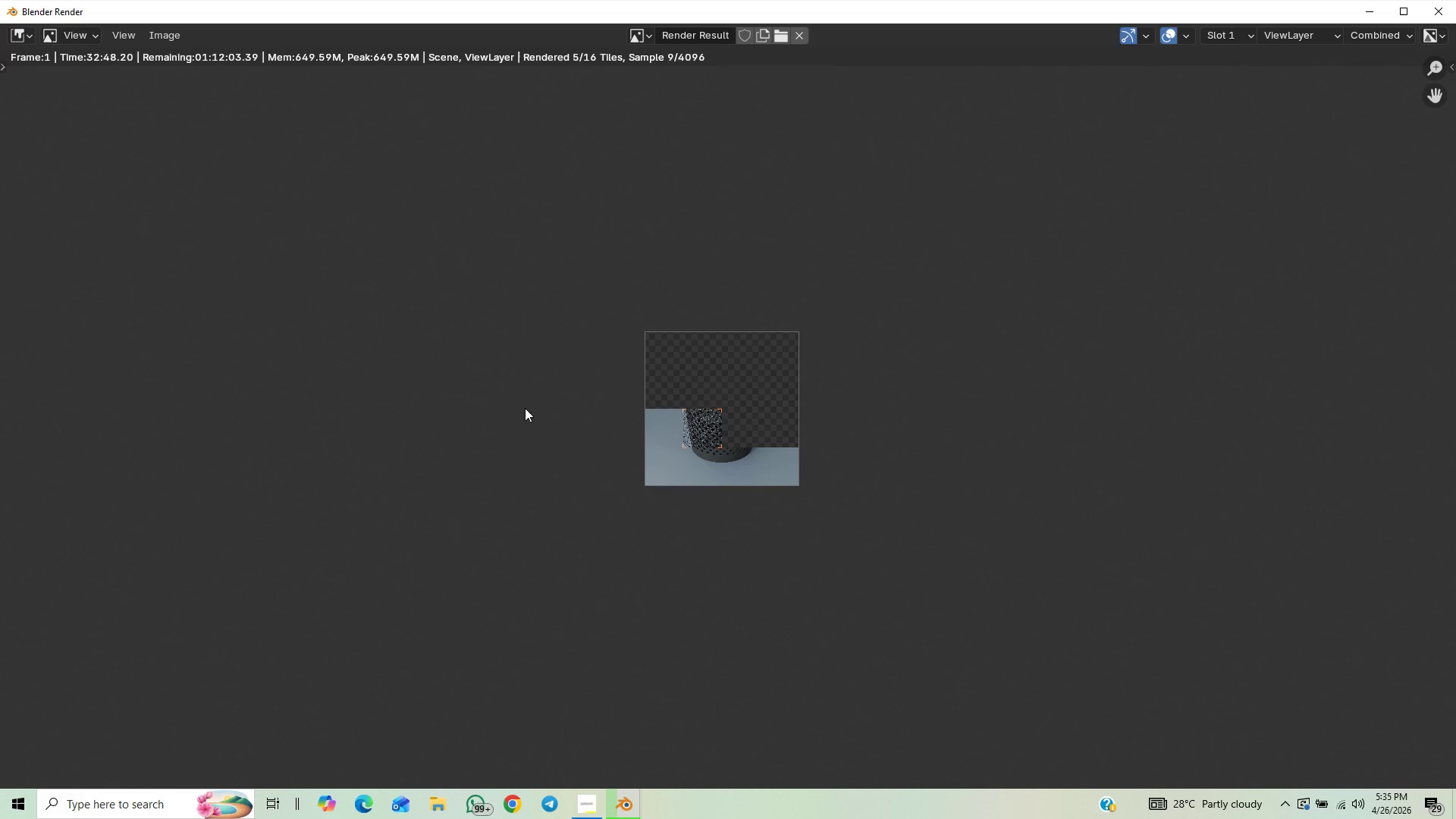 
scroll: coordinate [502, 429], scroll_direction: up, amount: 6.0
 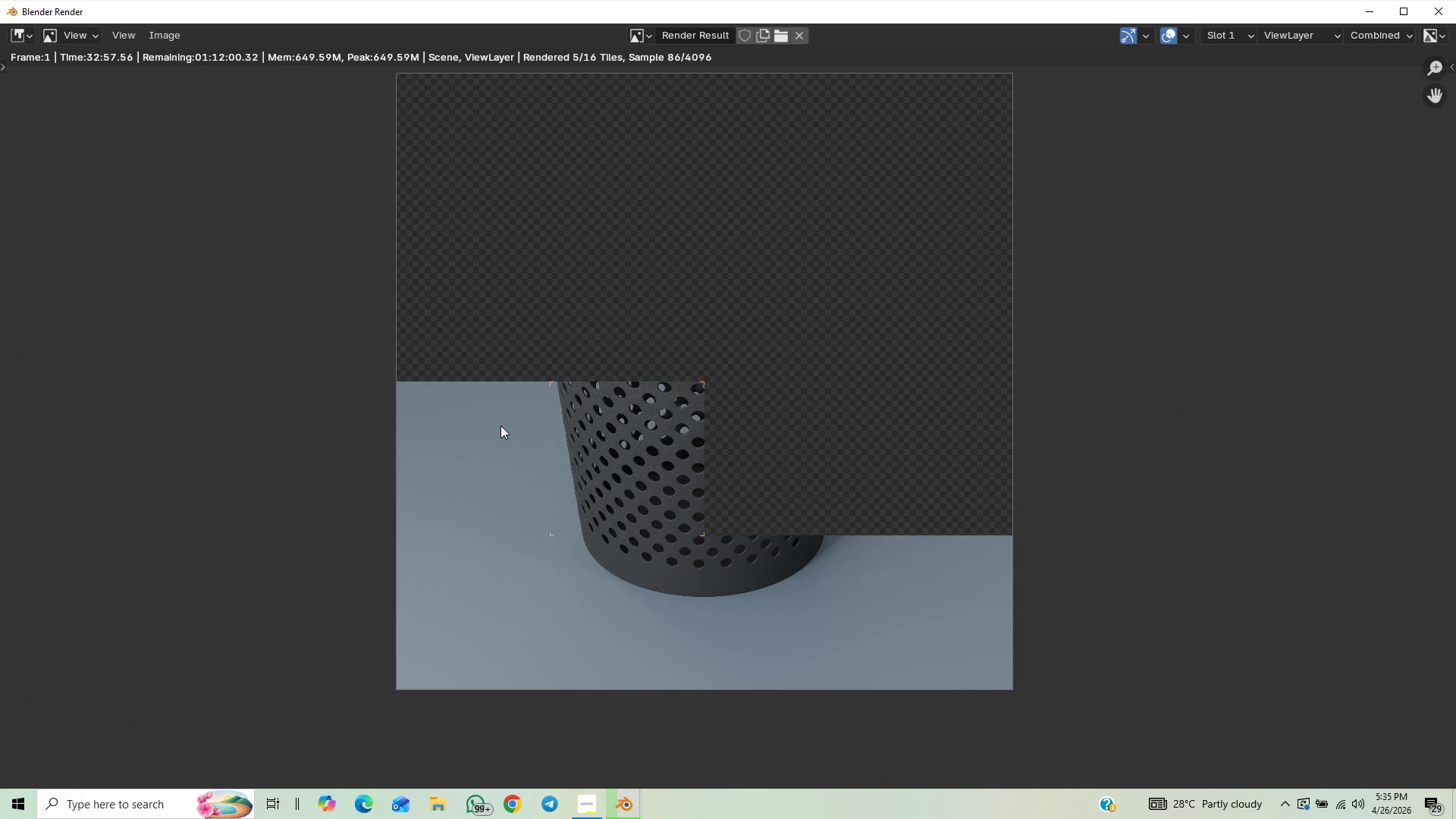 
scroll: coordinate [500, 425], scroll_direction: down, amount: 1.0
 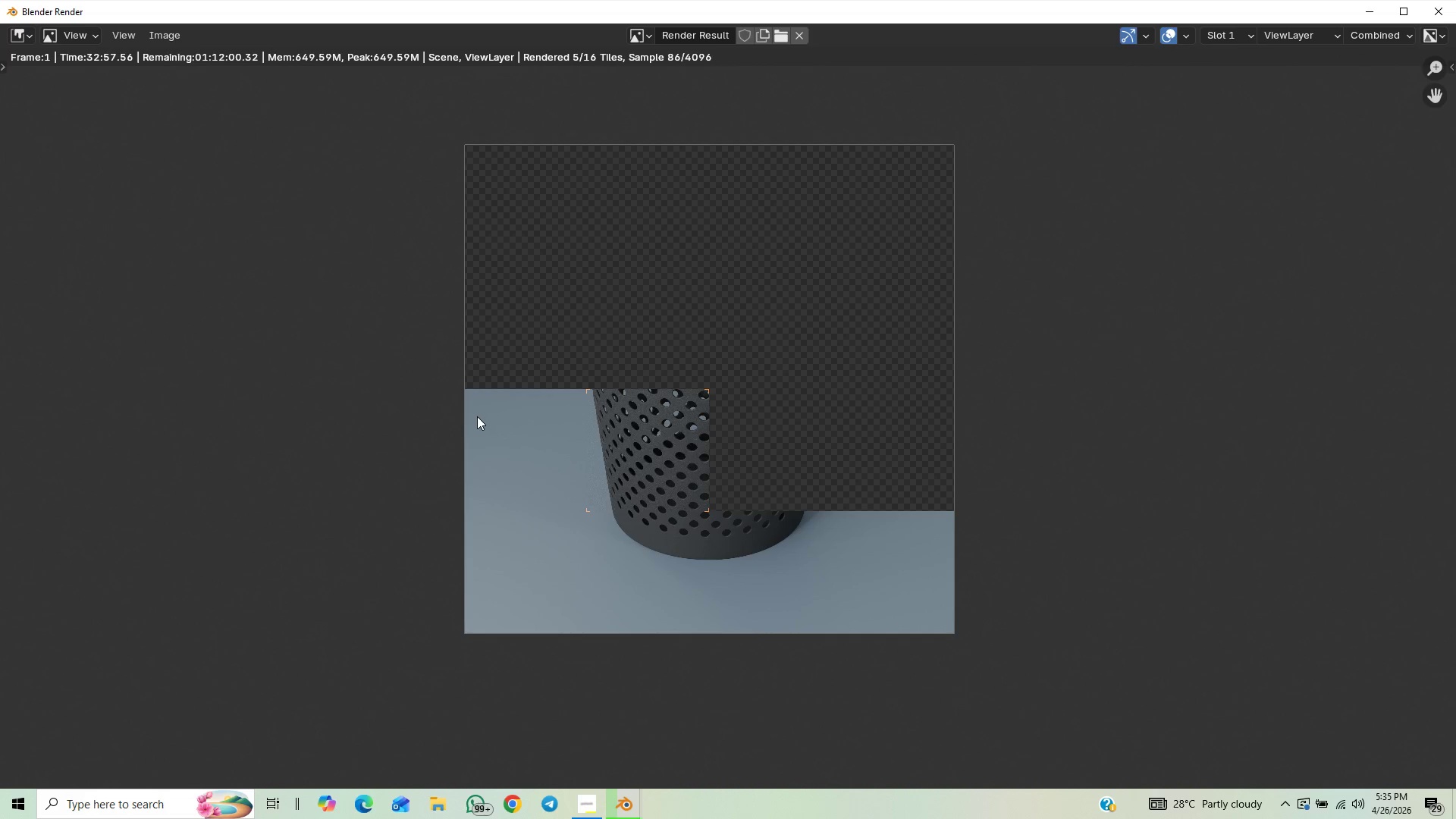 
scroll: coordinate [472, 420], scroll_direction: up, amount: 3.0
 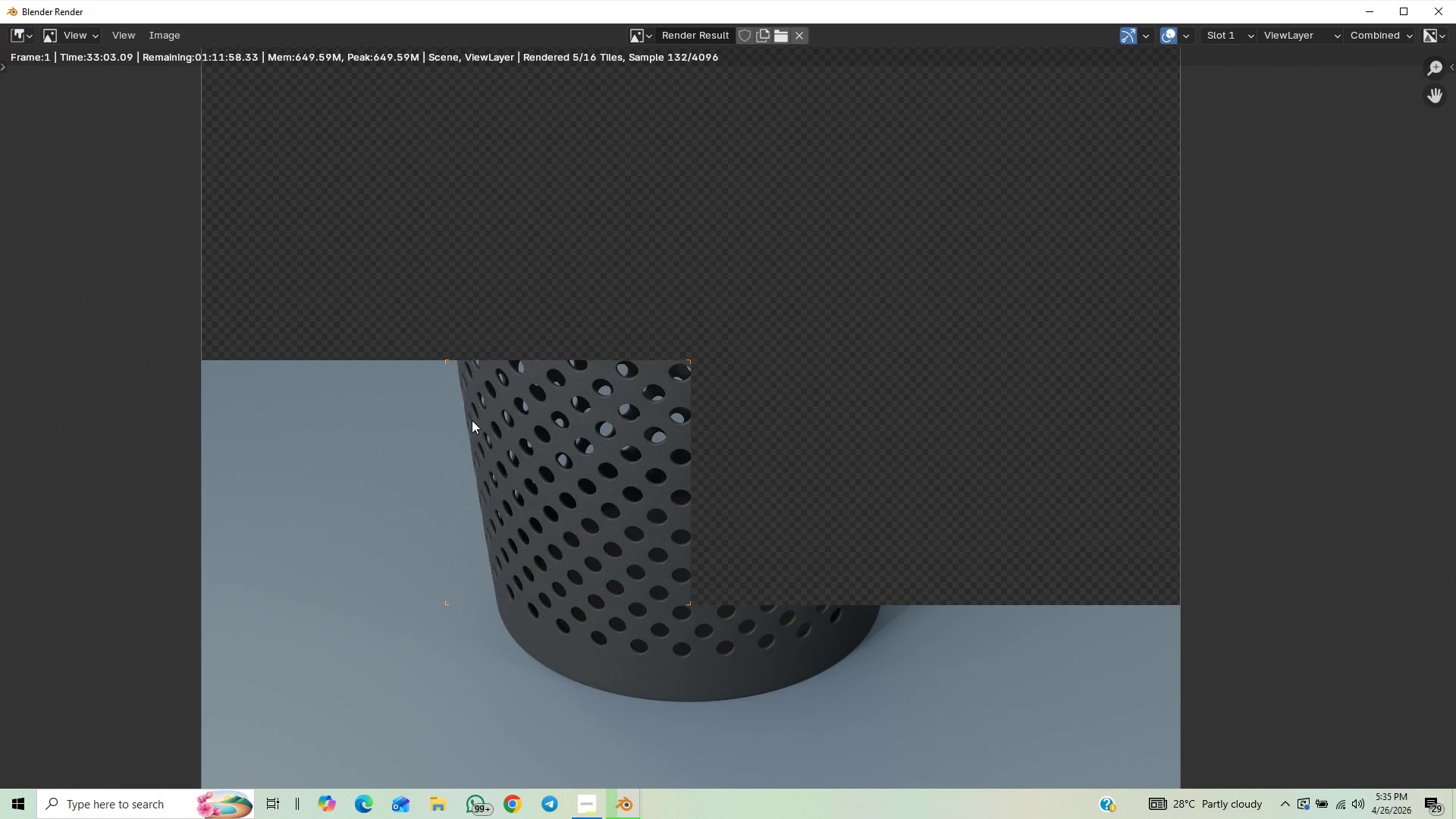 
scroll: coordinate [496, 417], scroll_direction: down, amount: 2.0
 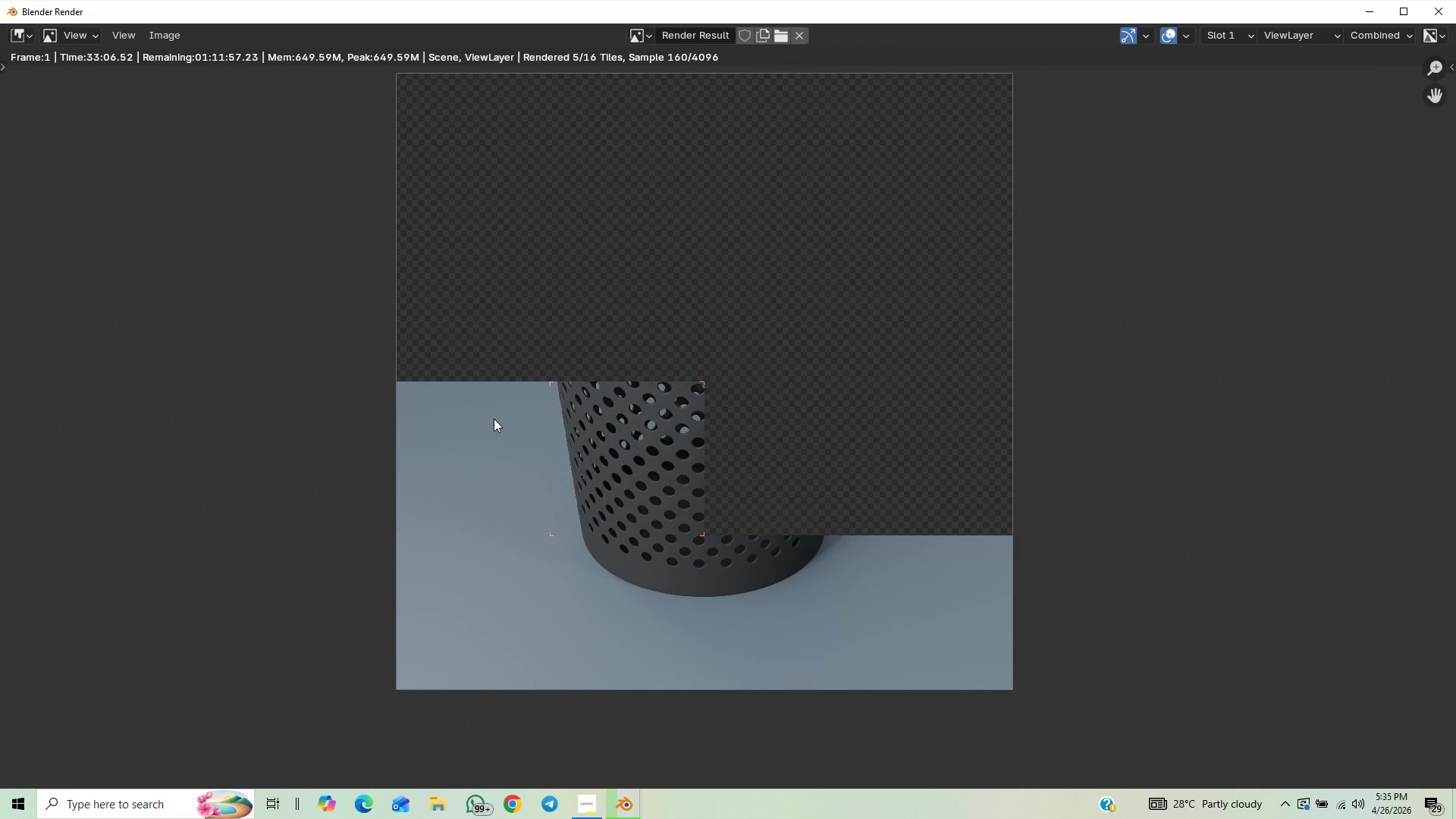 
scroll: coordinate [494, 419], scroll_direction: up, amount: 1.0
 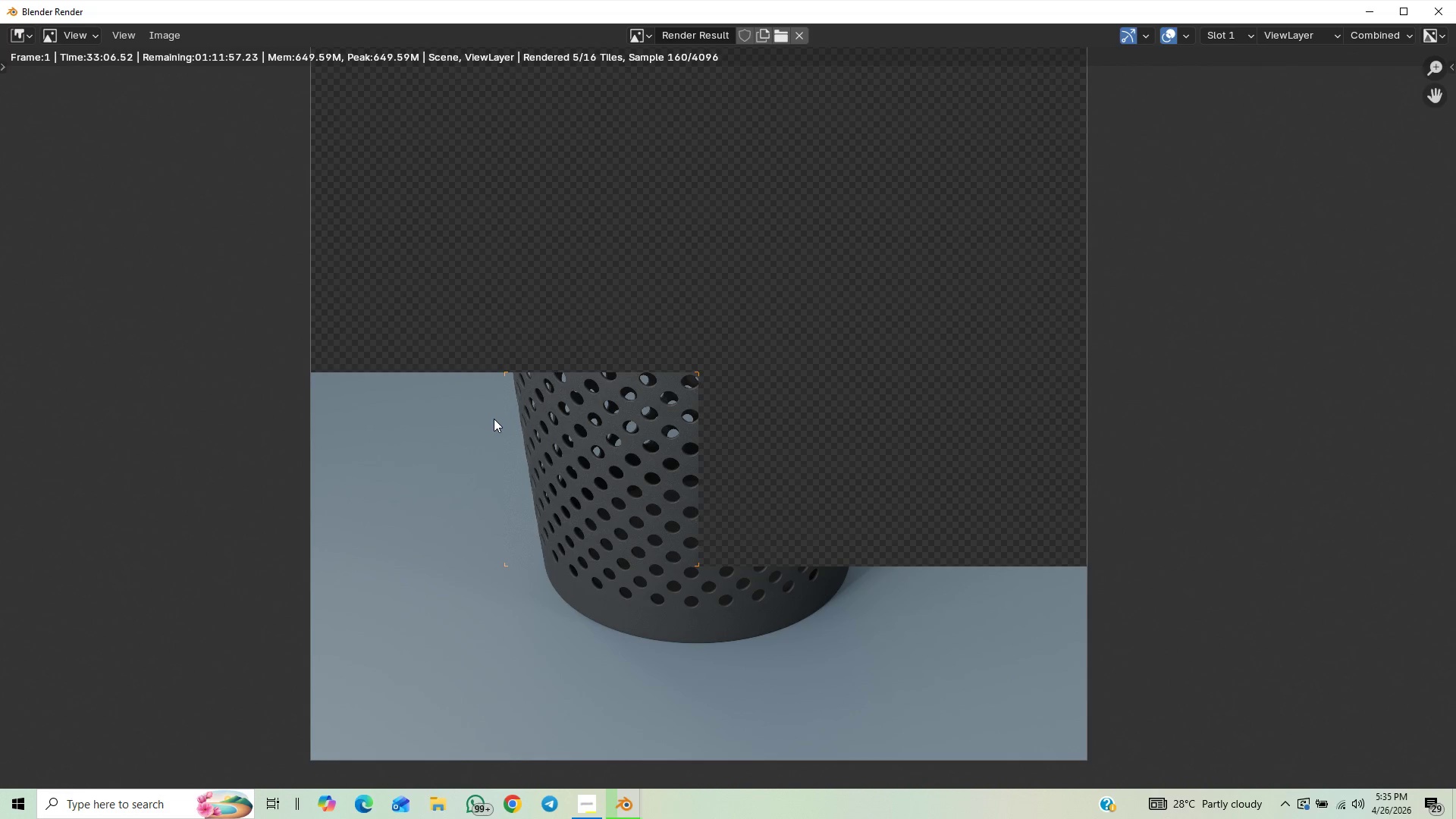 
scroll: coordinate [492, 419], scroll_direction: down, amount: 1.0
 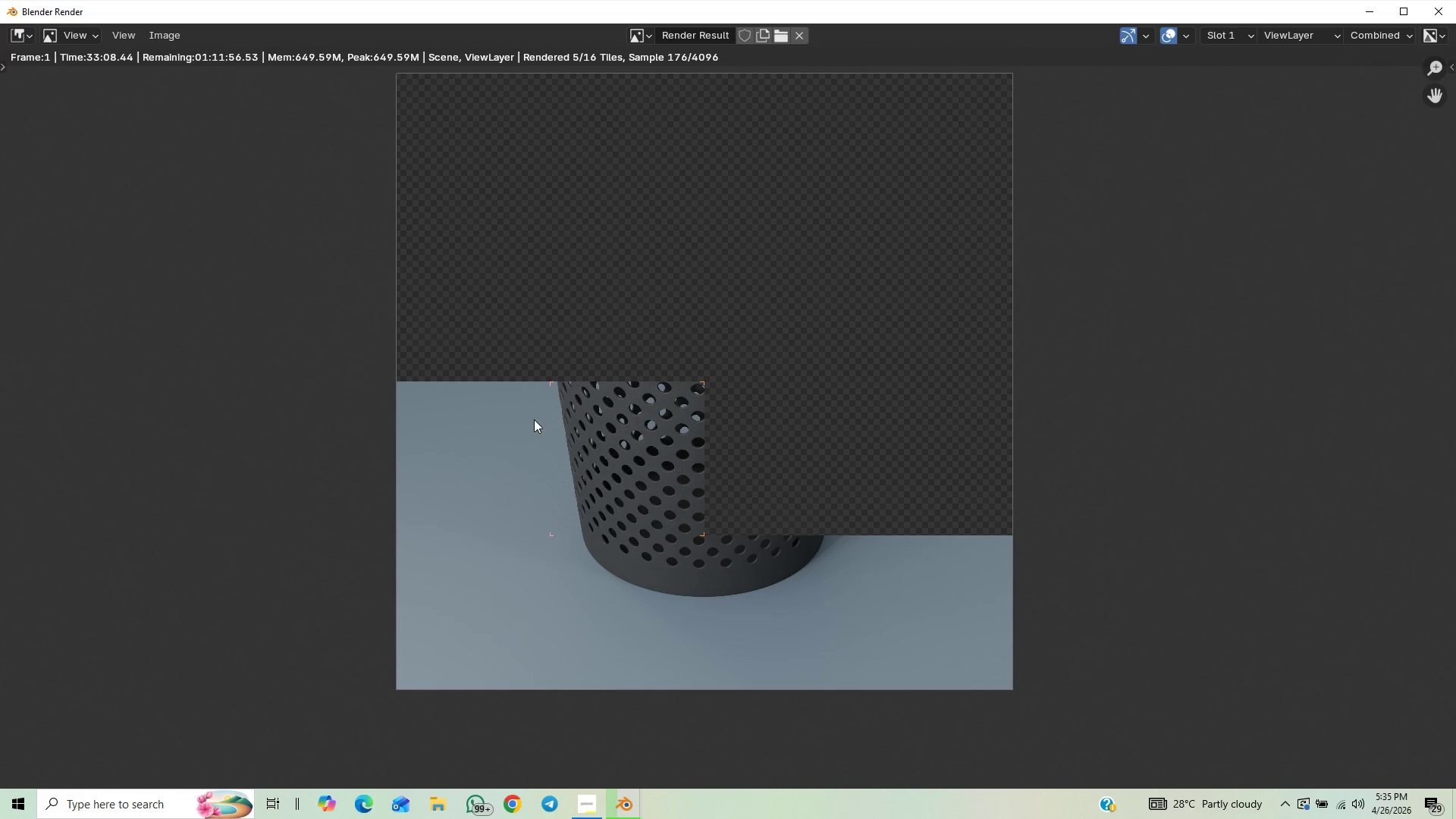 
scroll: coordinate [551, 419], scroll_direction: up, amount: 2.0
 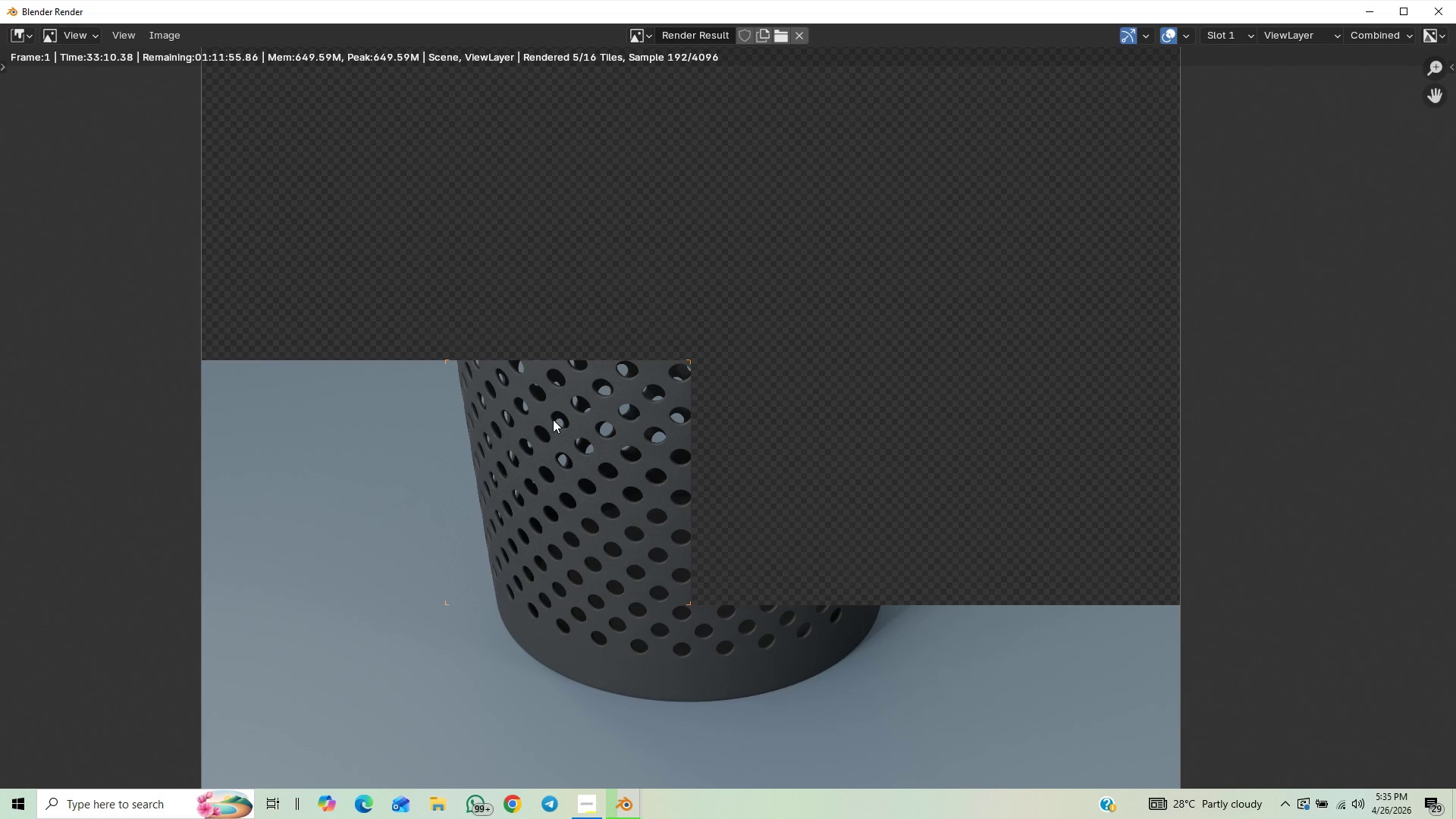 
scroll: coordinate [543, 425], scroll_direction: down, amount: 2.0
 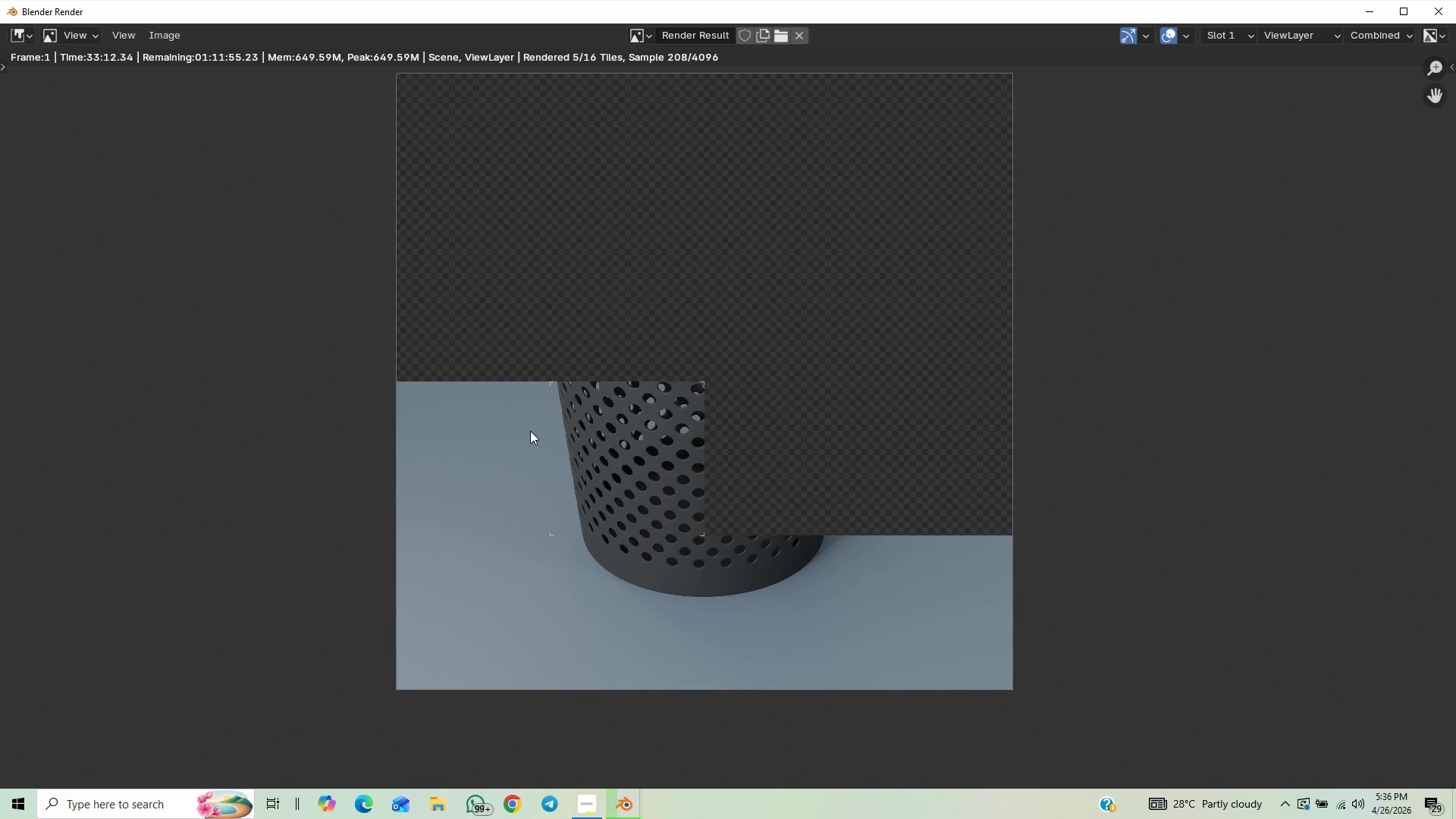 
scroll: coordinate [529, 431], scroll_direction: up, amount: 2.0
 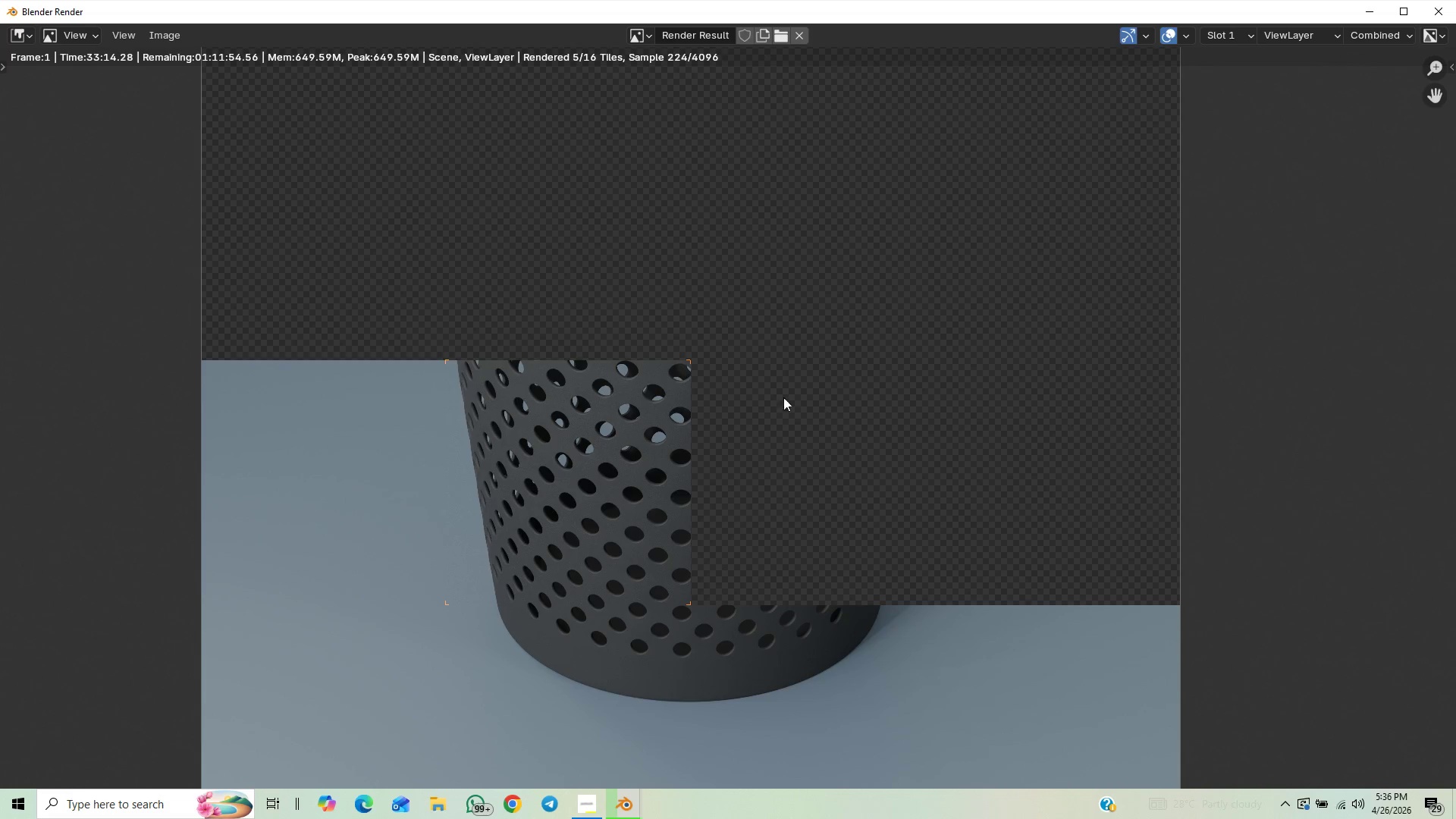 
scroll: coordinate [623, 413], scroll_direction: down, amount: 2.0
 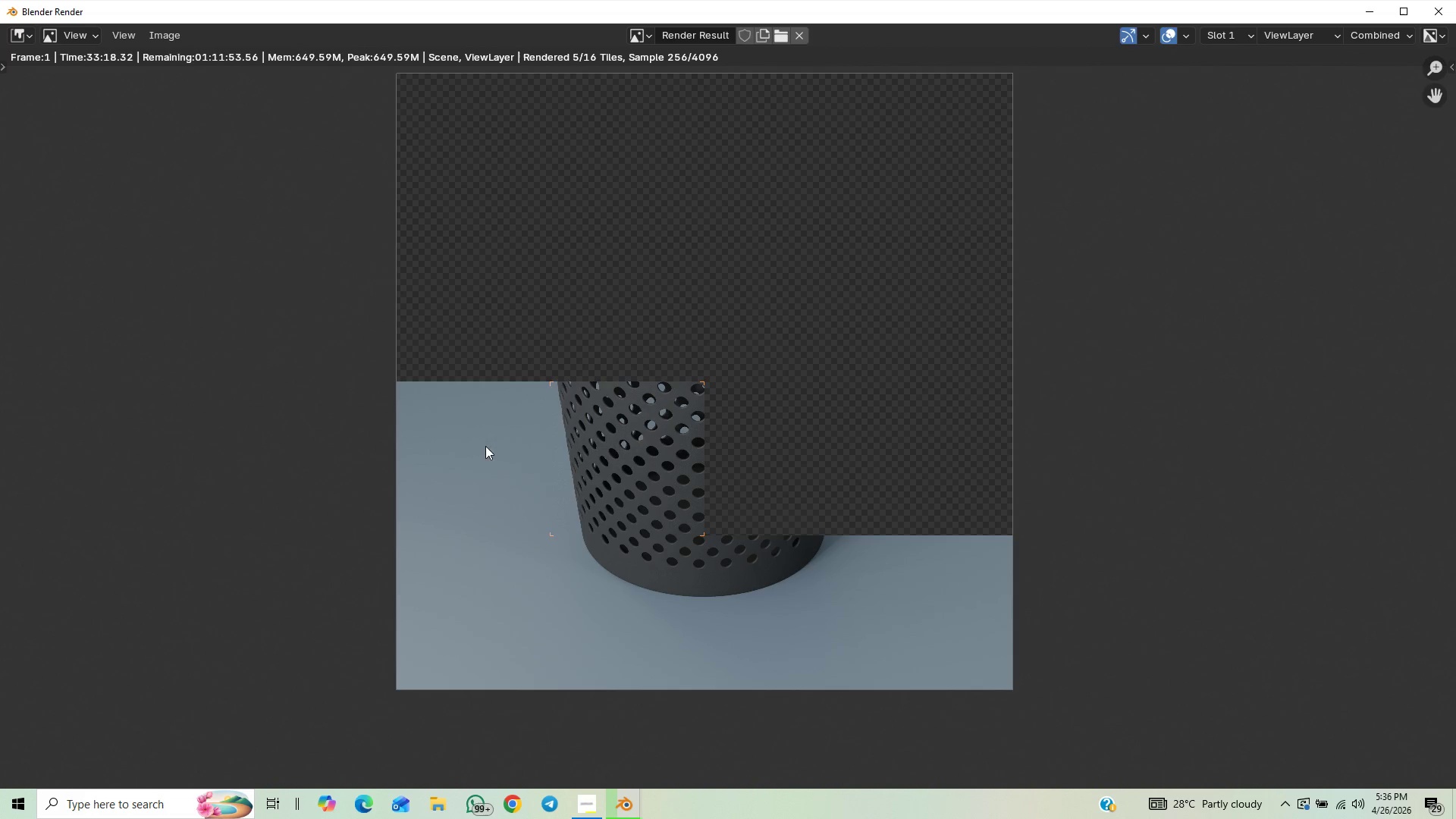 
wait(5.52)
 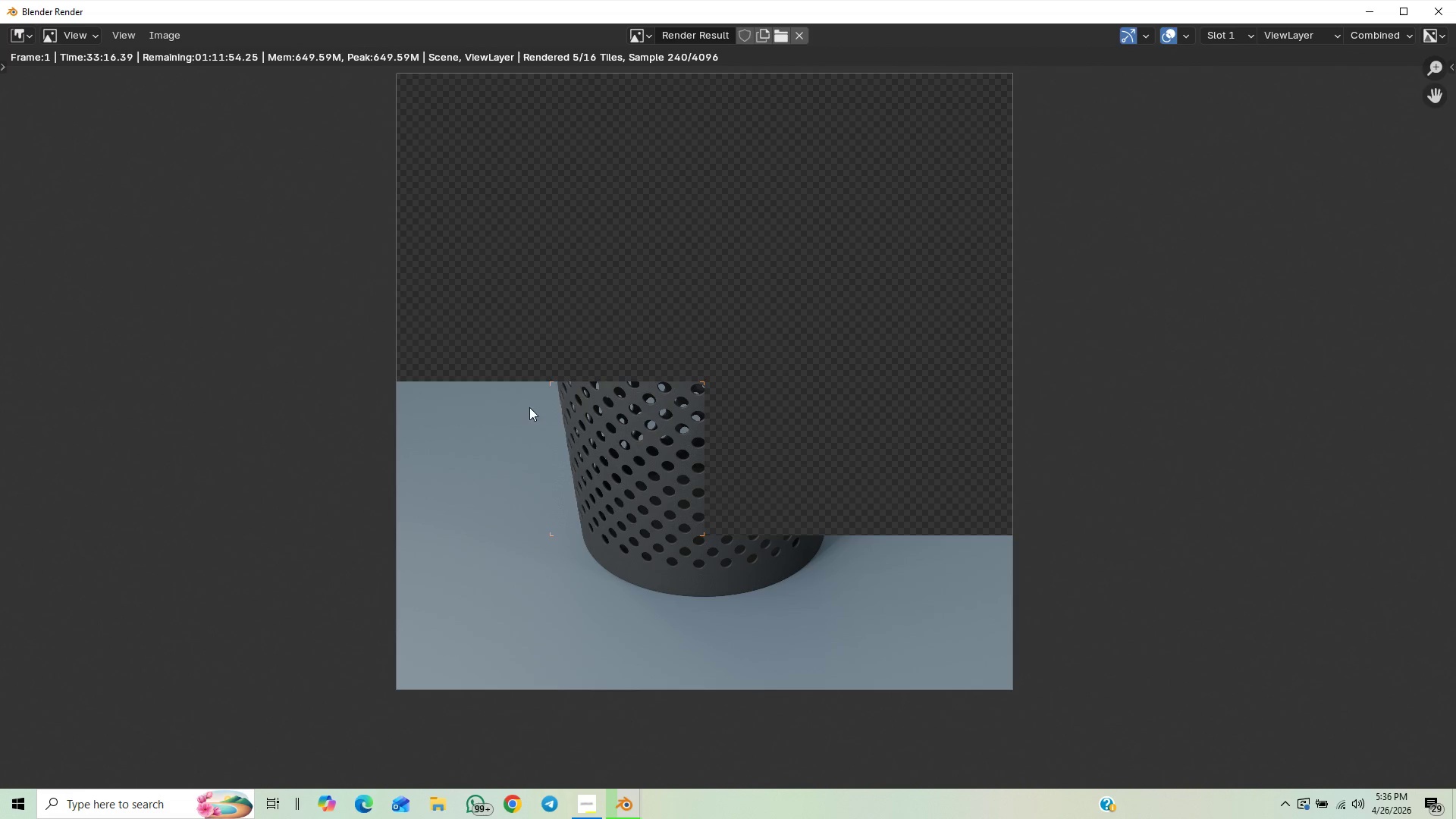 
scroll: coordinate [419, 483], scroll_direction: down, amount: 2.0
 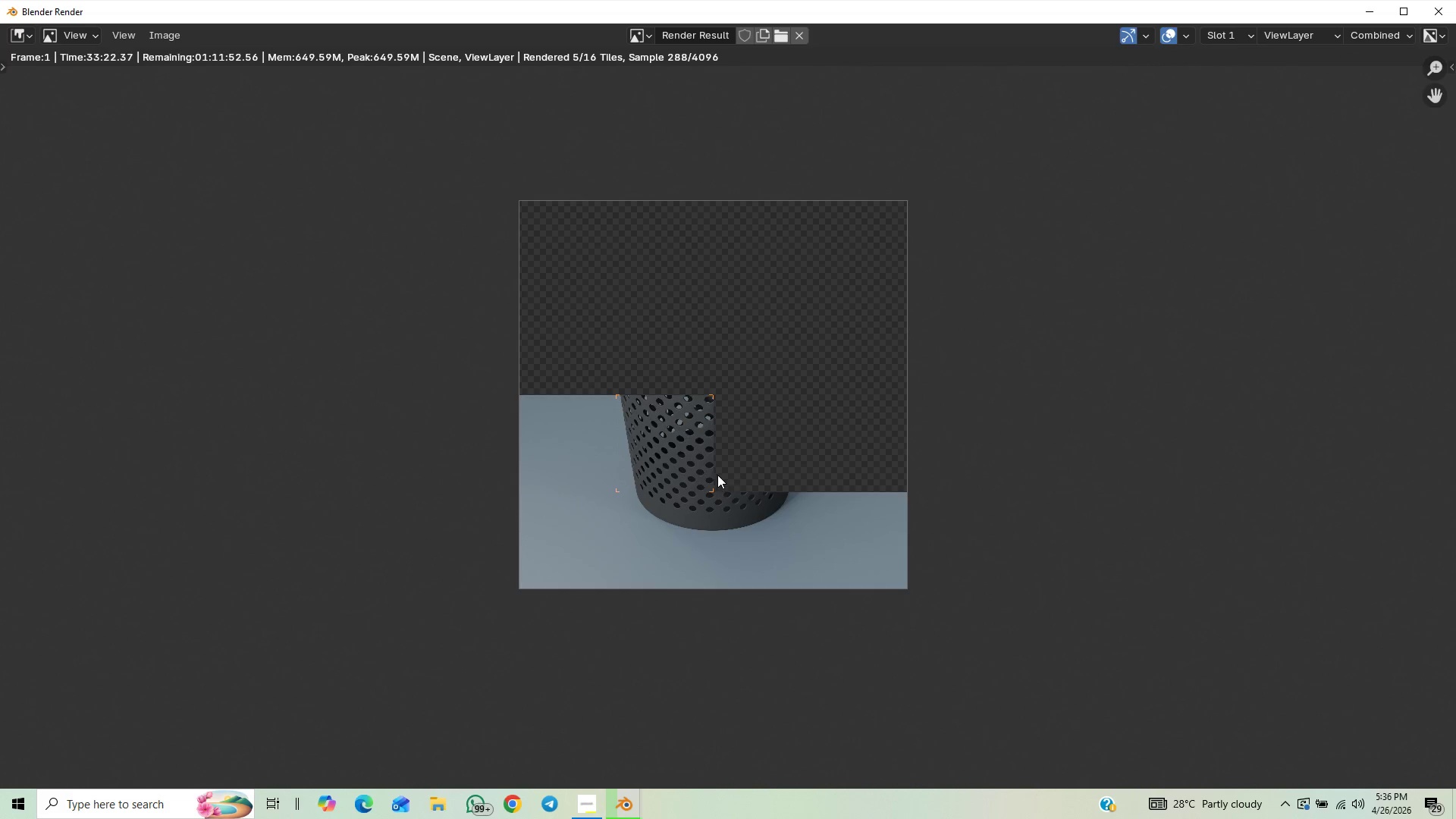 
scroll: coordinate [680, 482], scroll_direction: up, amount: 1.0
 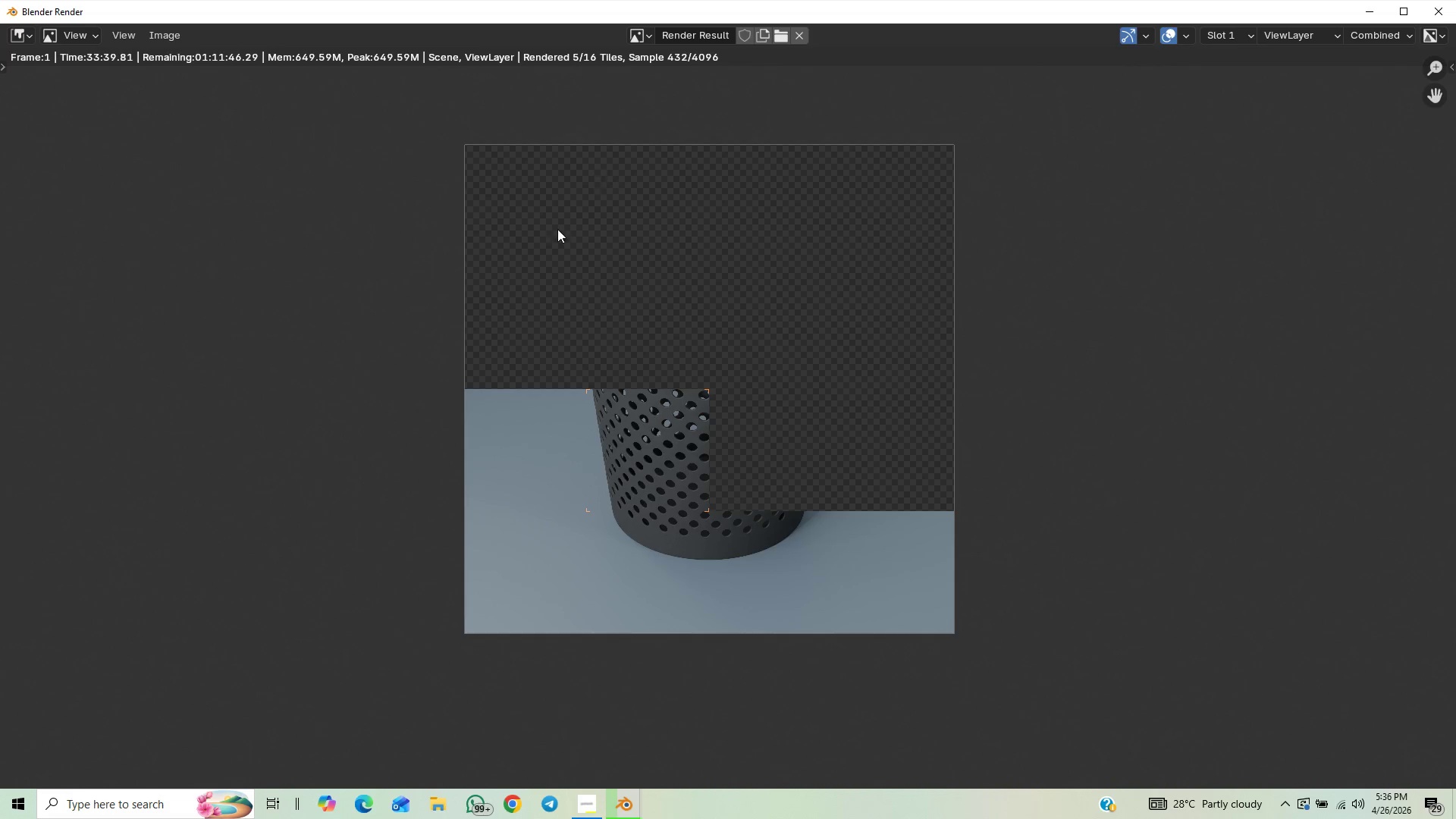 
wait(19.97)
 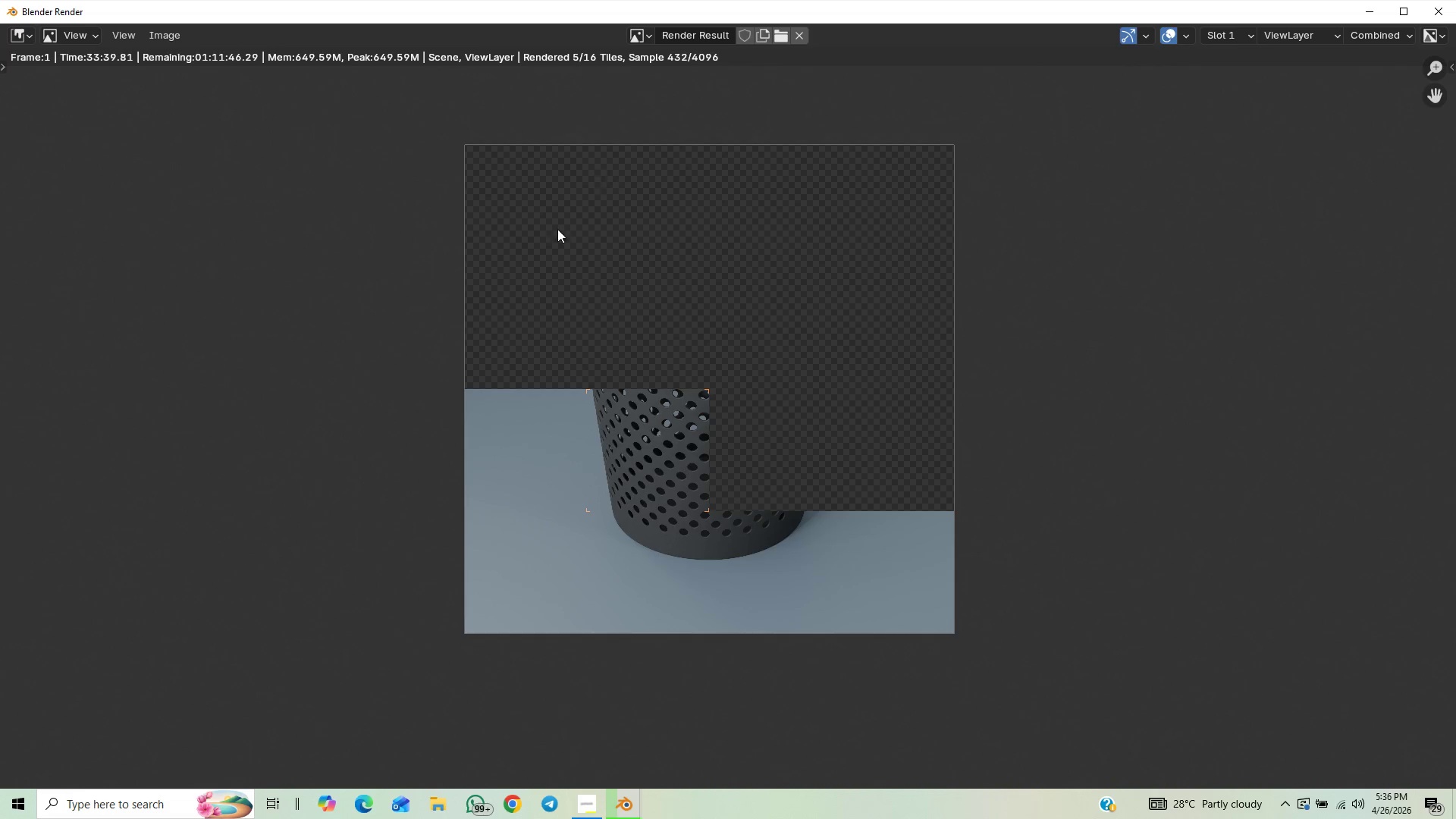 
scroll: coordinate [679, 284], scroll_direction: down, amount: 1.0
 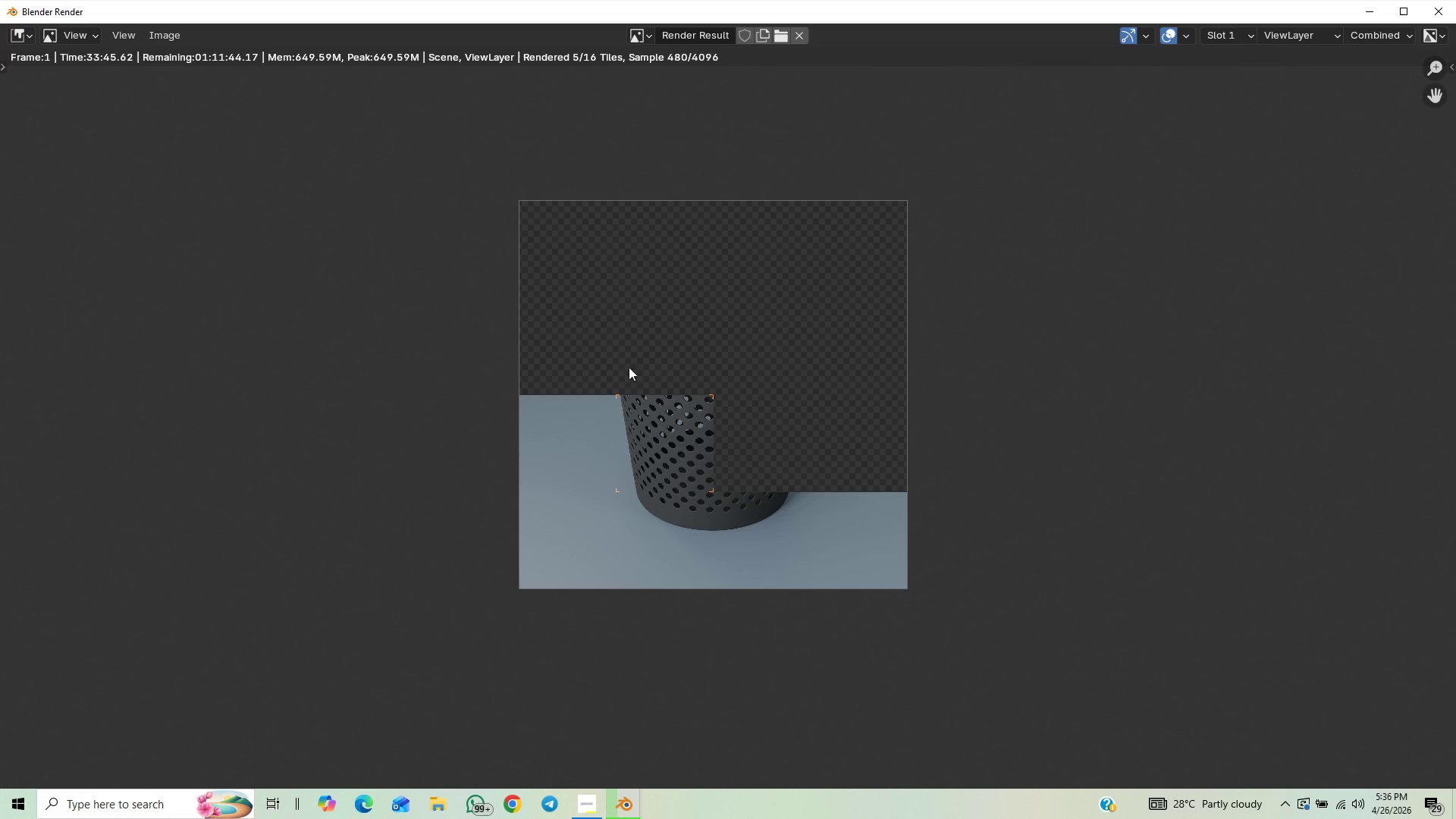 
scroll: coordinate [637, 373], scroll_direction: up, amount: 2.0
 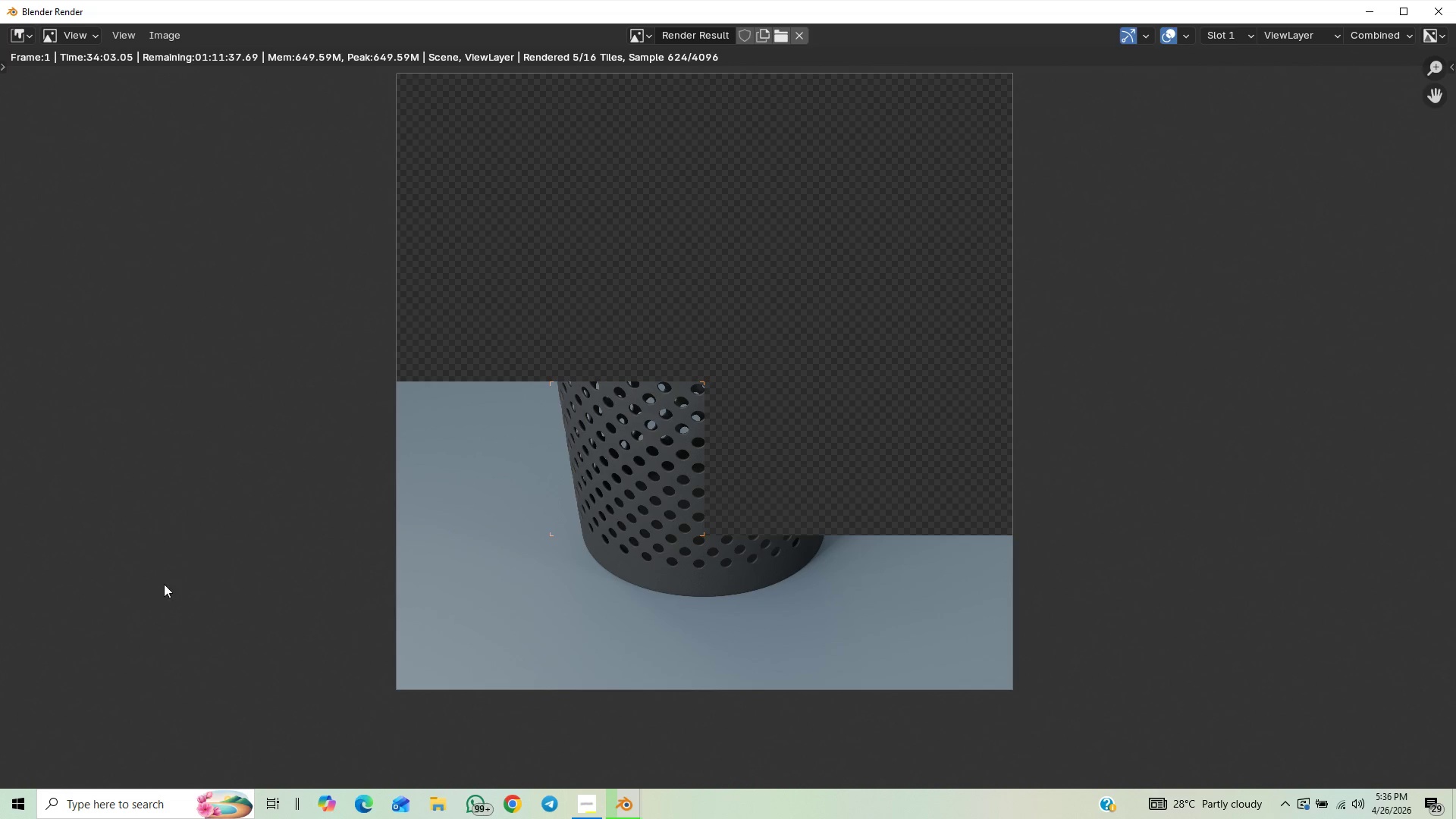 
wait(19.93)
 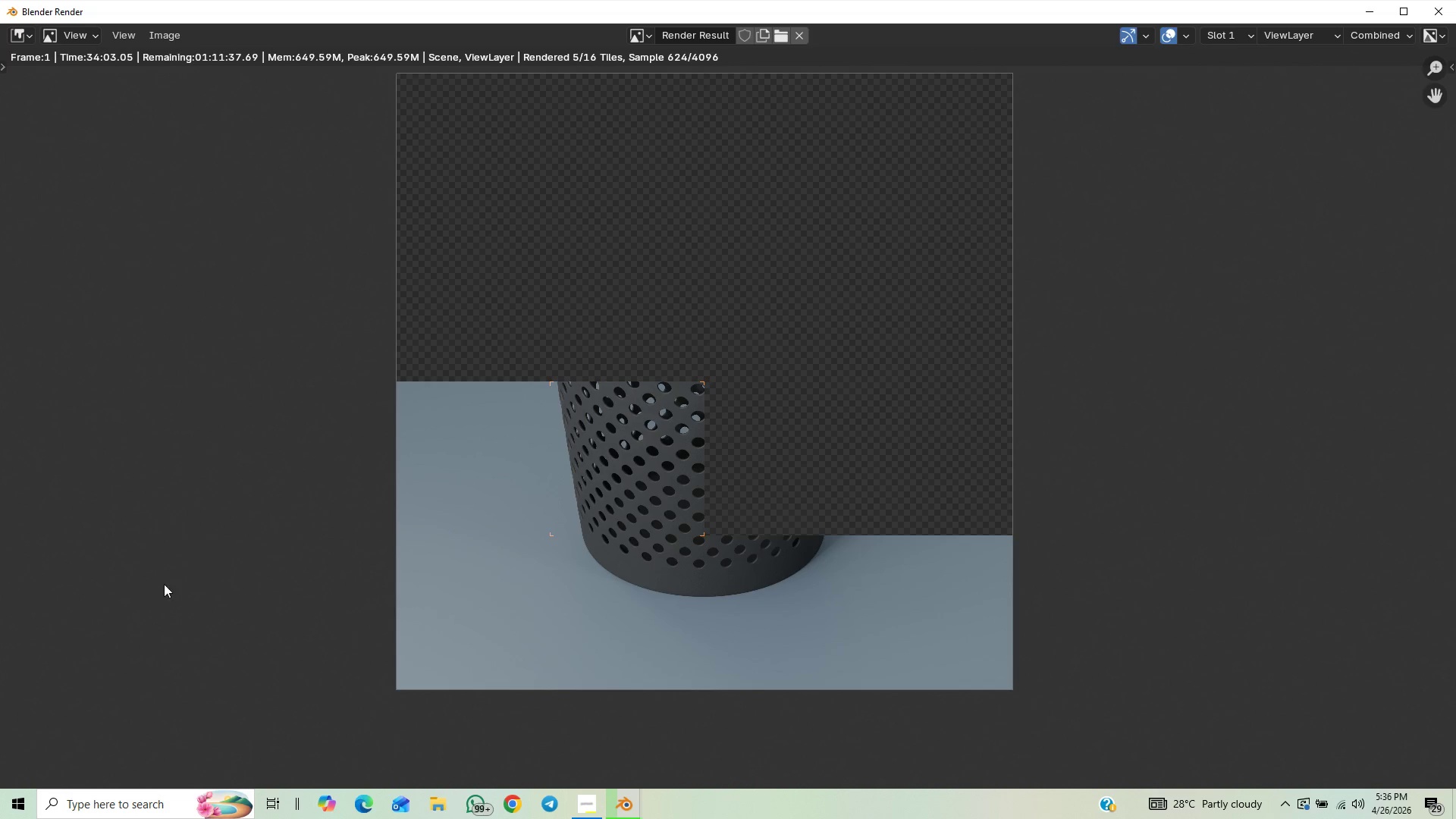 
scroll: coordinate [406, 453], scroll_direction: down, amount: 1.0
 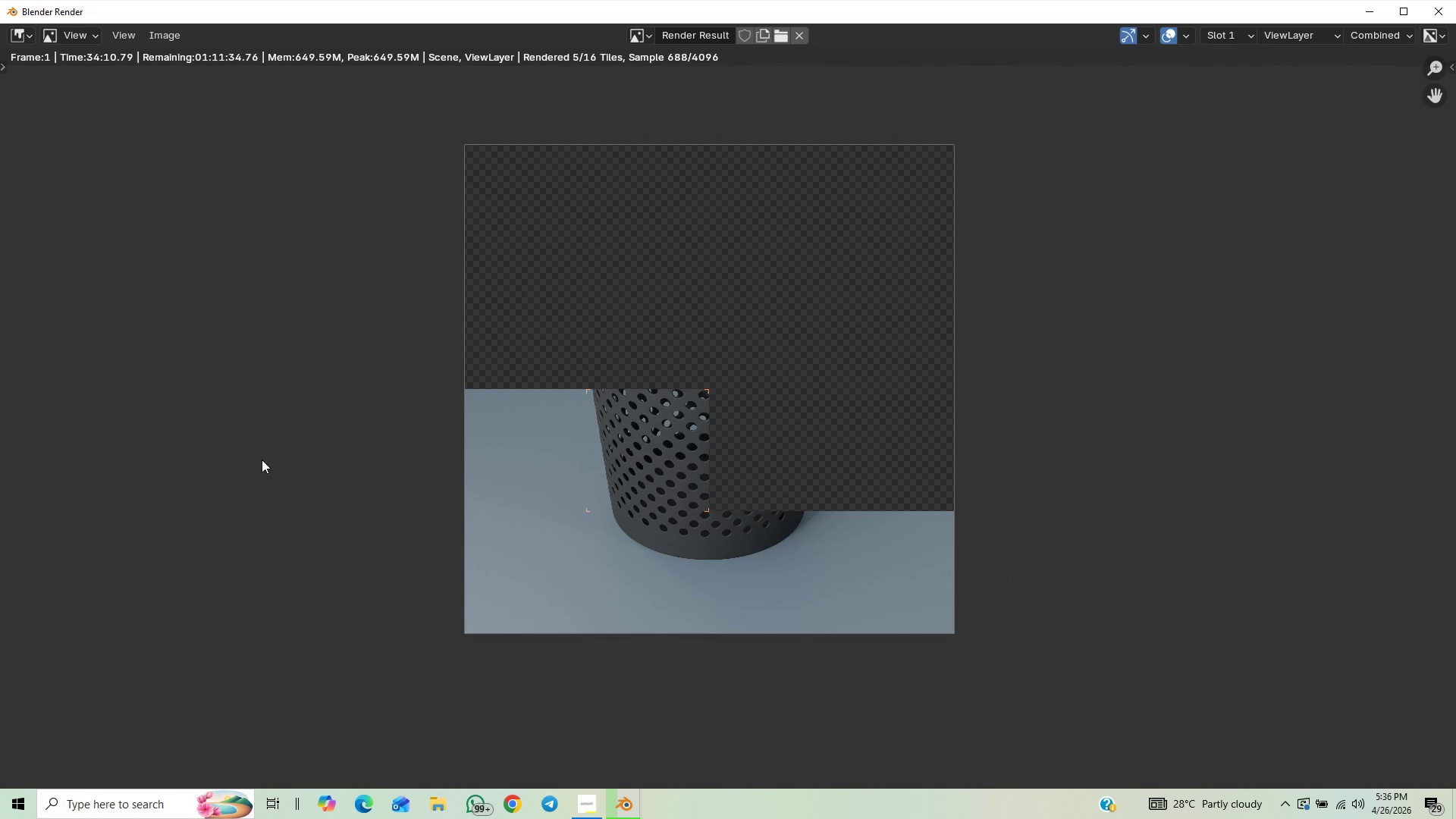 
scroll: coordinate [243, 499], scroll_direction: up, amount: 3.0
 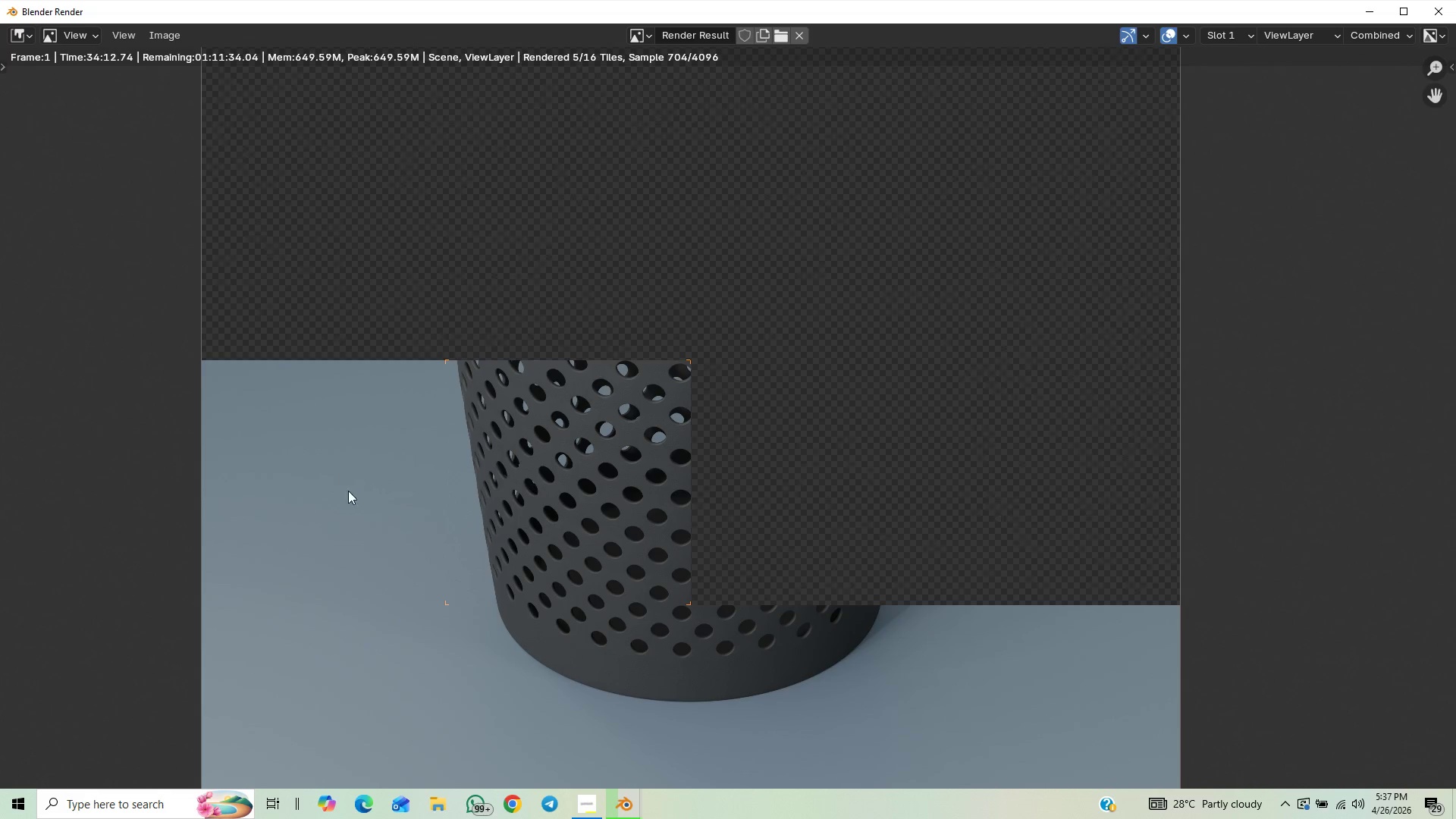 
scroll: coordinate [306, 505], scroll_direction: down, amount: 3.0
 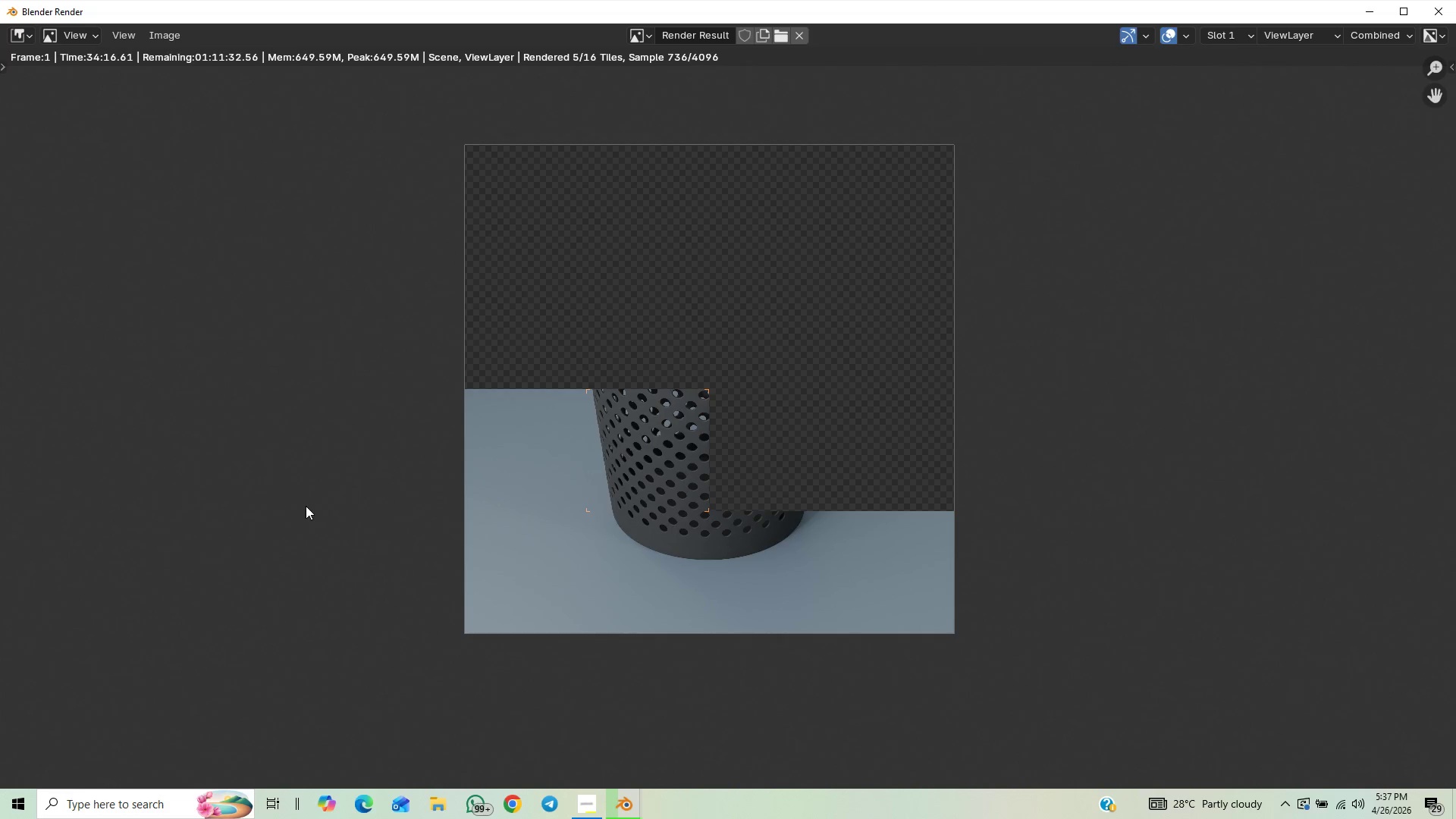 
scroll: coordinate [306, 507], scroll_direction: up, amount: 2.0
 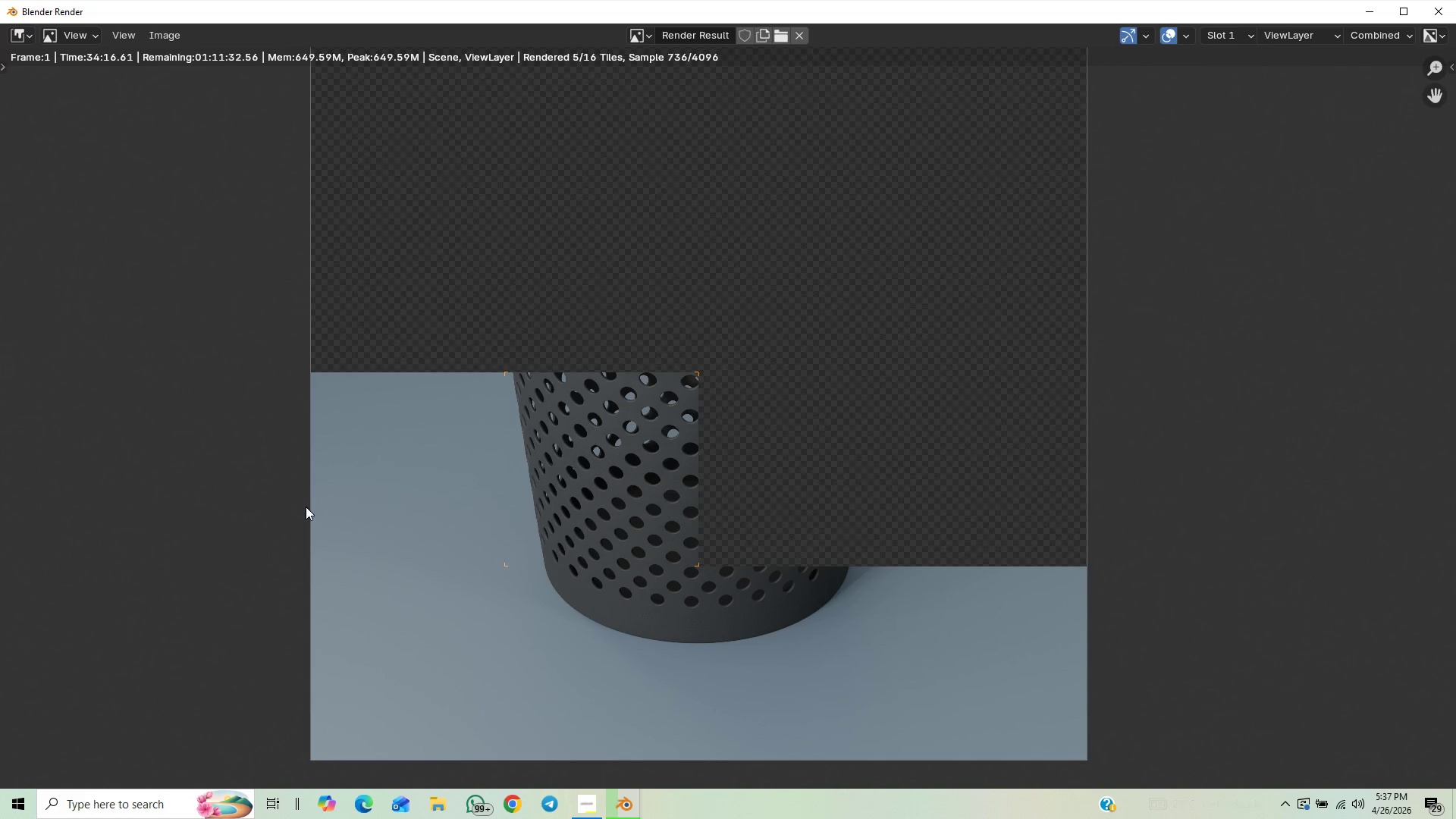 
scroll: coordinate [306, 507], scroll_direction: none, amount: 0.0
 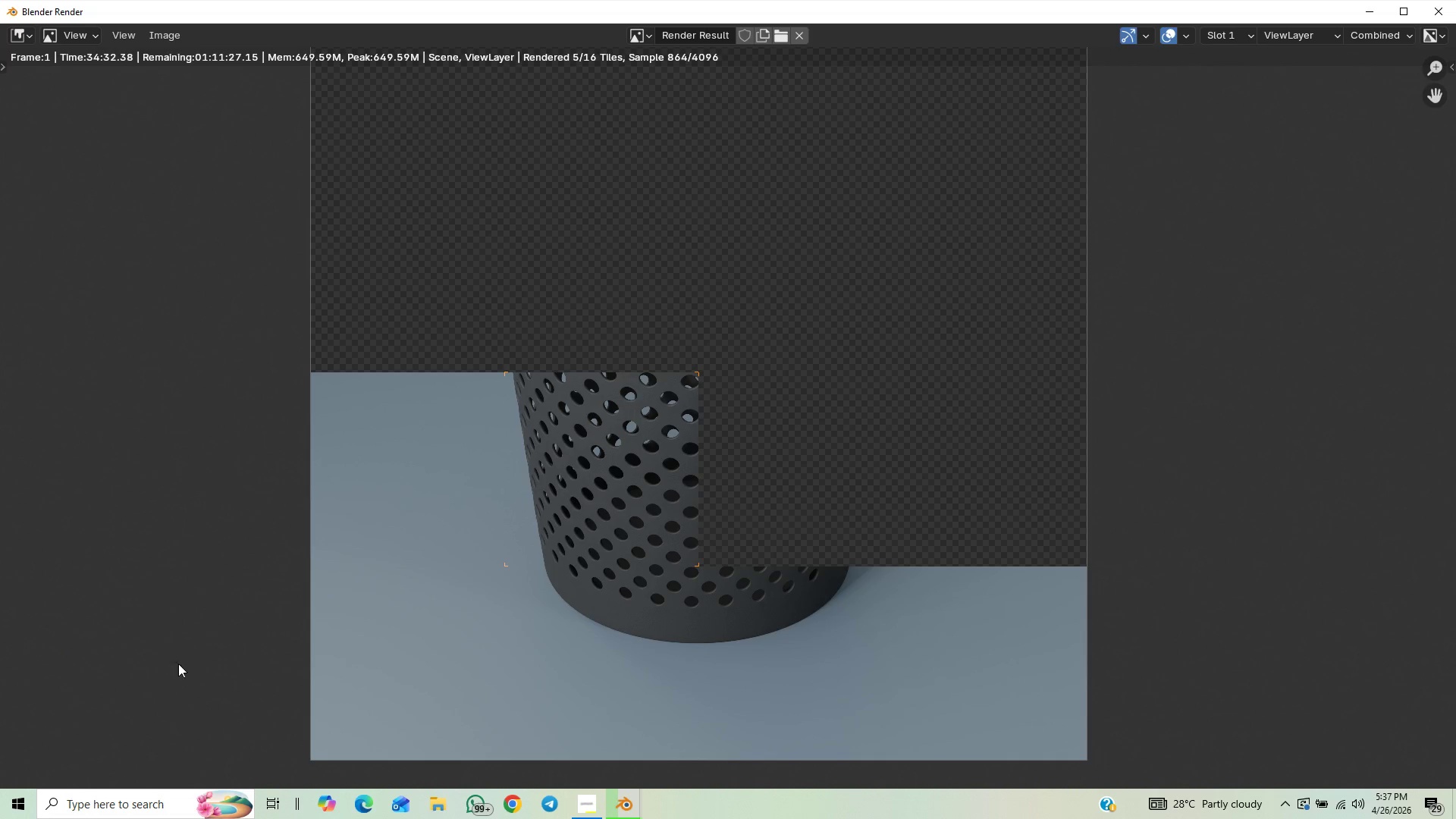 
wait(19.85)
 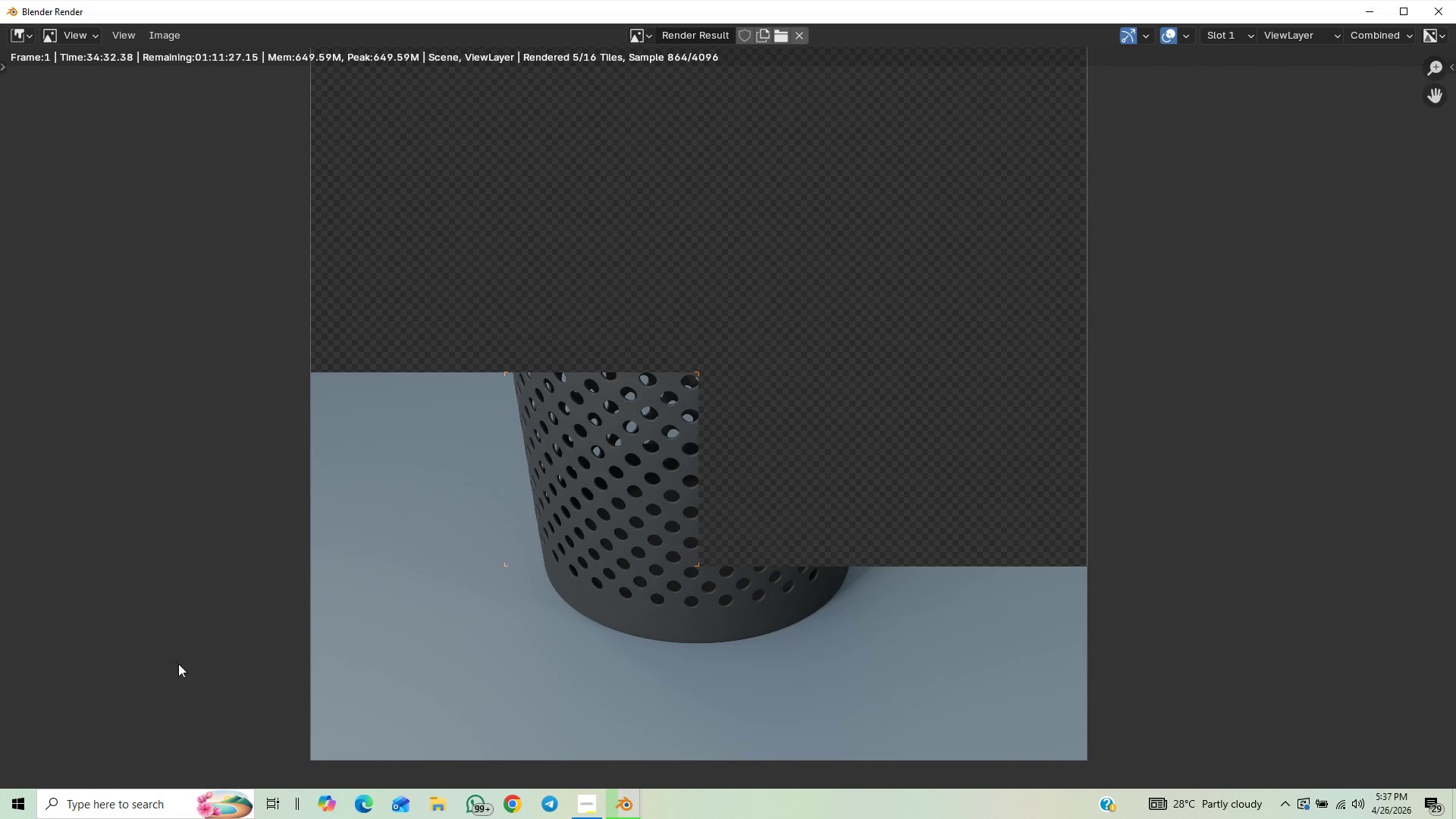 
scroll: coordinate [644, 477], scroll_direction: up, amount: 6.0
 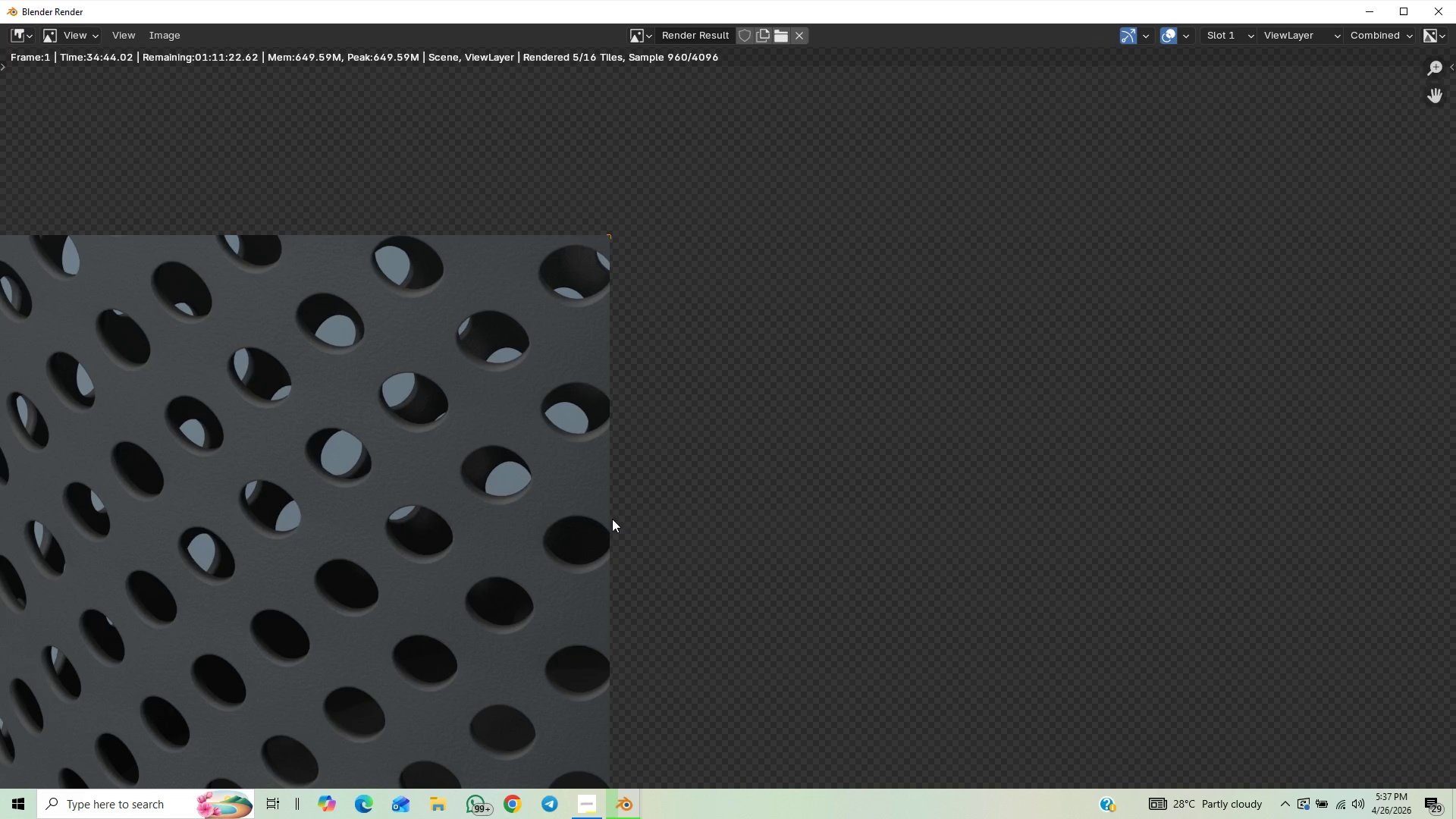 
scroll: coordinate [469, 410], scroll_direction: down, amount: 6.0
 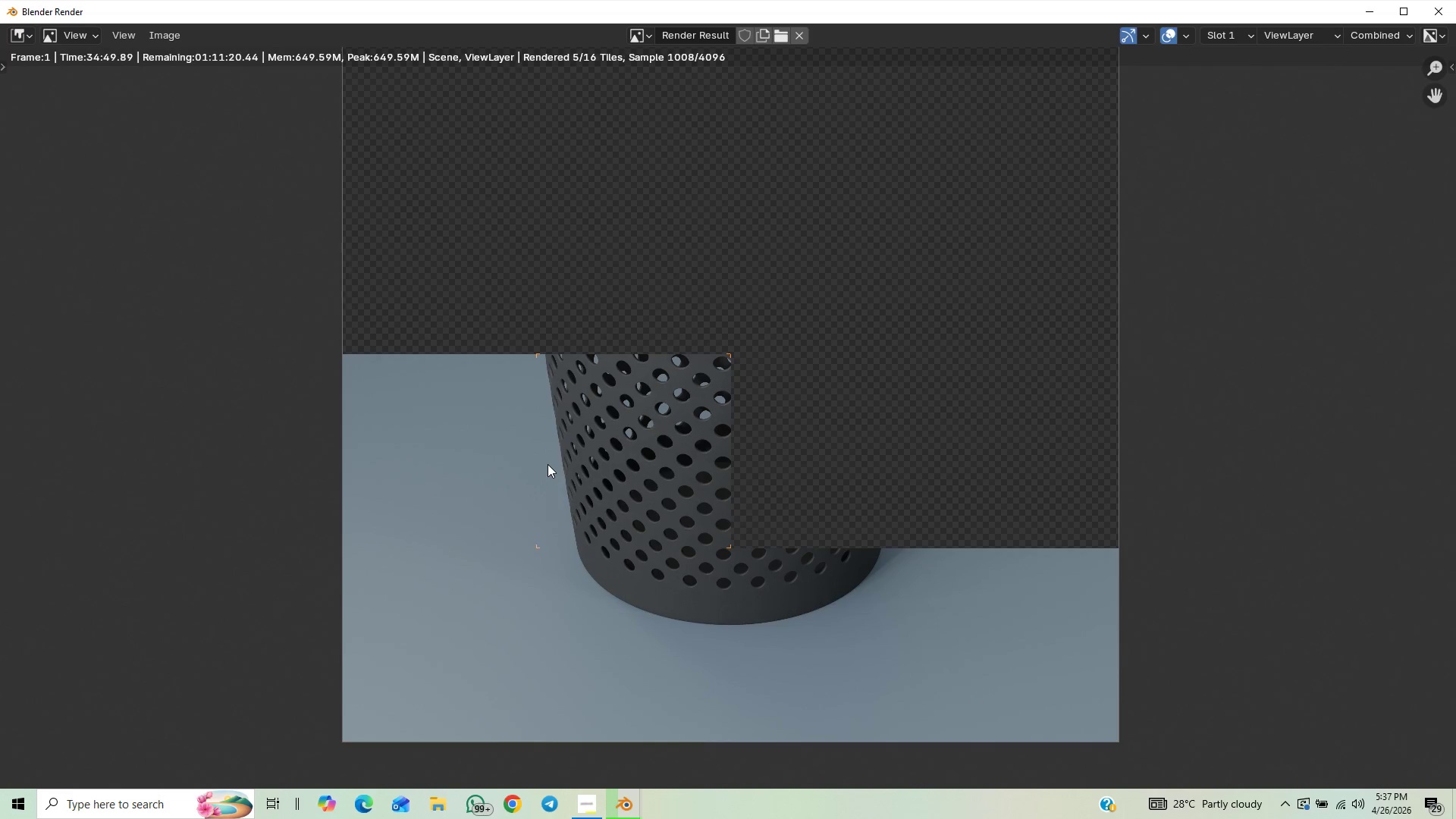 
scroll: coordinate [548, 464], scroll_direction: up, amount: 1.0
 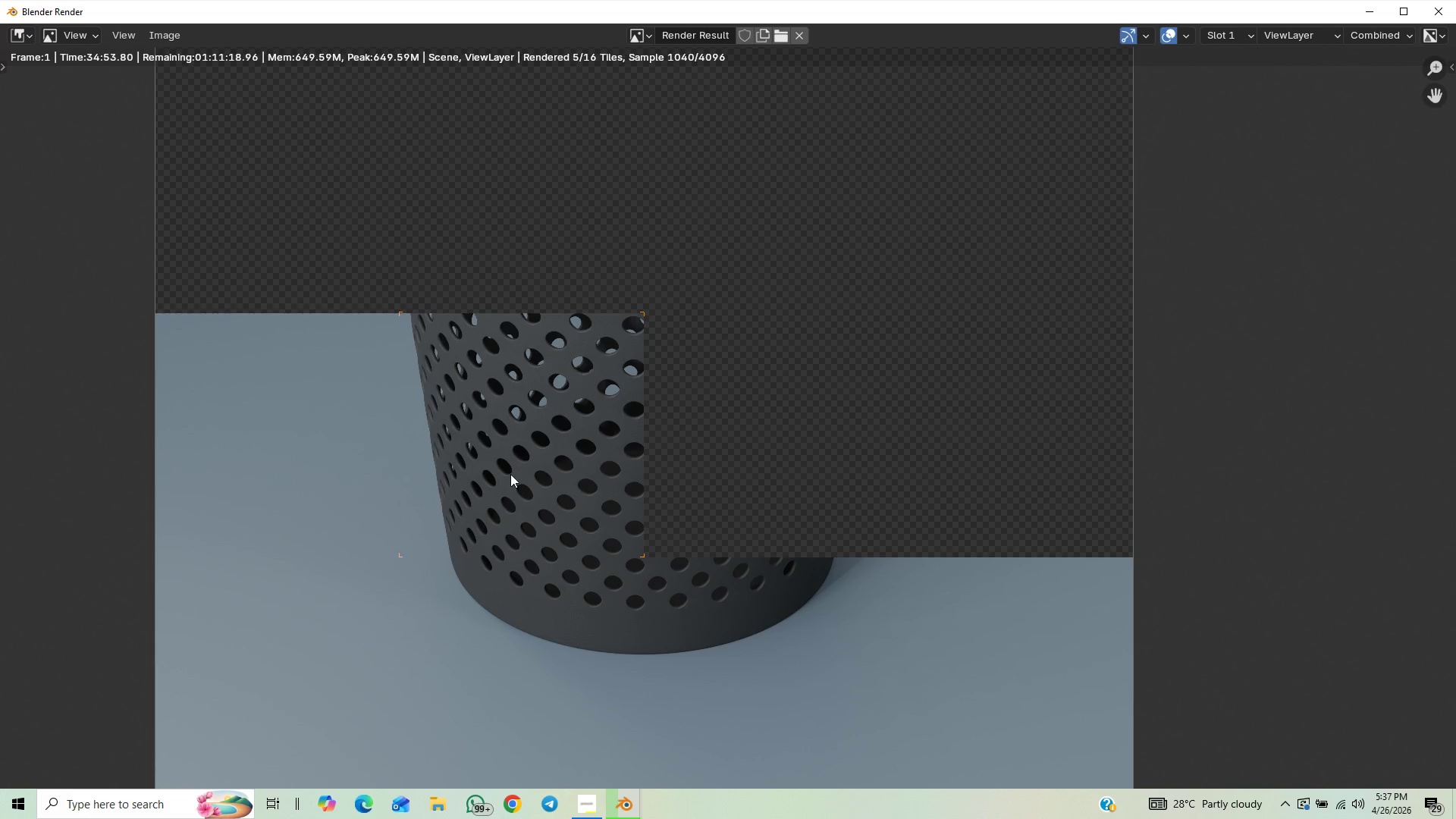 
scroll: coordinate [447, 431], scroll_direction: down, amount: 1.0
 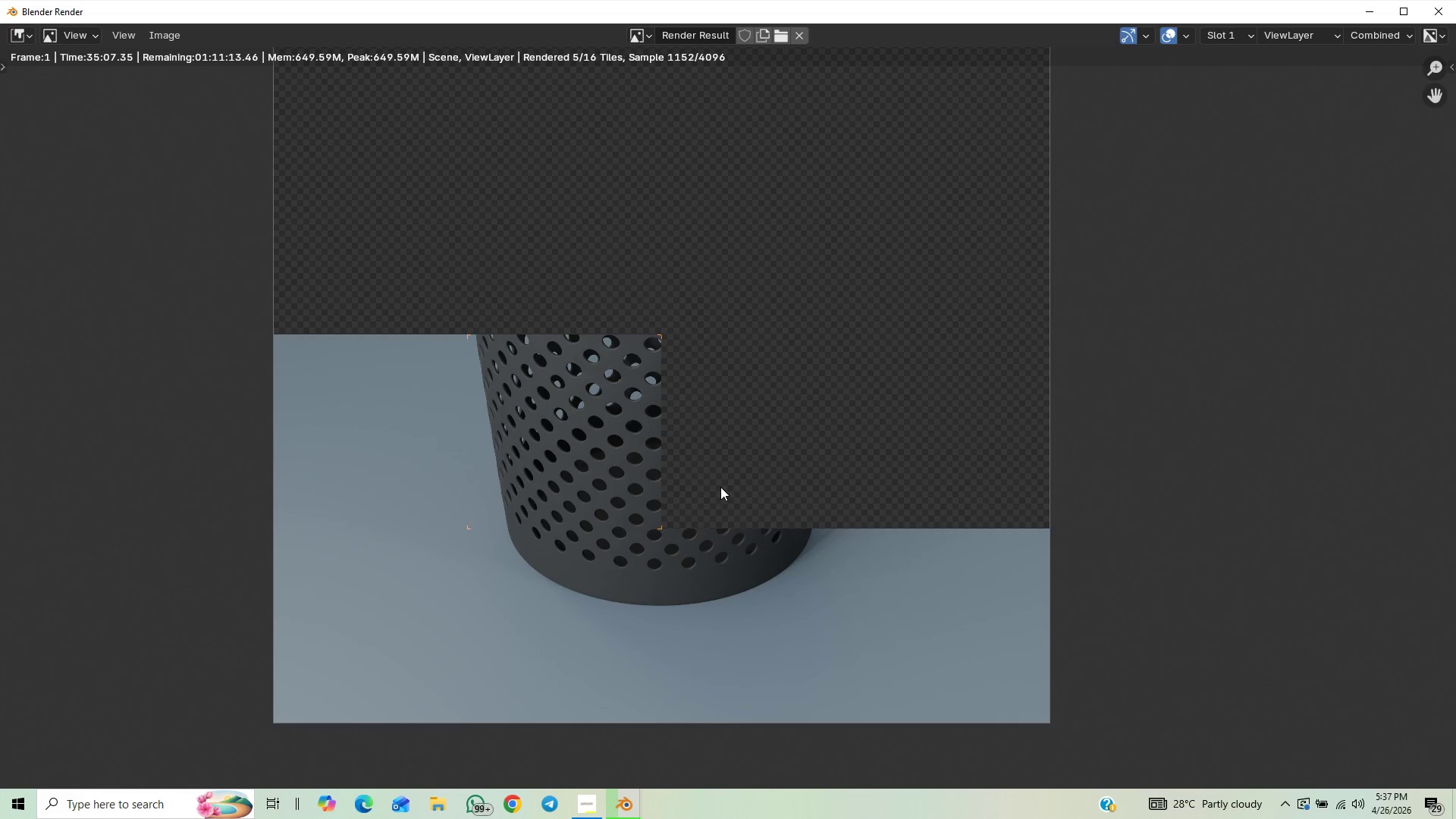 
wait(17.91)
 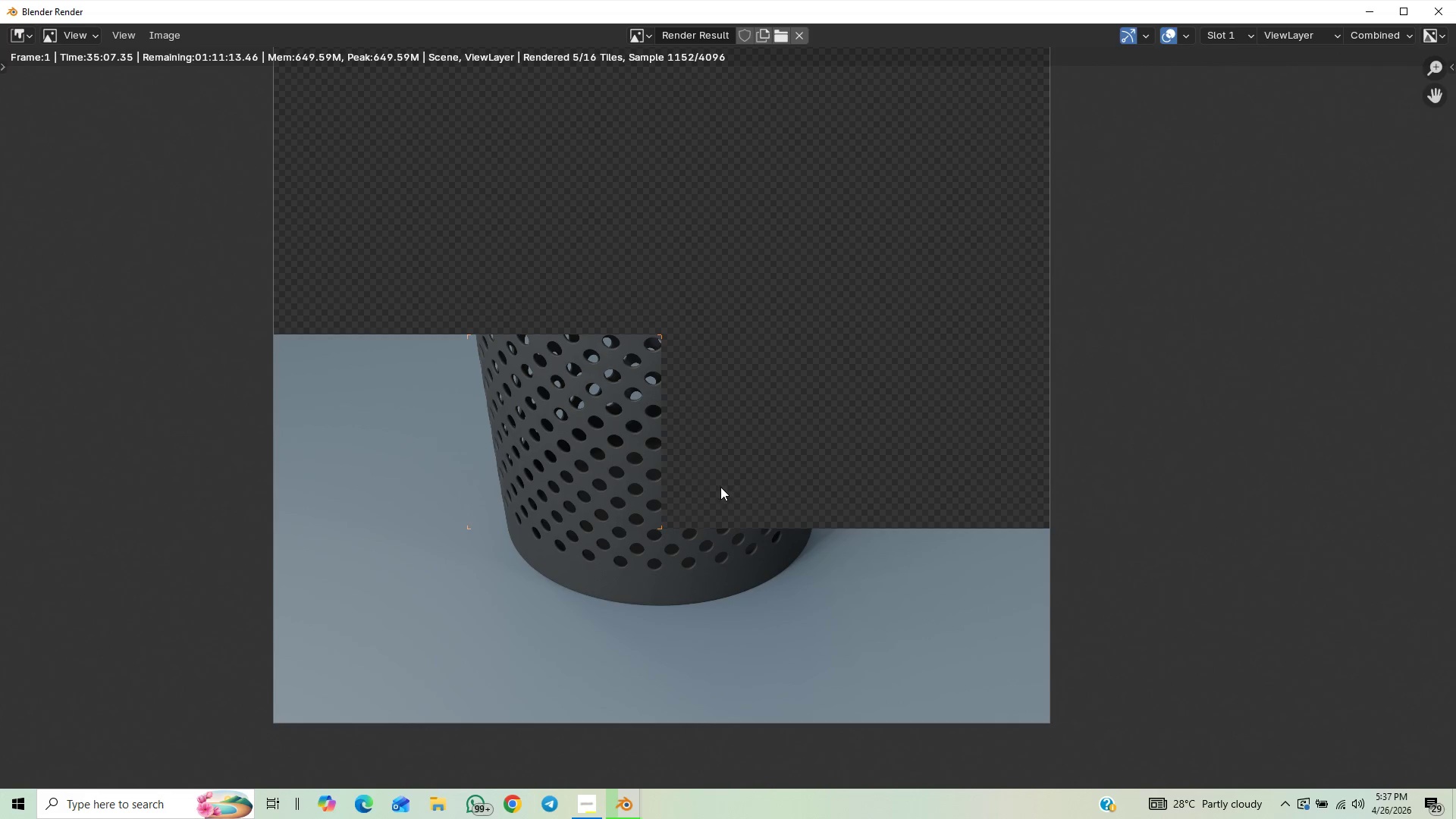 
scroll: coordinate [714, 435], scroll_direction: up, amount: 2.0
 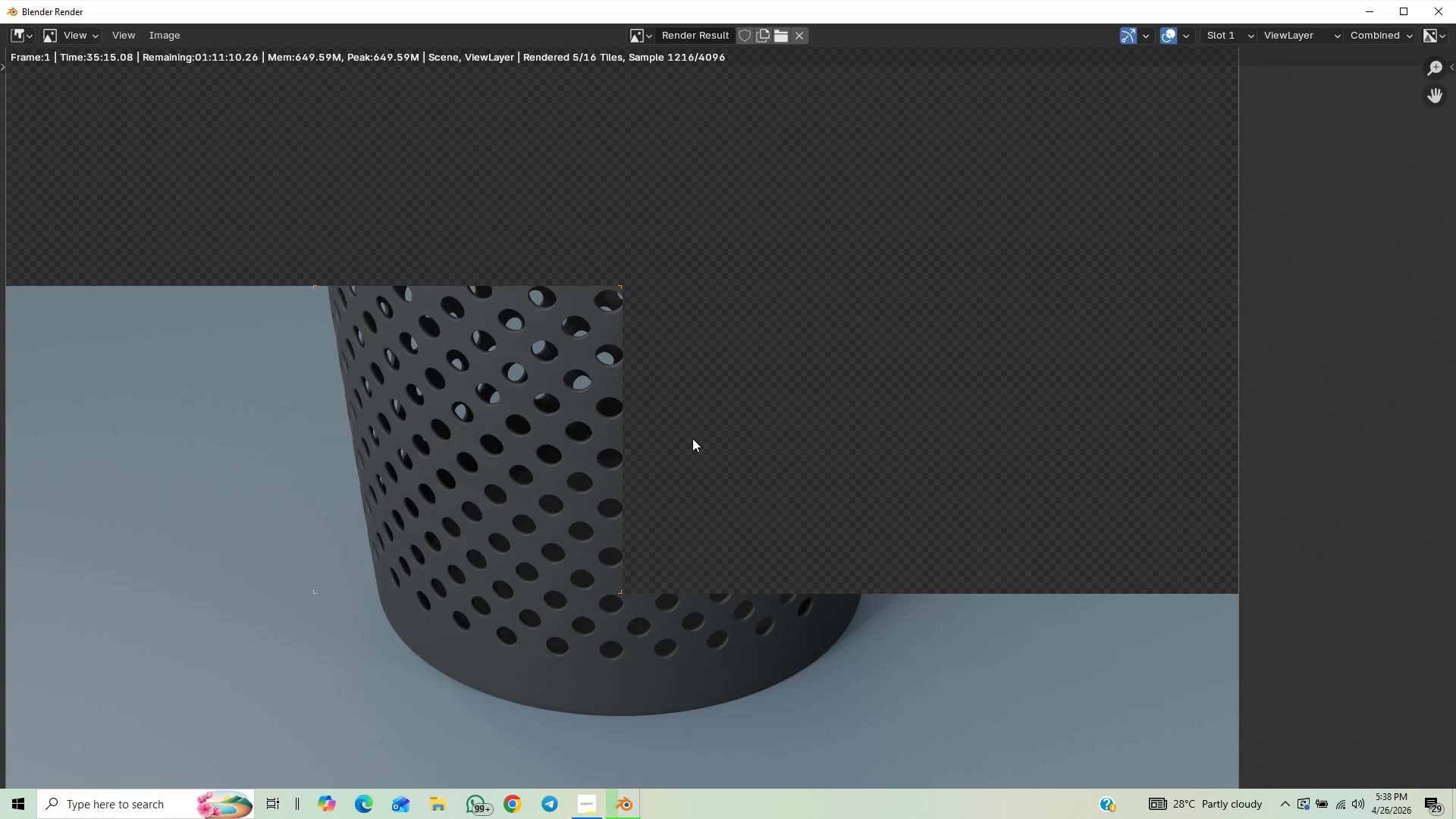 
scroll: coordinate [682, 448], scroll_direction: down, amount: 3.0
 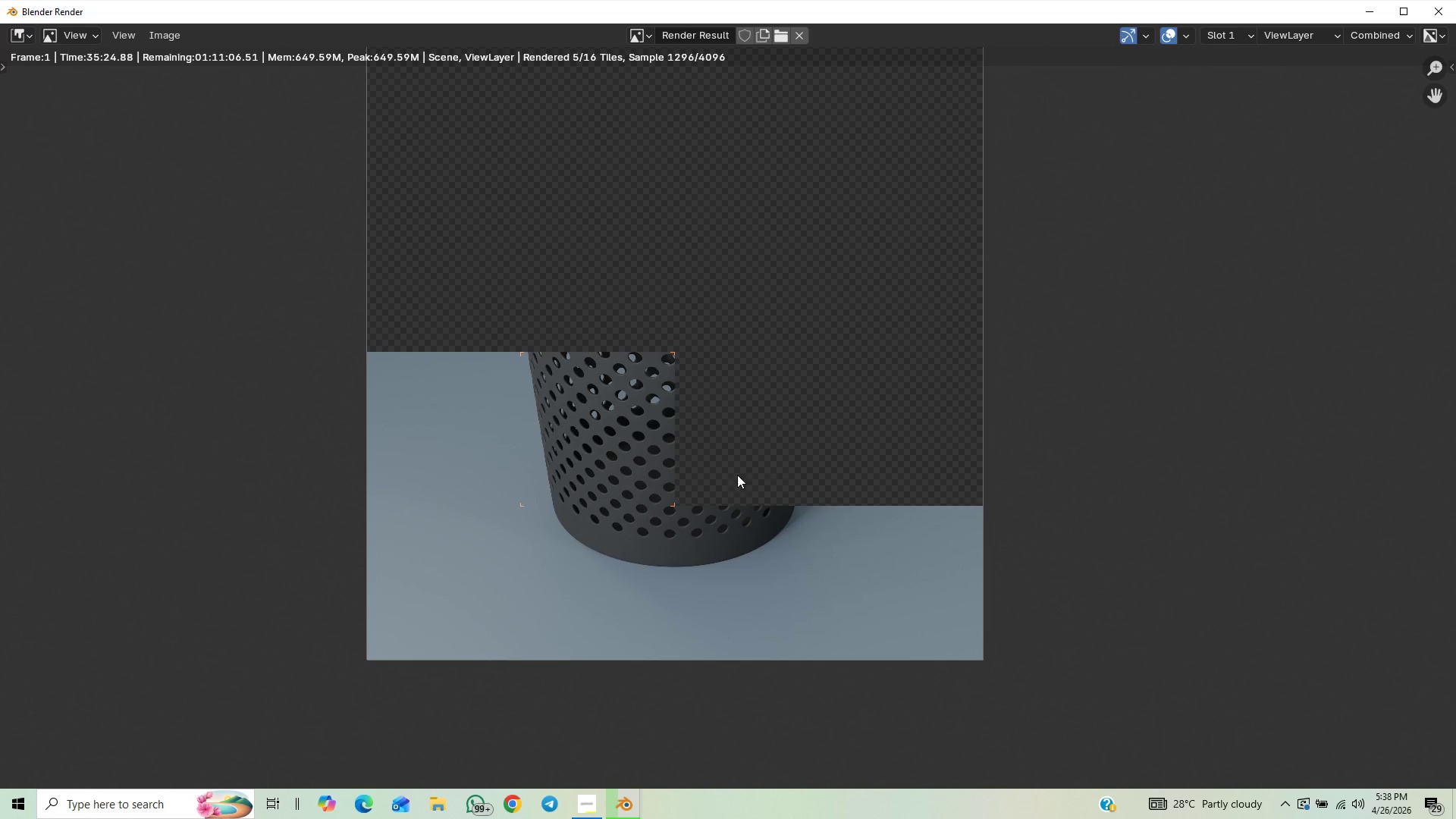 
wait(8.7)
 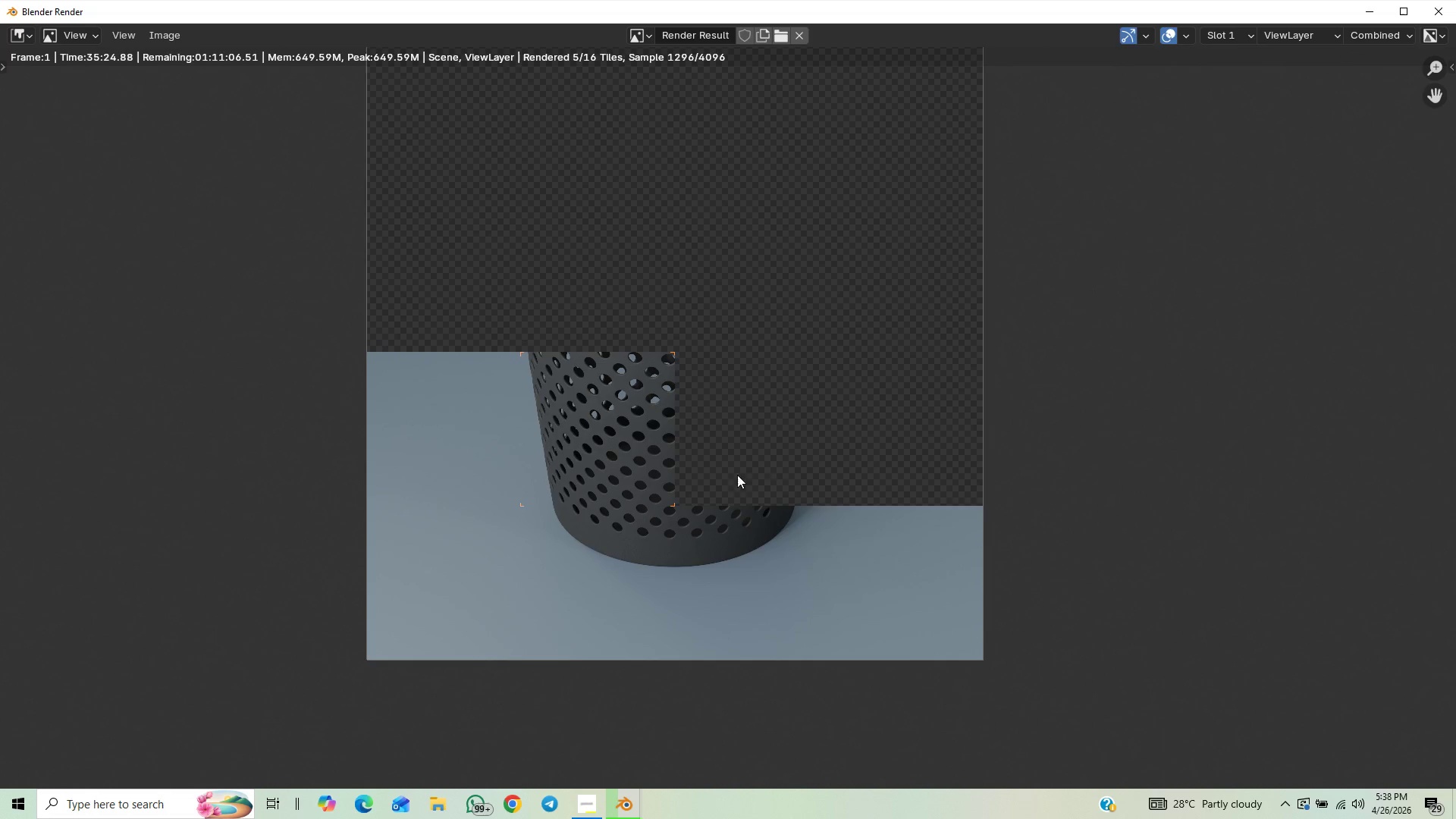 
scroll: coordinate [751, 448], scroll_direction: down, amount: 2.0
 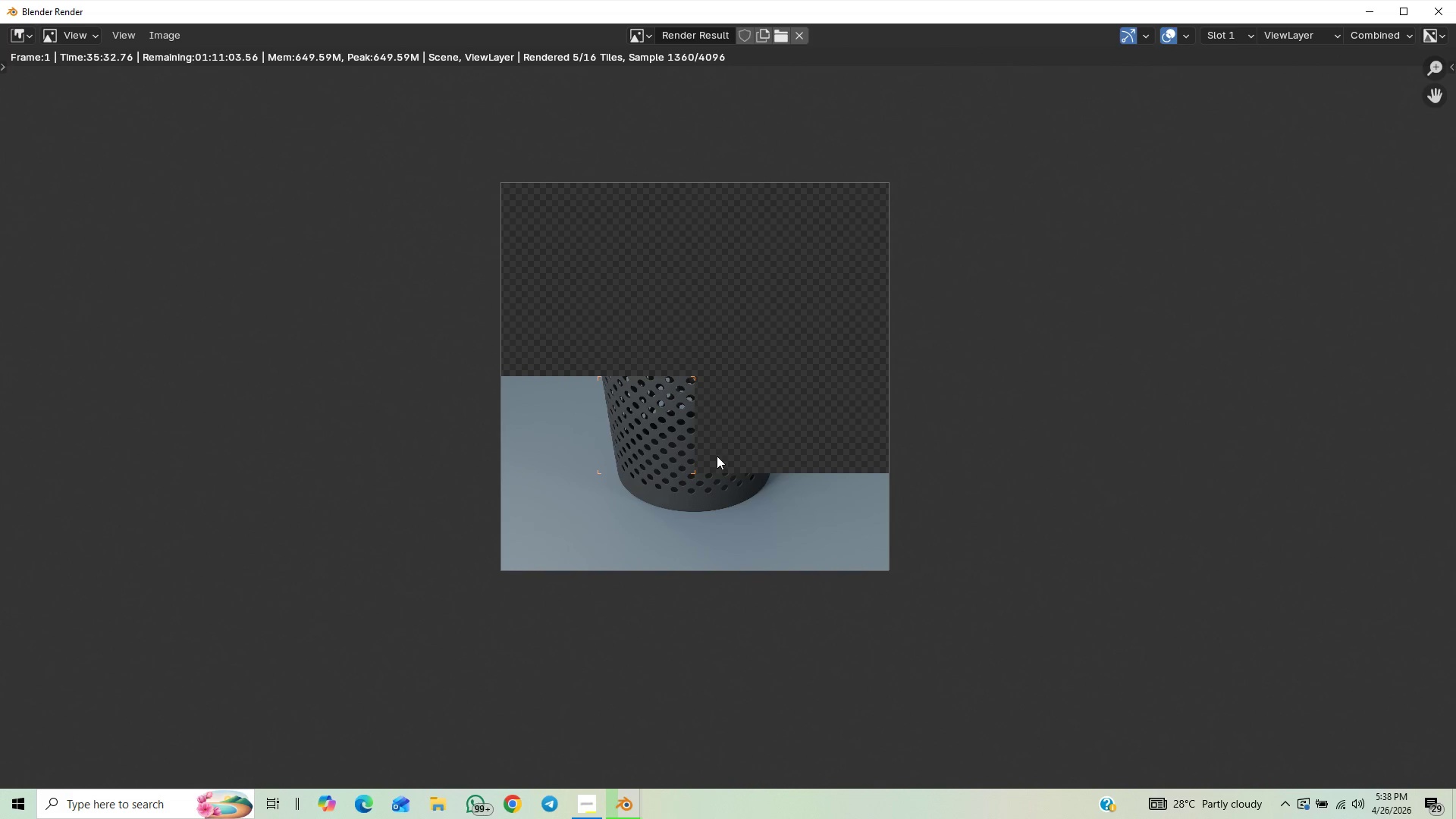 
scroll: coordinate [744, 448], scroll_direction: up, amount: 5.0
 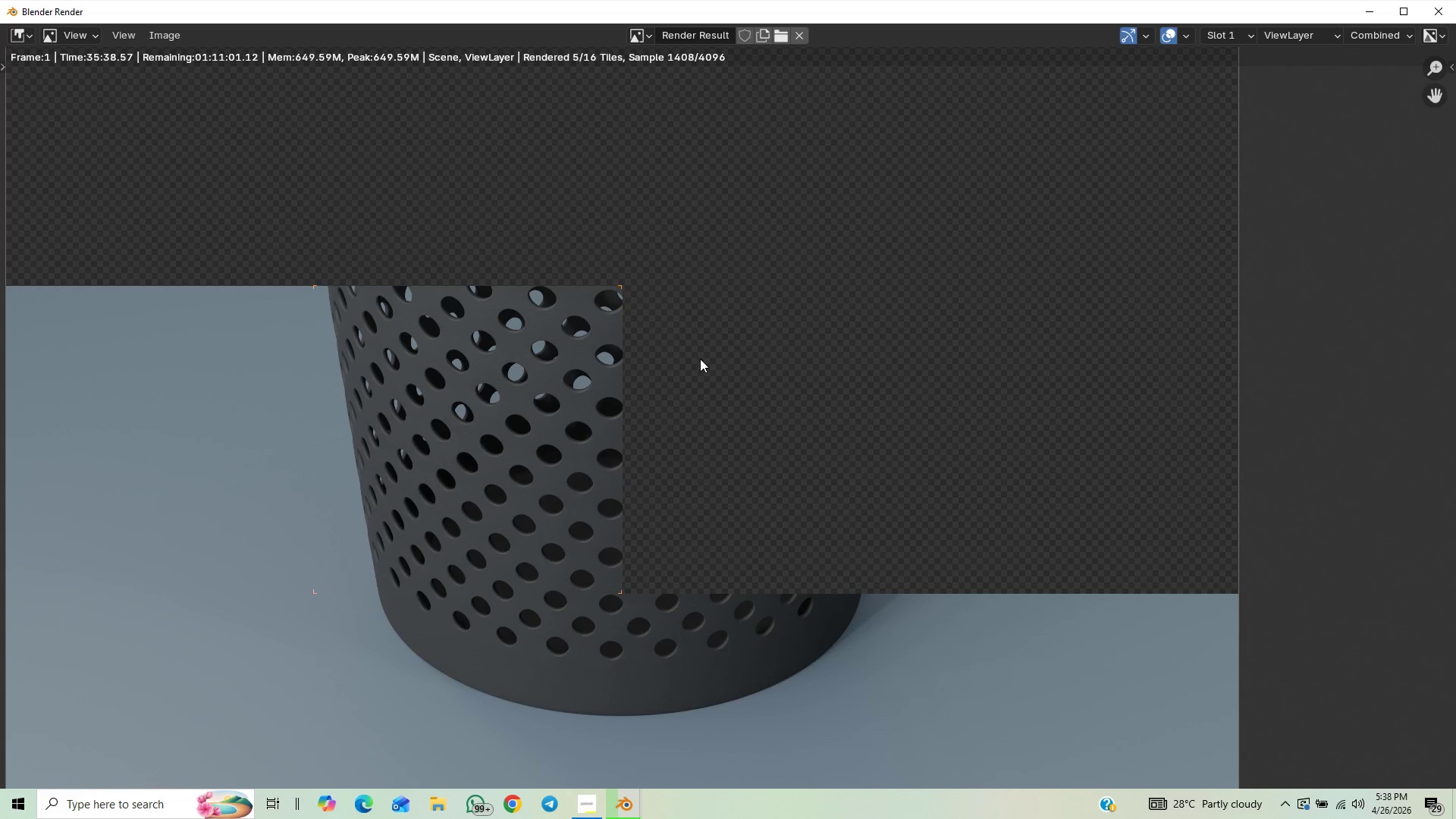 
scroll: coordinate [795, 346], scroll_direction: down, amount: 1.0
 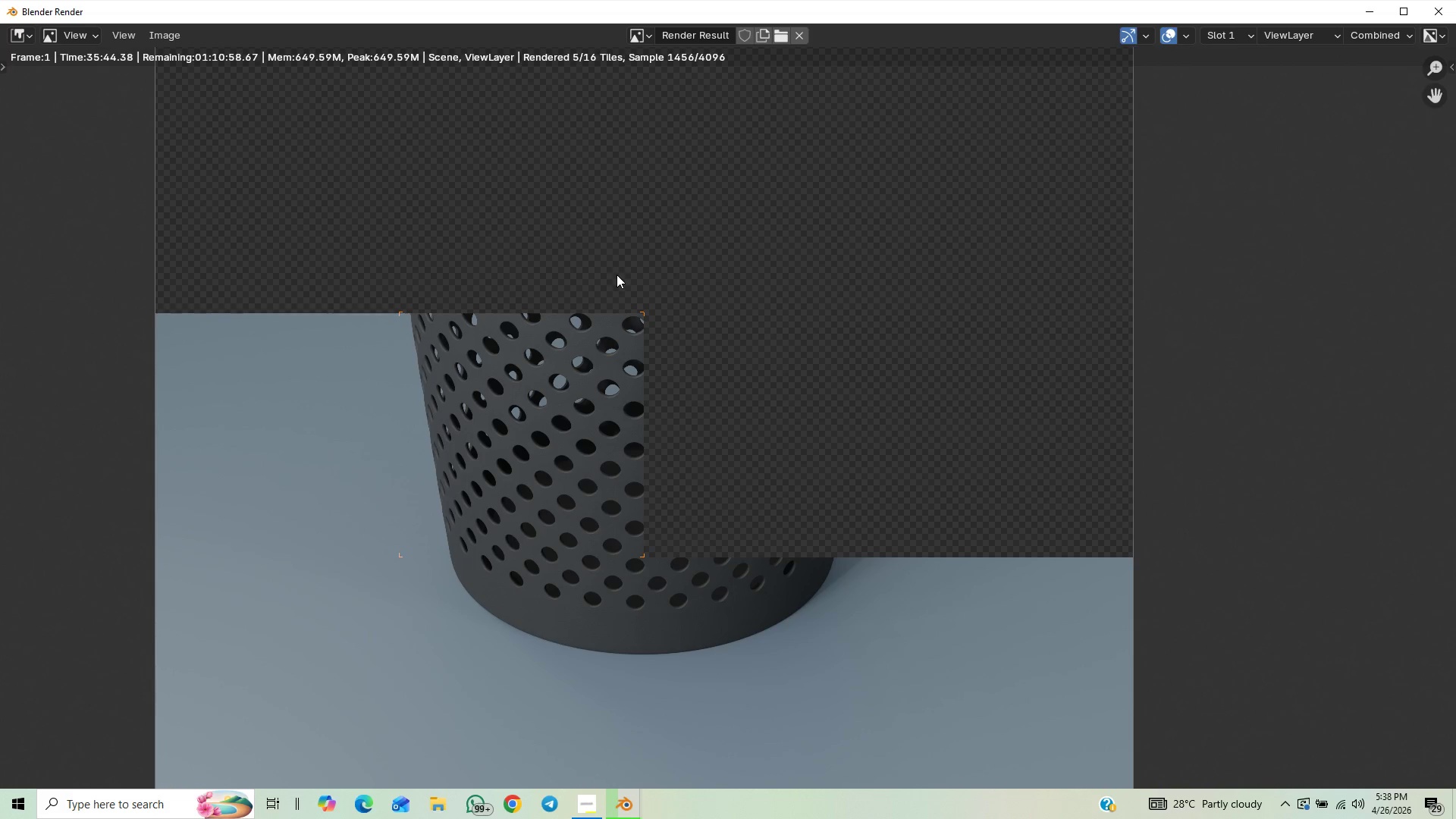 
wait(5.6)
 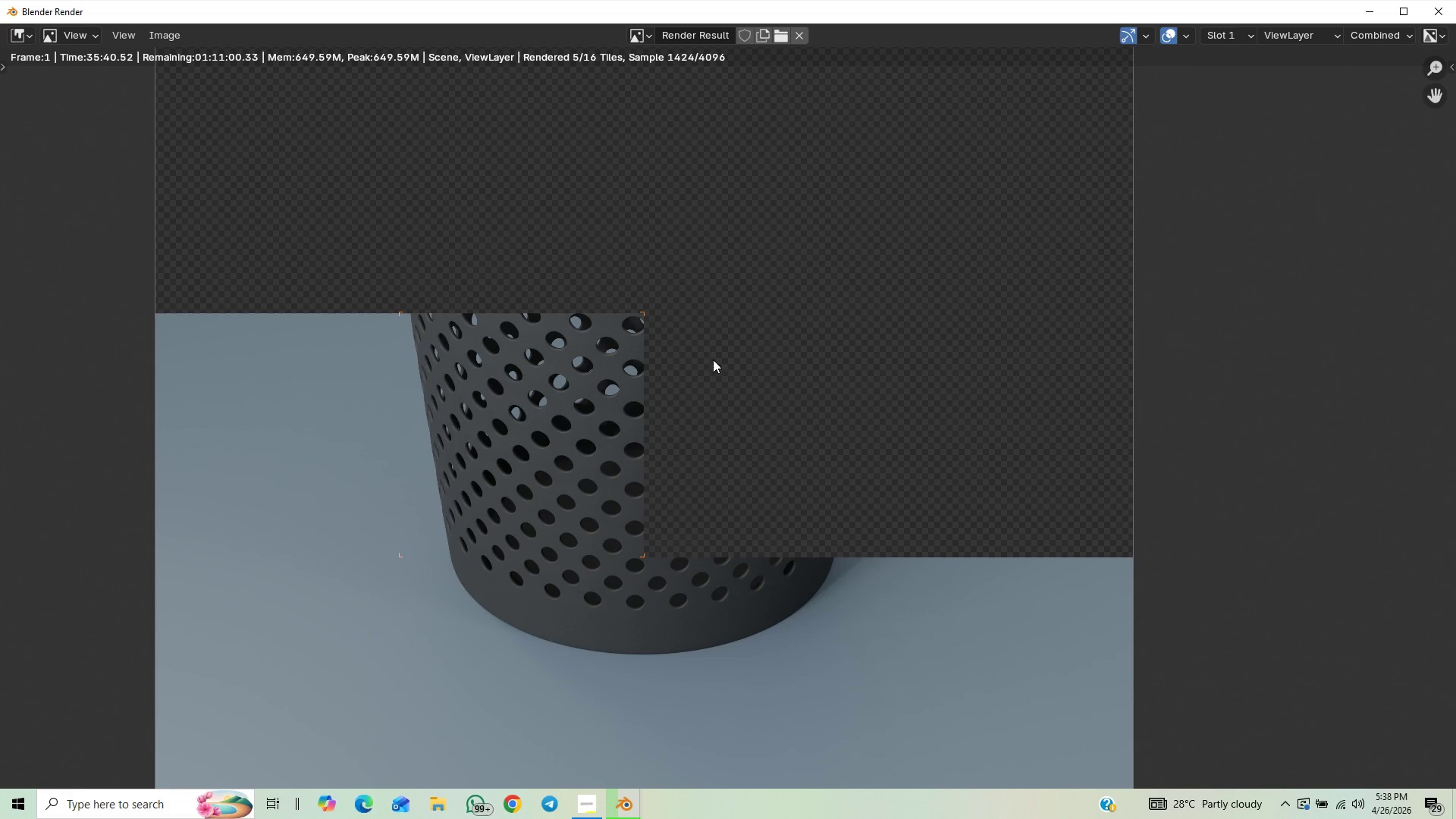 
scroll: coordinate [630, 318], scroll_direction: up, amount: 2.0
 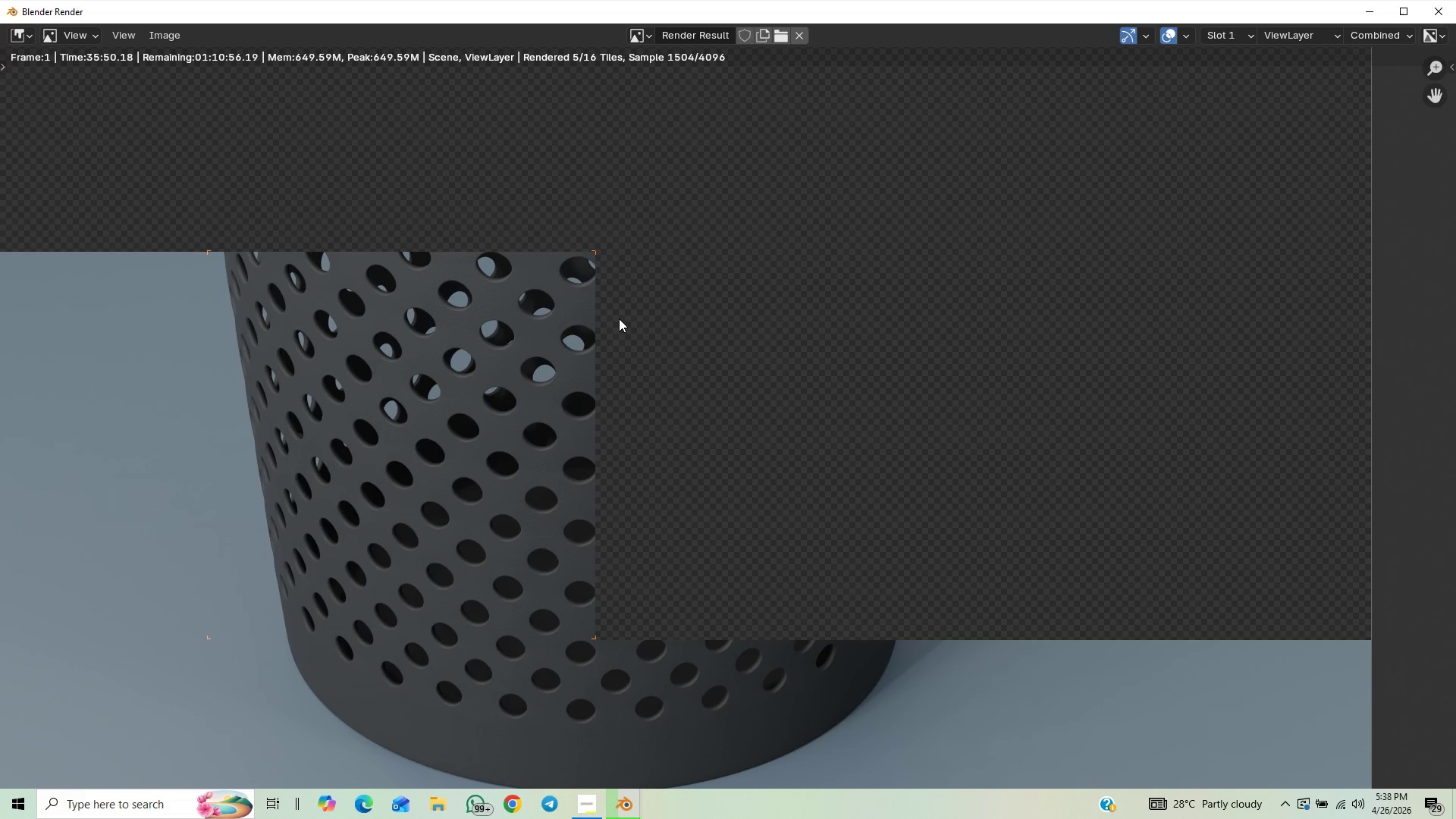 
scroll: coordinate [619, 318], scroll_direction: down, amount: 1.0
 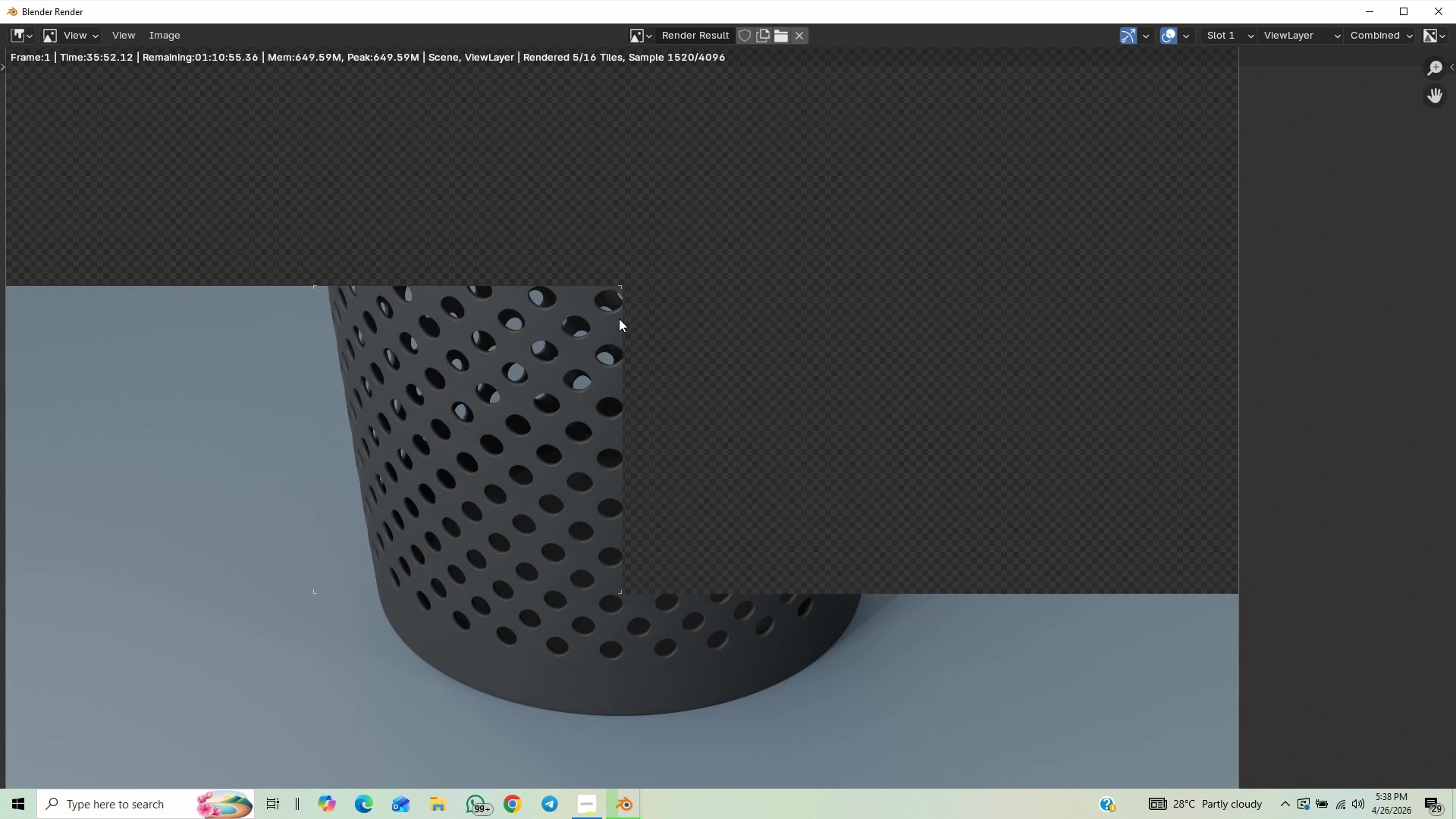 
scroll: coordinate [619, 318], scroll_direction: up, amount: 3.0
 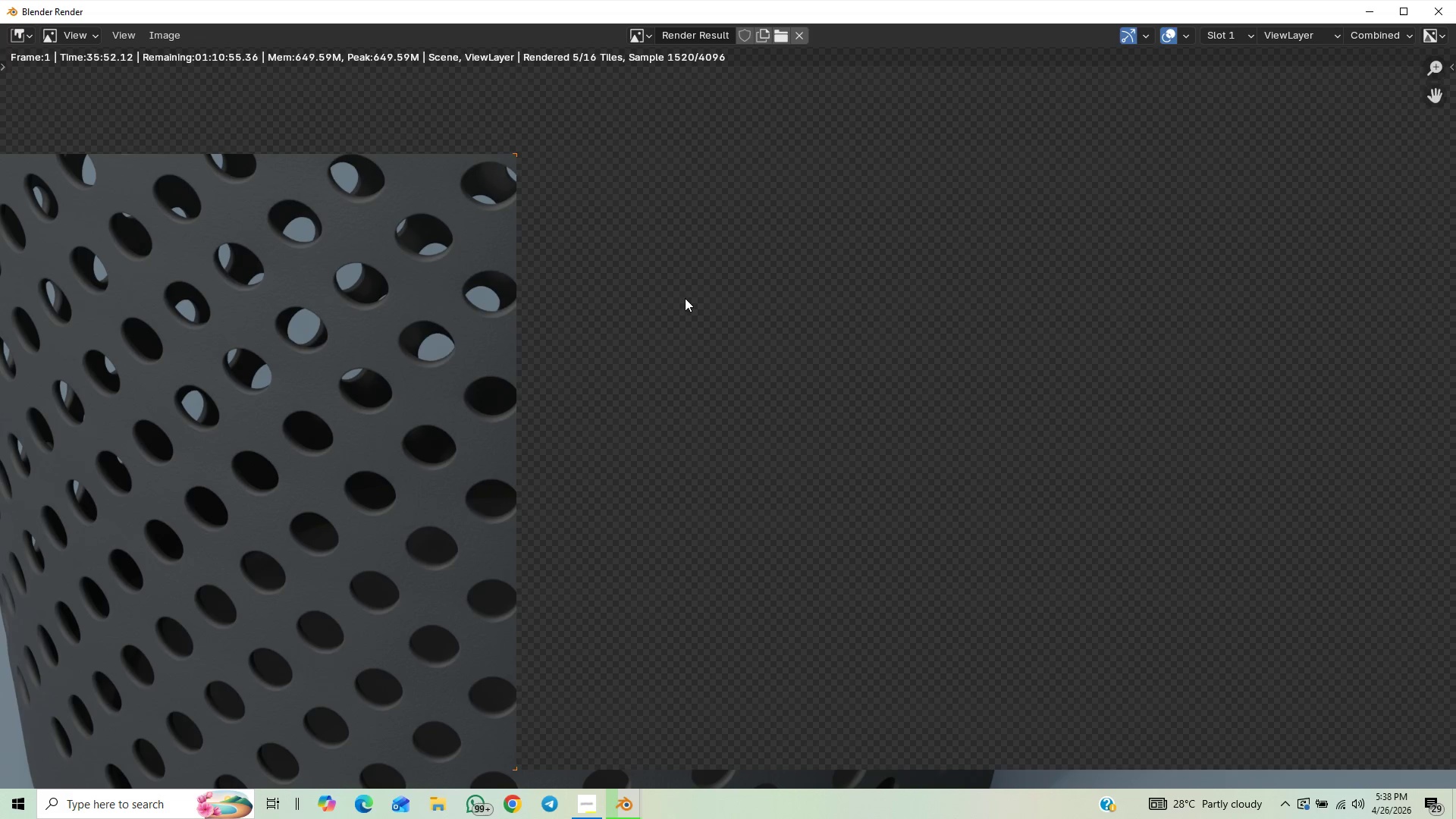 
scroll: coordinate [686, 299], scroll_direction: down, amount: 2.0
 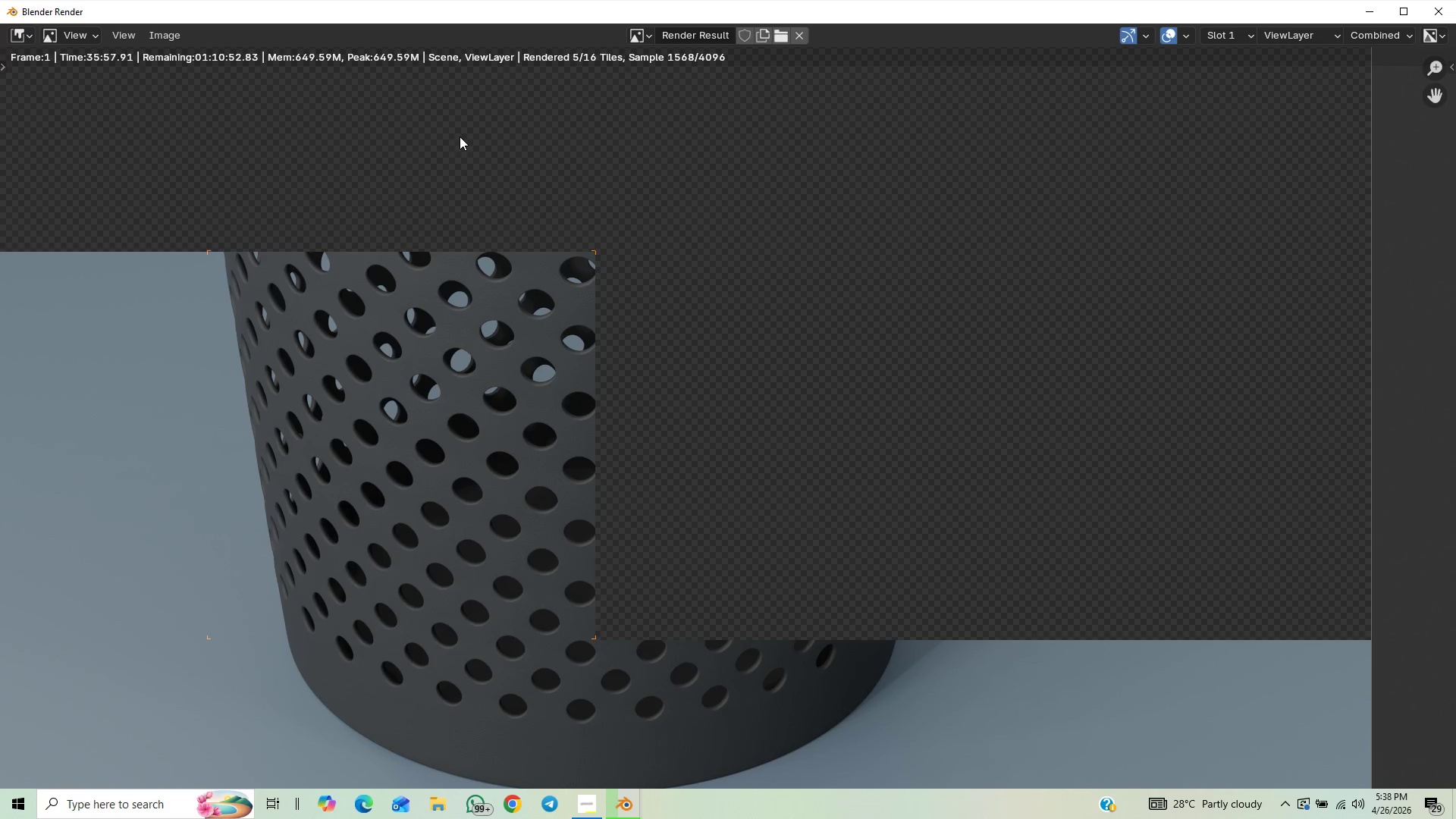 
wait(5.2)
 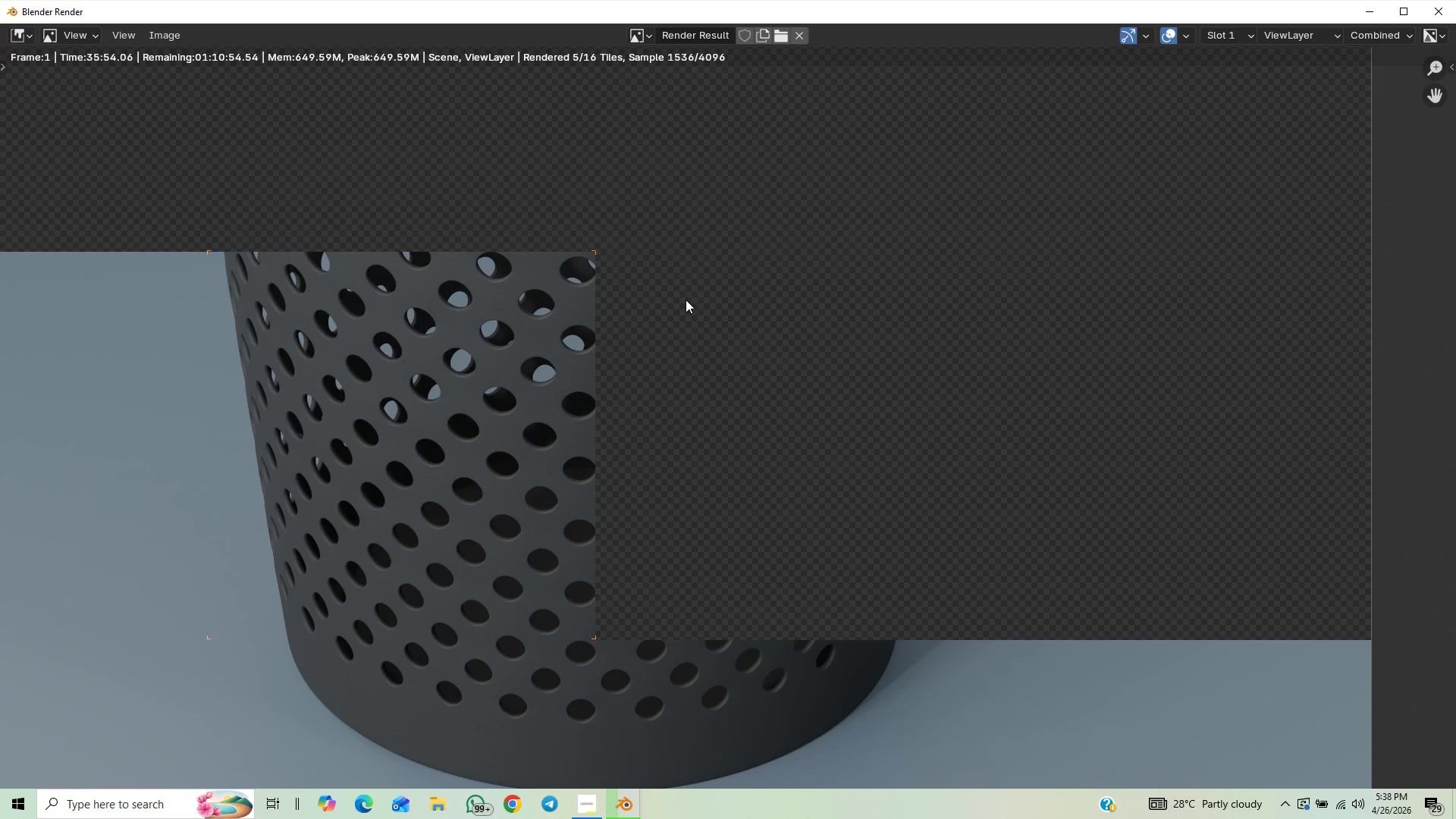 
scroll: coordinate [2, 441], scroll_direction: down, amount: 2.0
 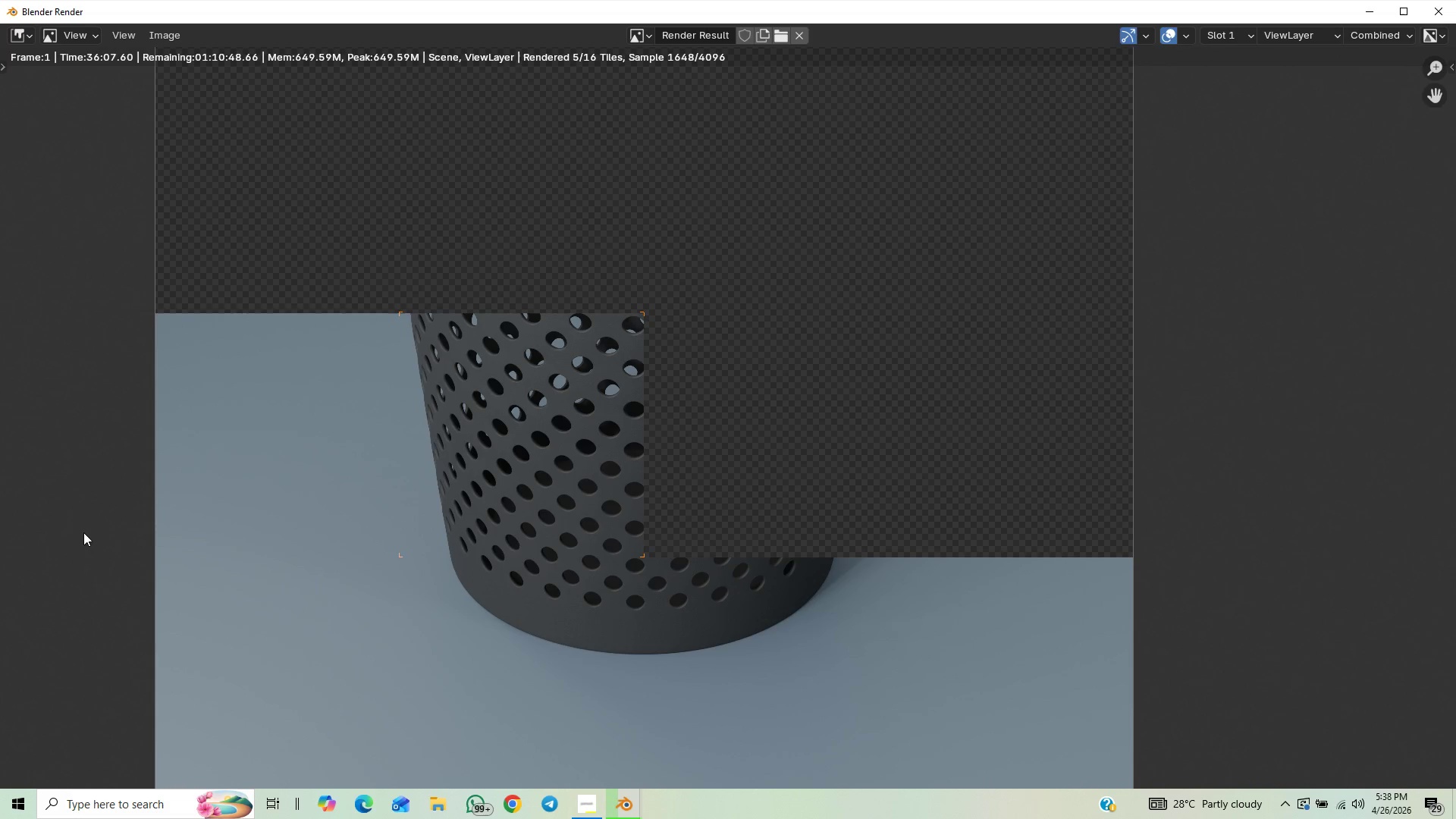 
wait(8.26)
 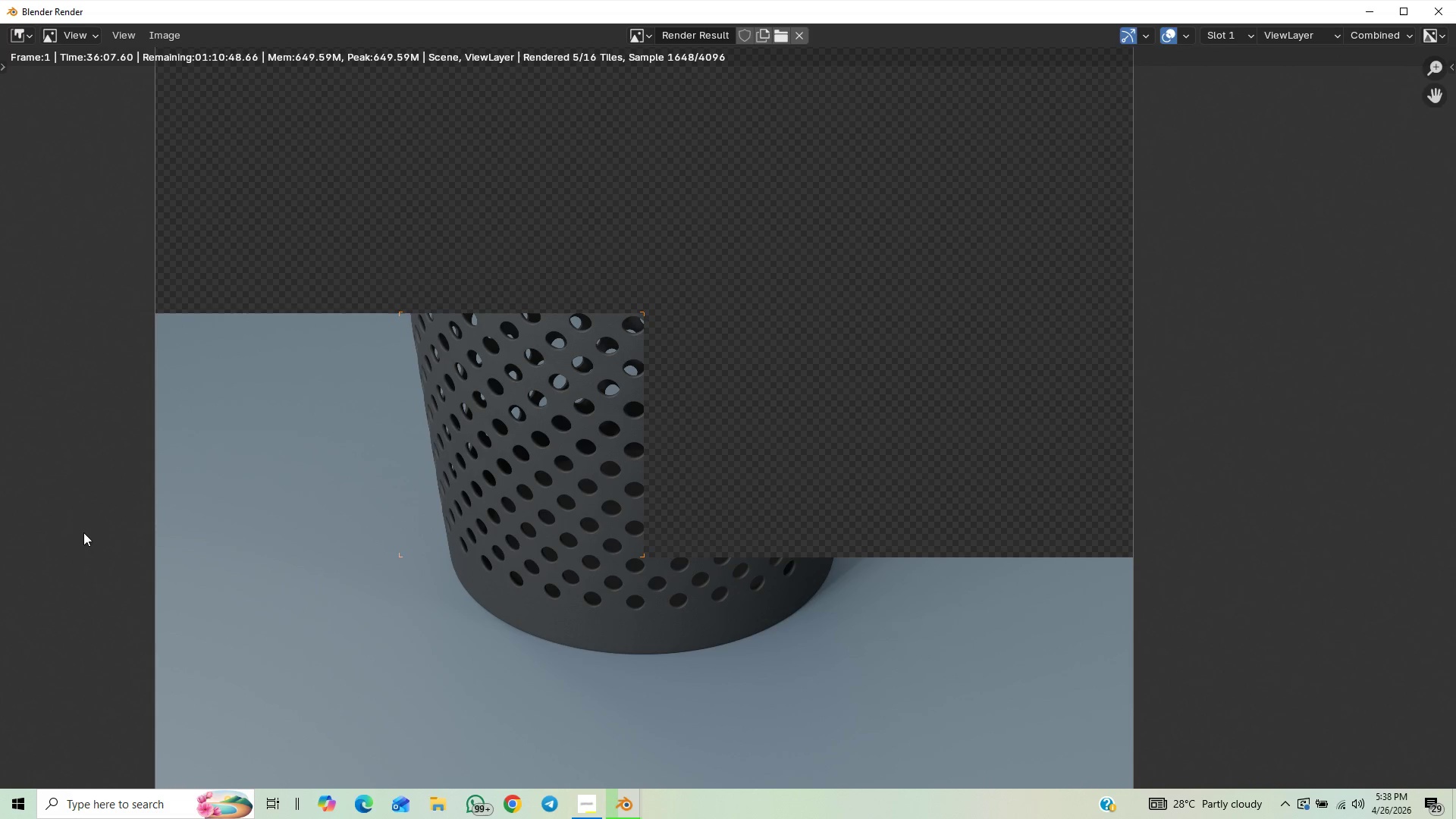 
scroll: coordinate [327, 585], scroll_direction: down, amount: 1.0
 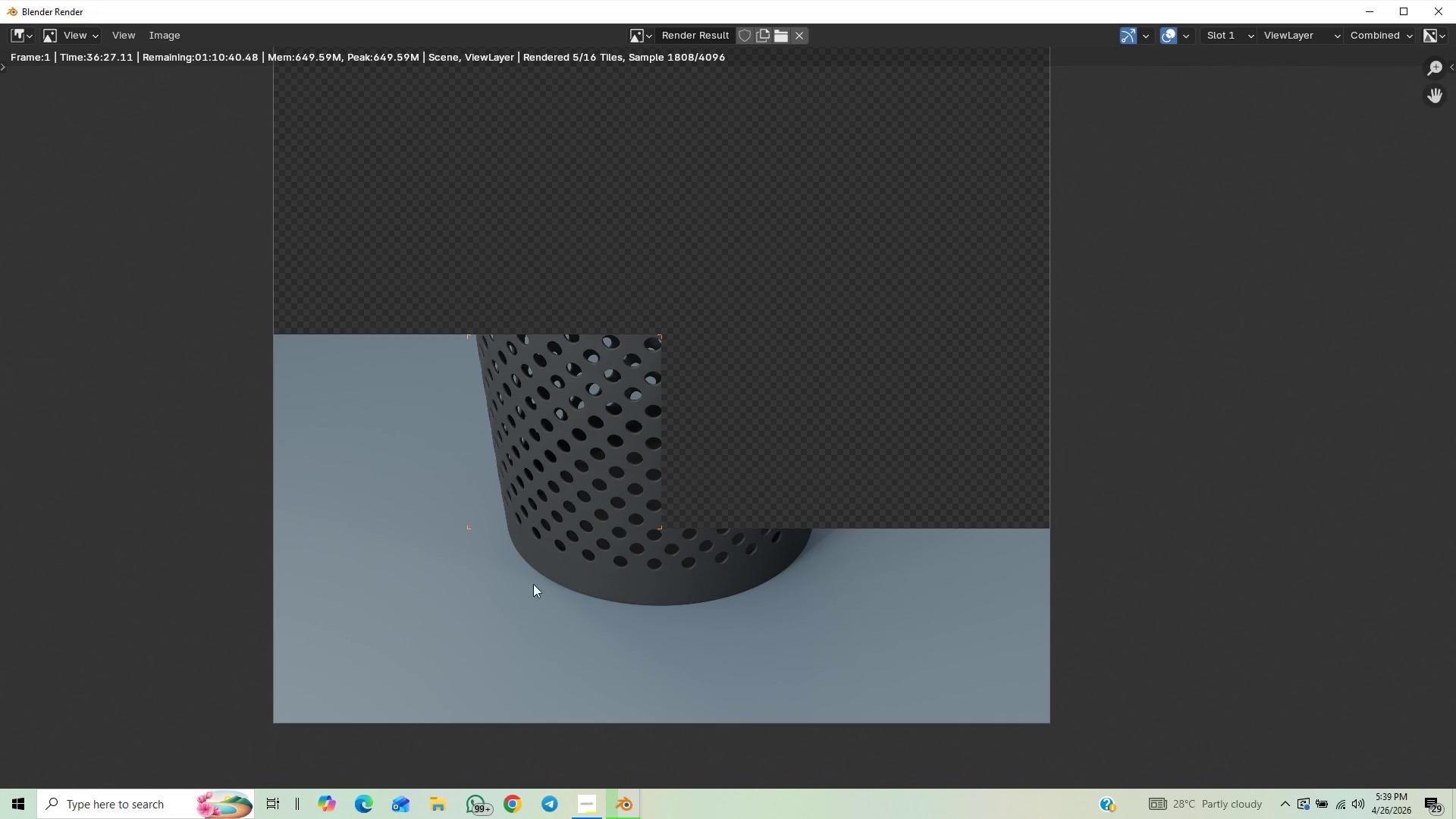 
wait(19.89)
 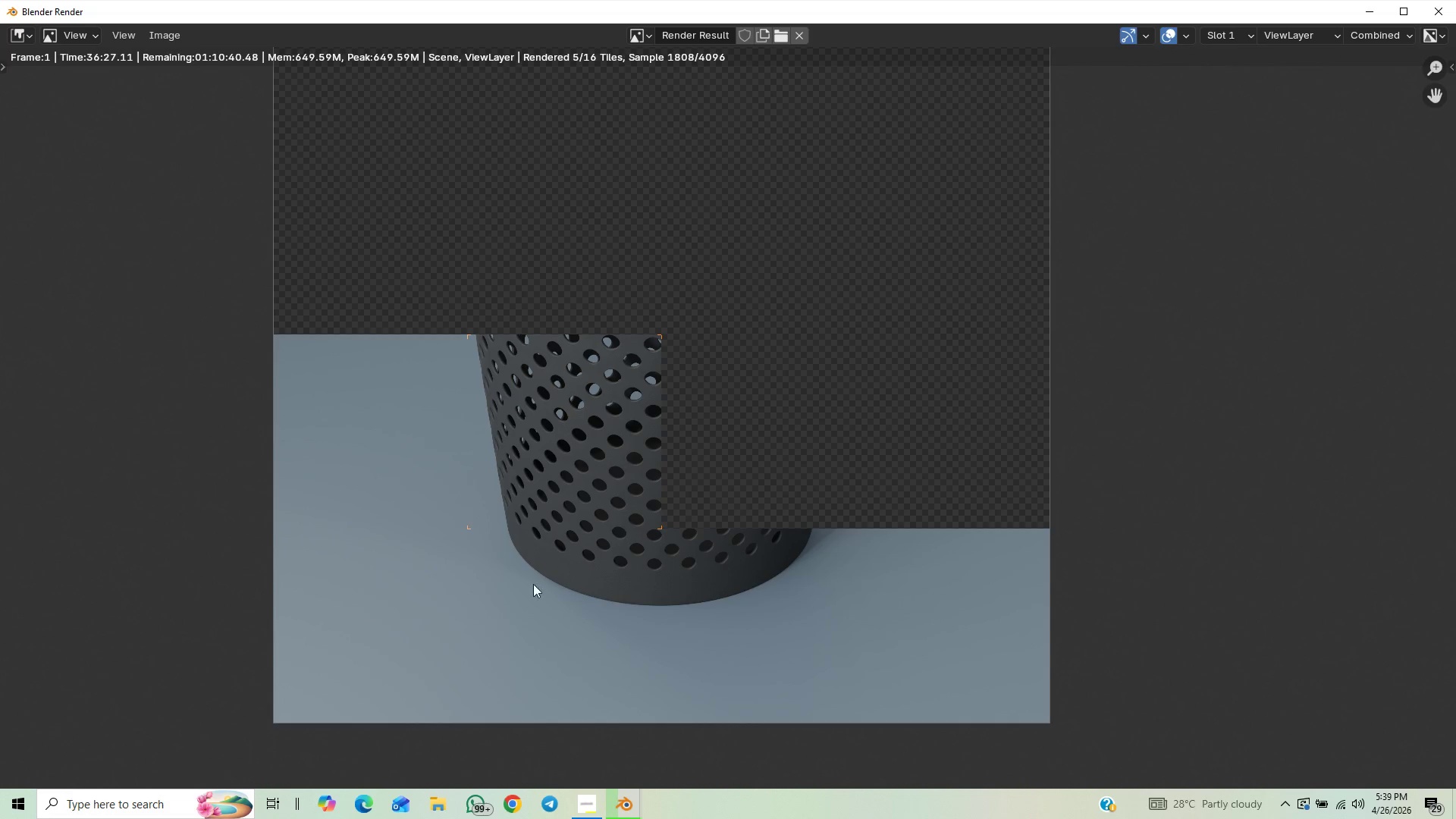 
scroll: coordinate [469, 554], scroll_direction: up, amount: 2.0
 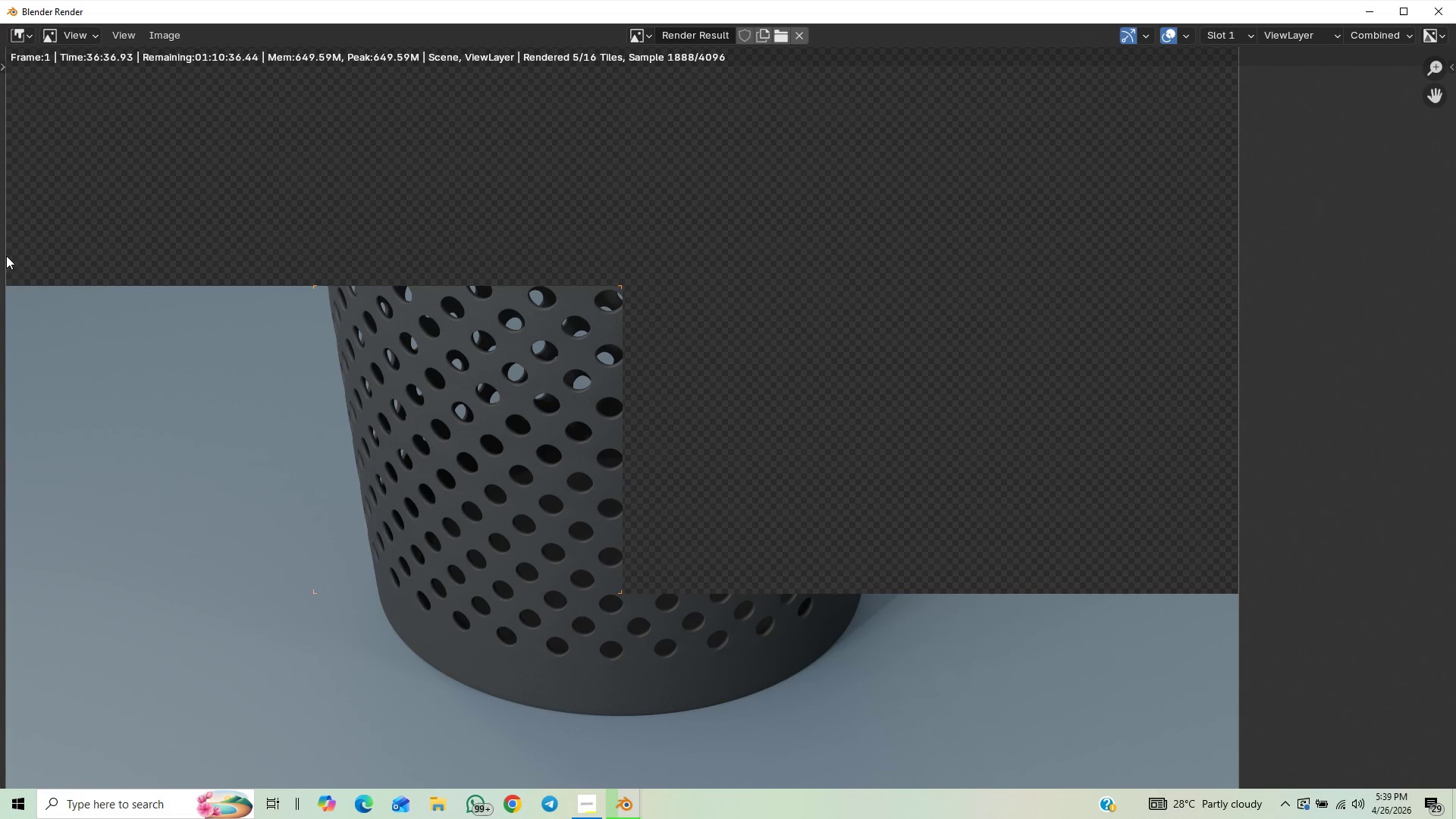 
wait(6.05)
 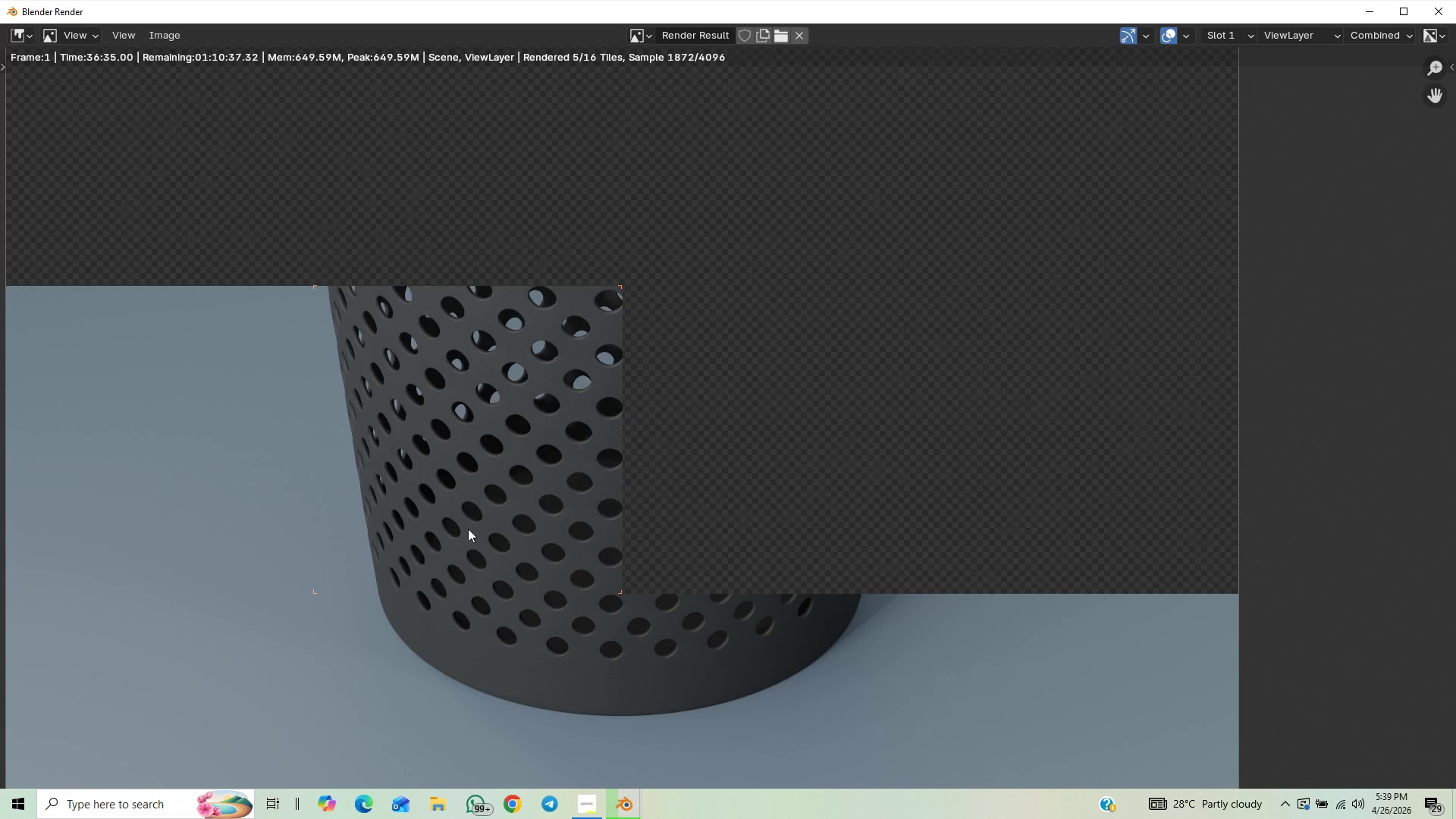 
scroll: coordinate [83, 284], scroll_direction: down, amount: 1.0
 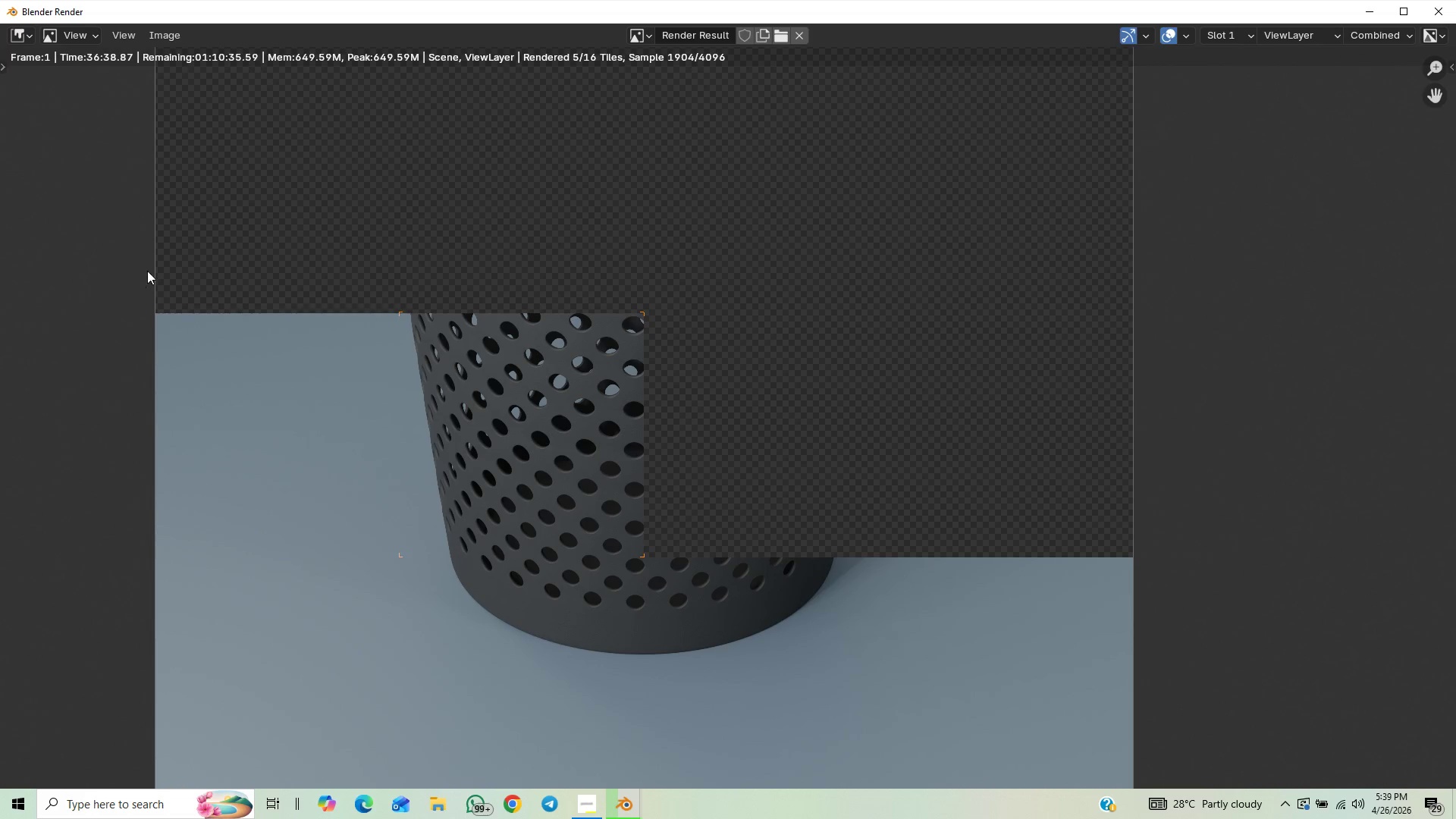 
scroll: coordinate [154, 246], scroll_direction: up, amount: 3.0
 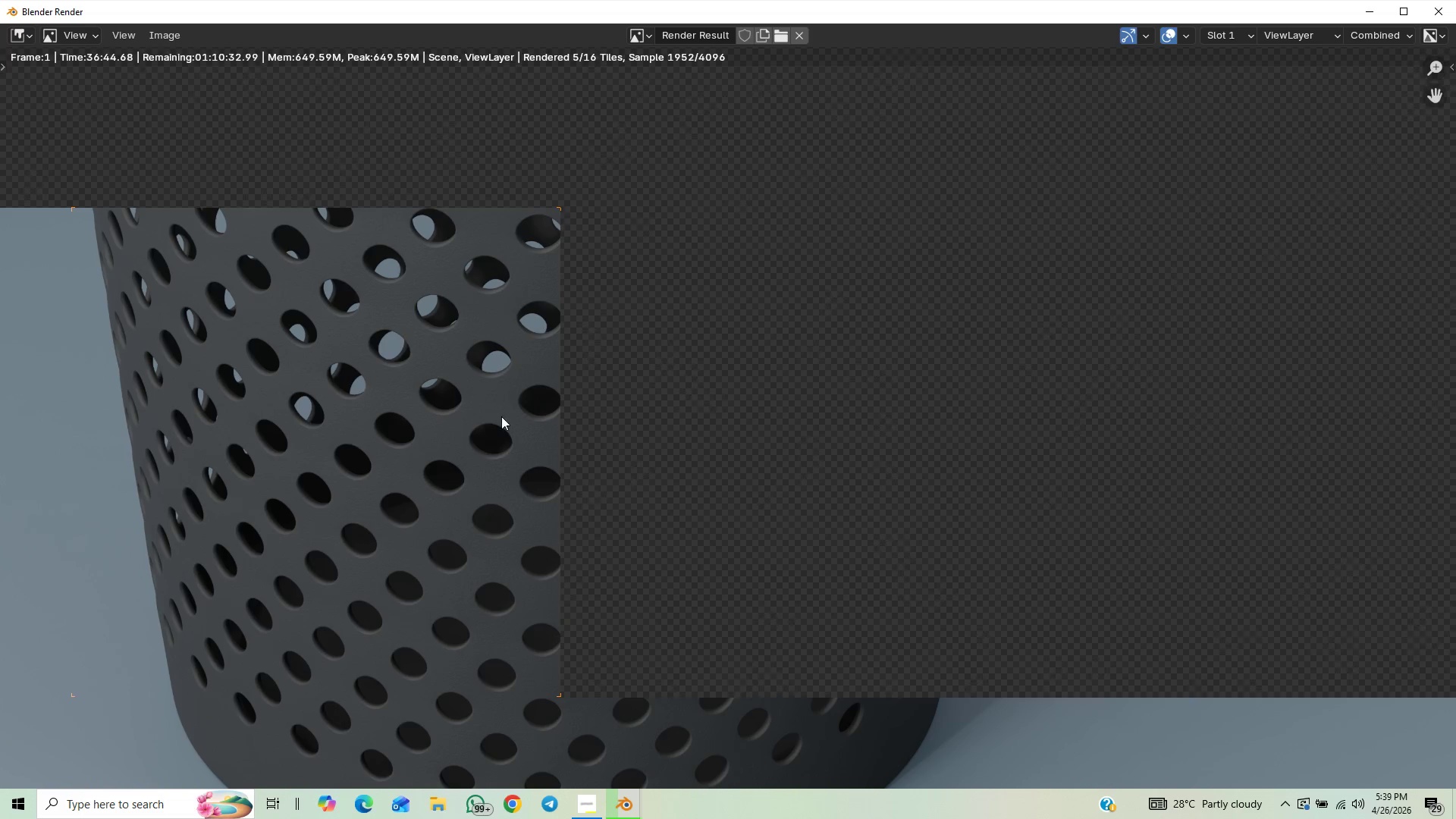 
wait(9.1)
 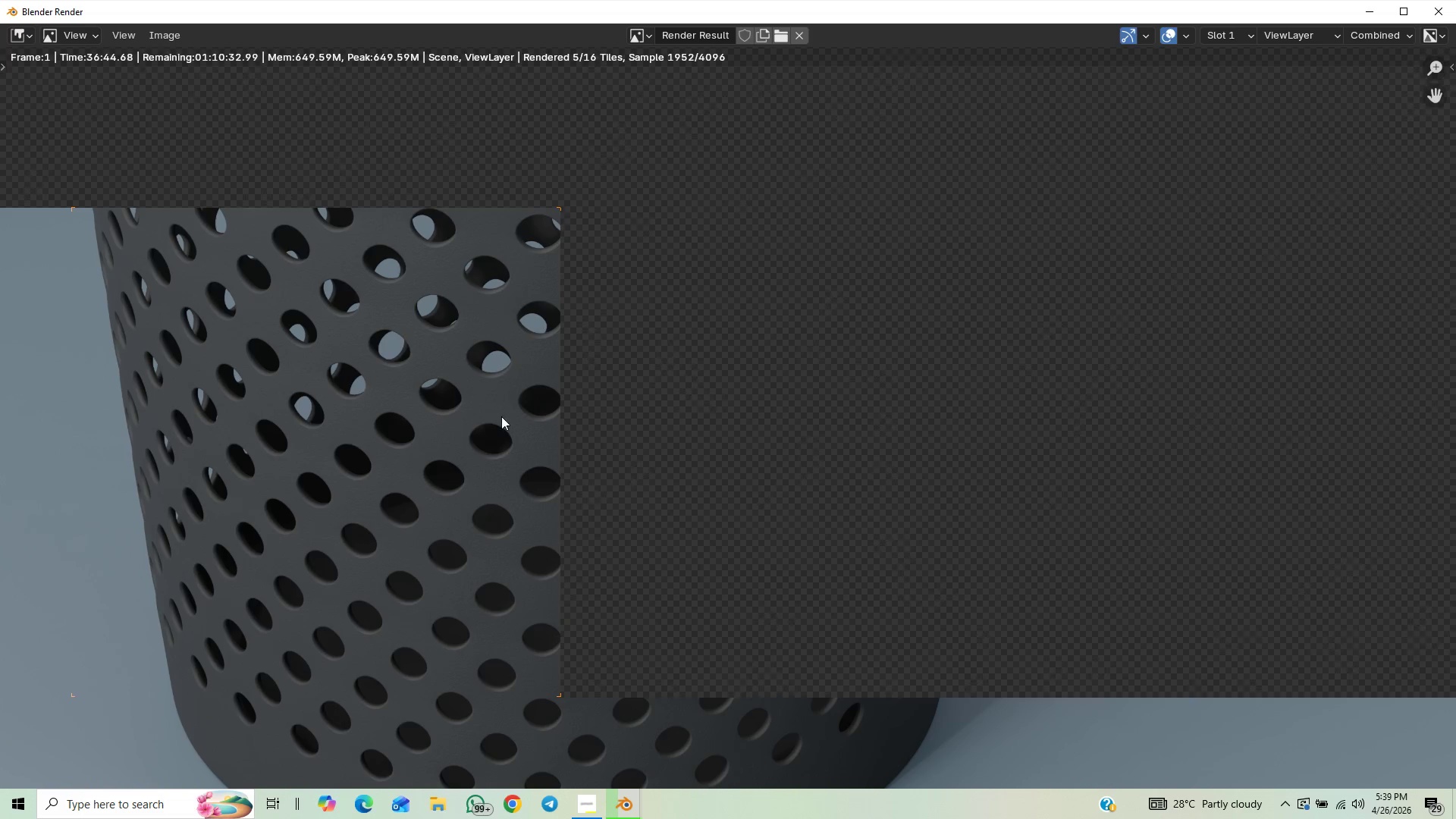 
scroll: coordinate [516, 590], scroll_direction: up, amount: 1.0
 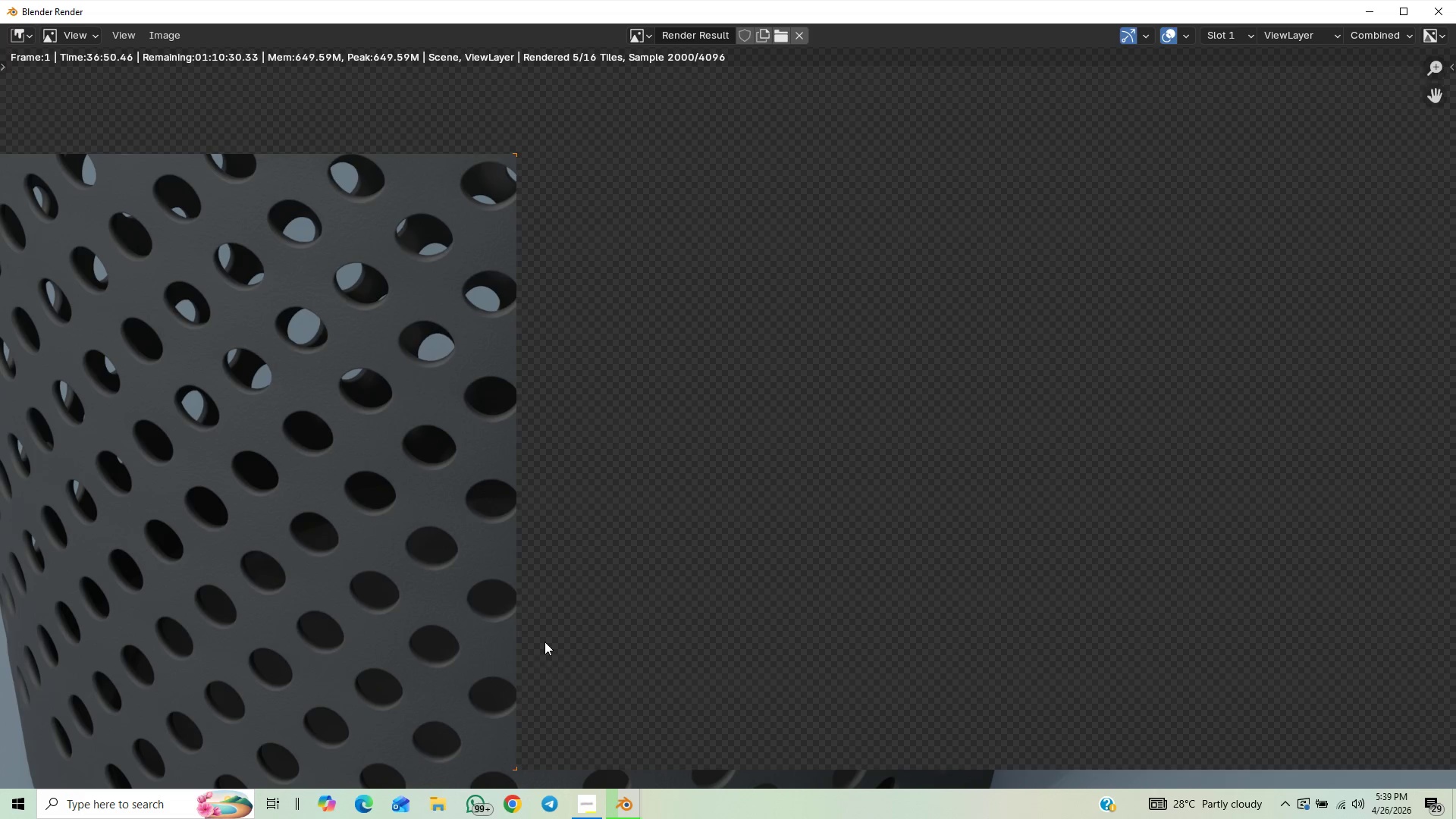 
scroll: coordinate [587, 613], scroll_direction: down, amount: 5.0
 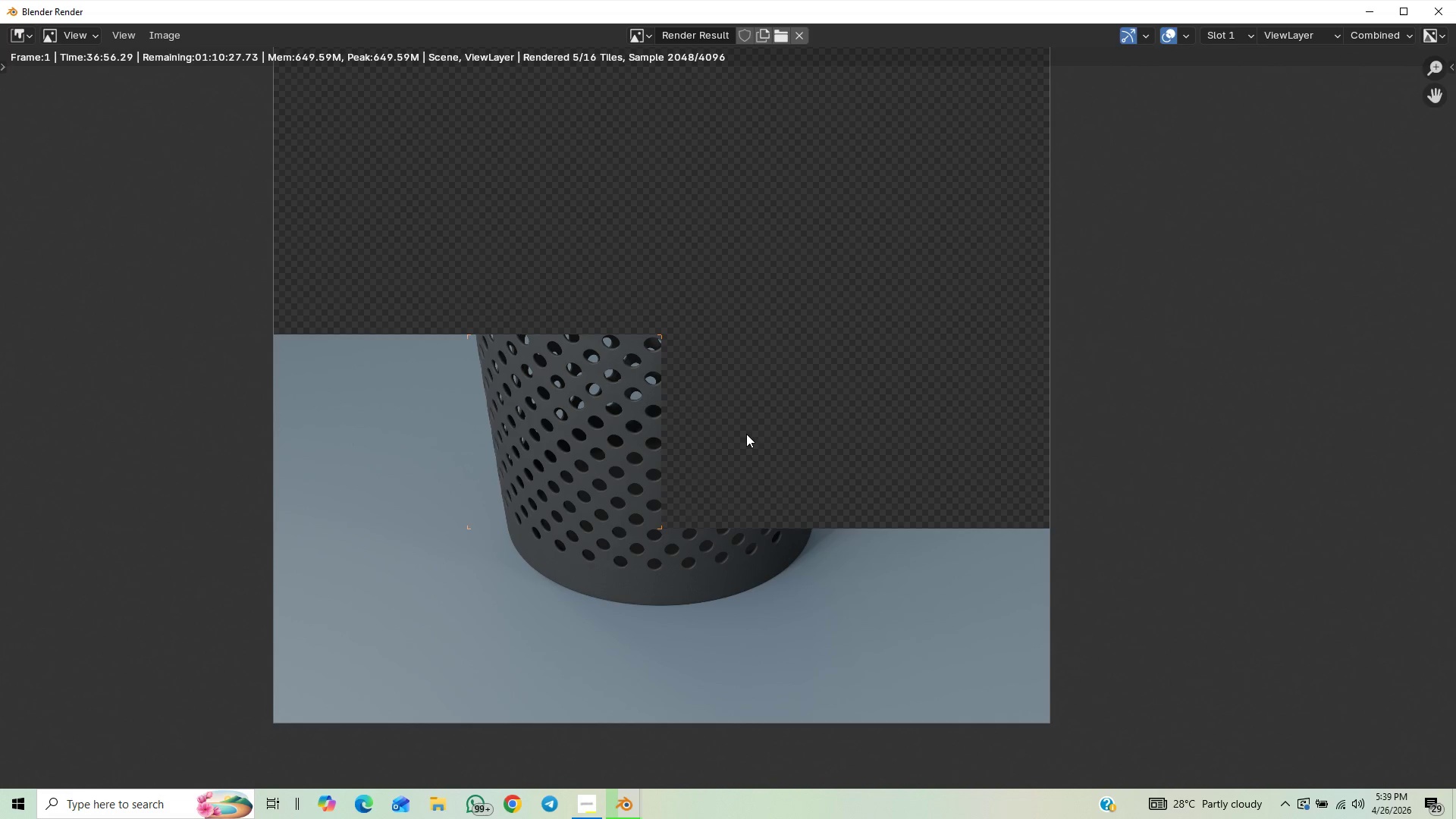 
wait(10.02)
 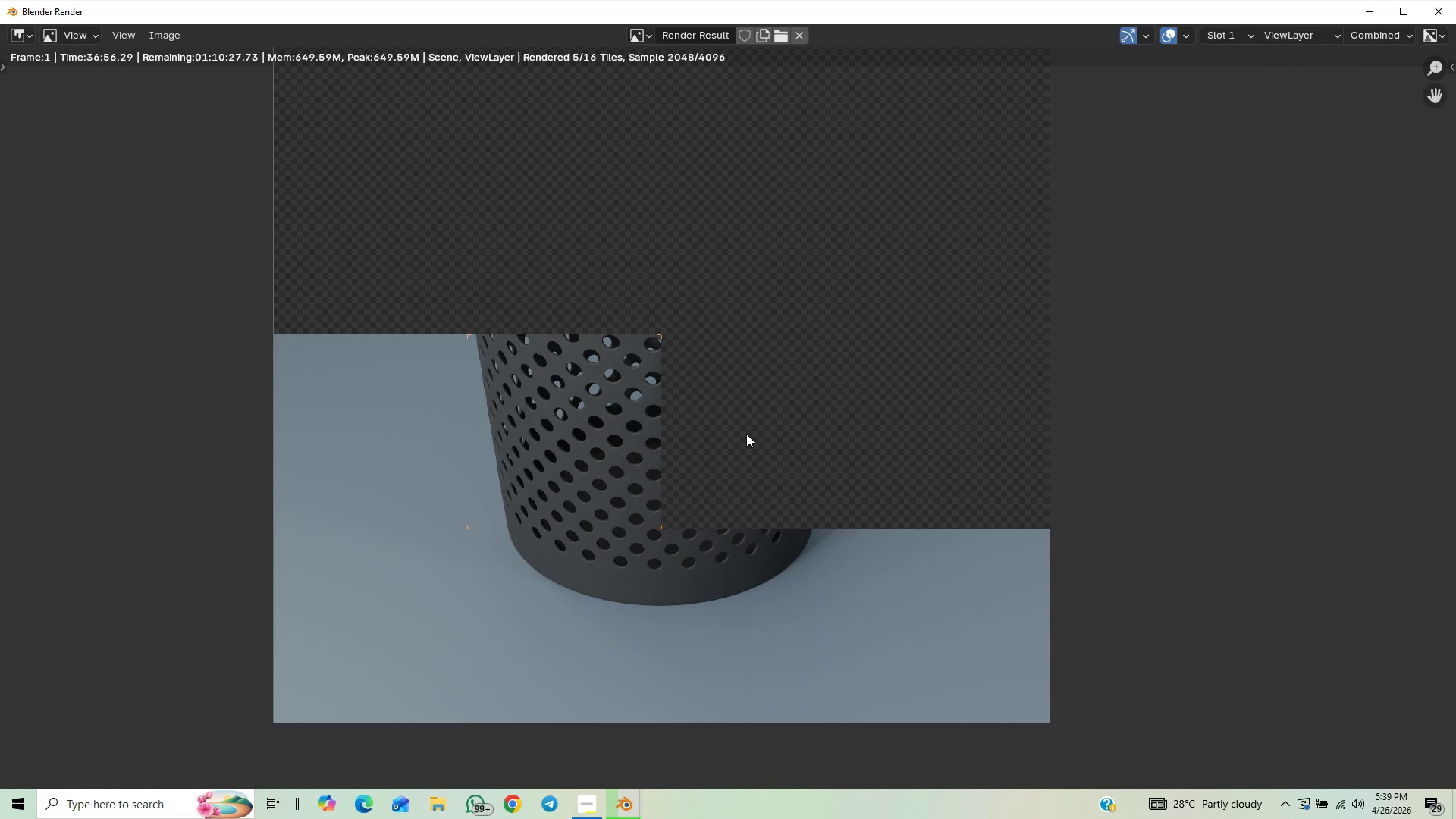 
scroll: coordinate [676, 377], scroll_direction: up, amount: 1.0
 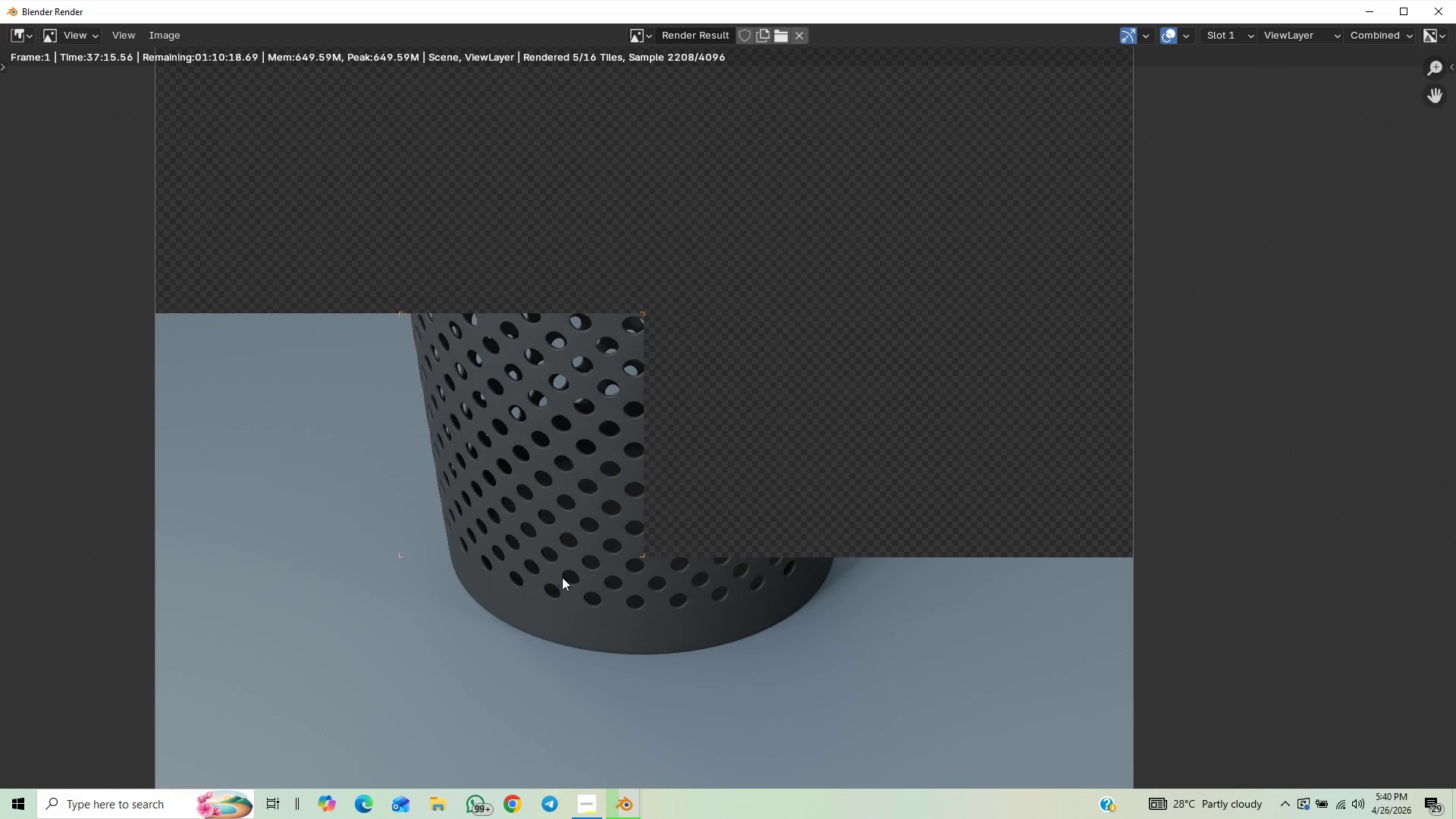 
wait(17.26)
 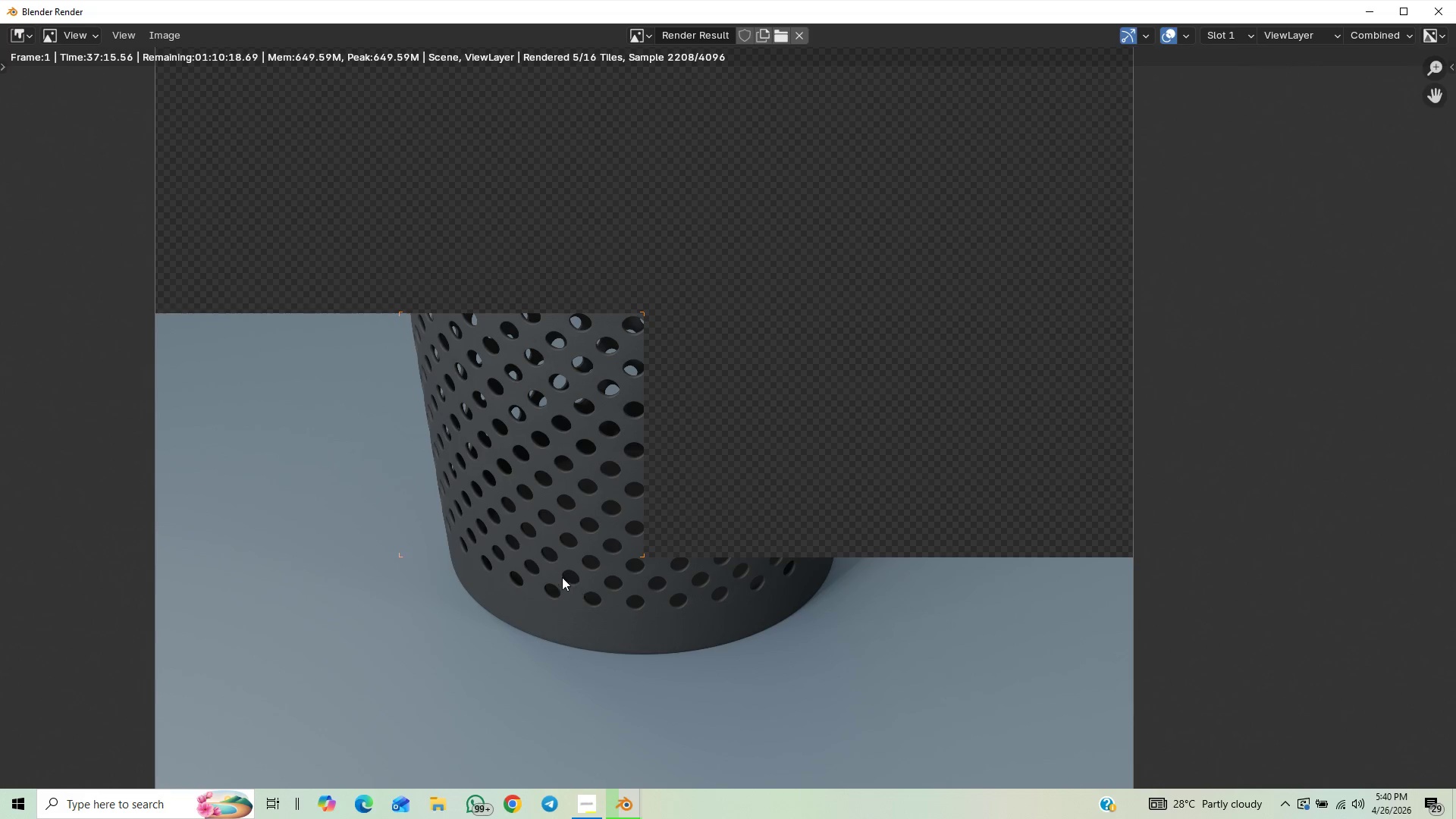 
scroll: coordinate [136, 686], scroll_direction: up, amount: 1.0
 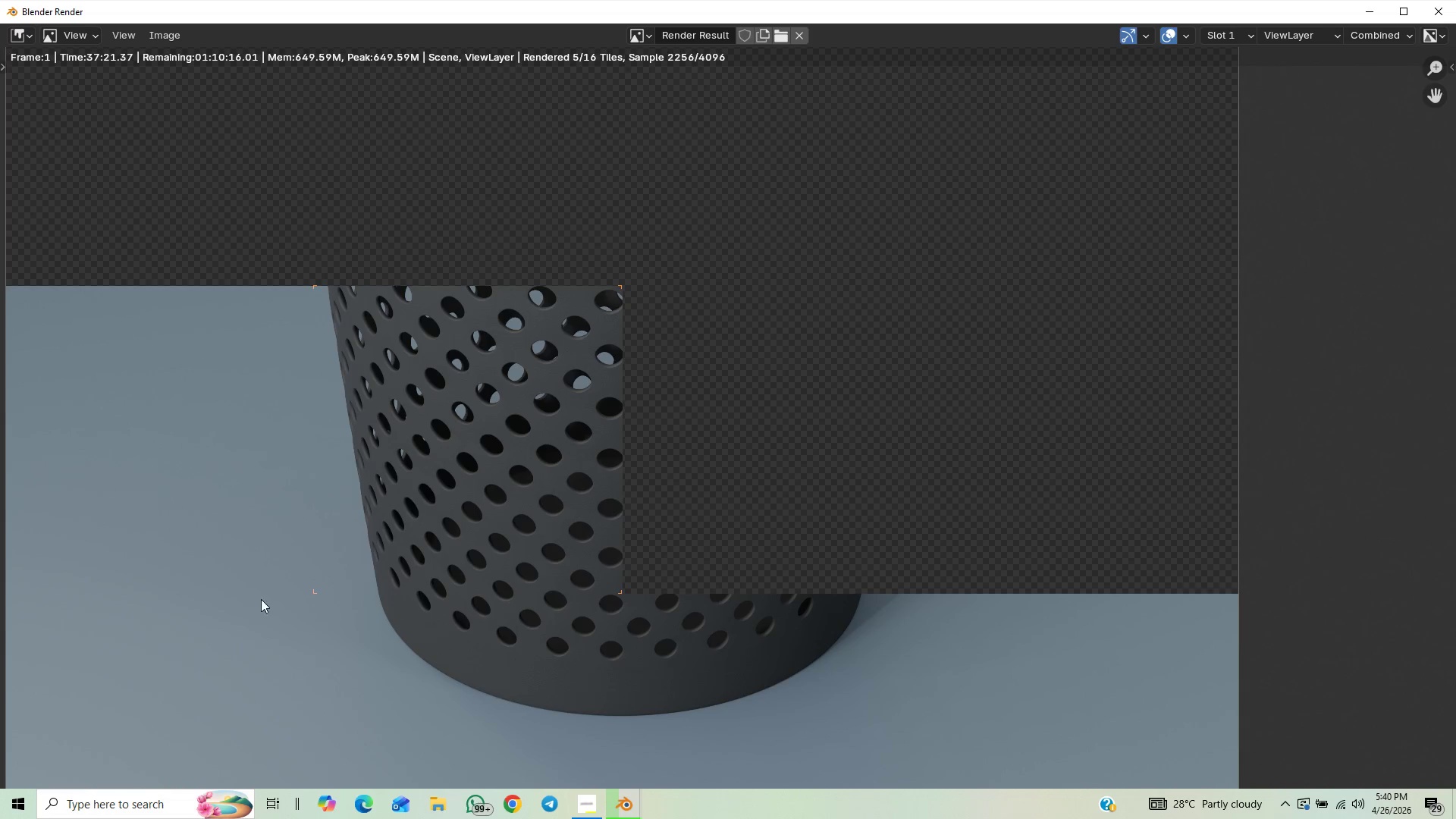 
scroll: coordinate [237, 548], scroll_direction: down, amount: 1.0
 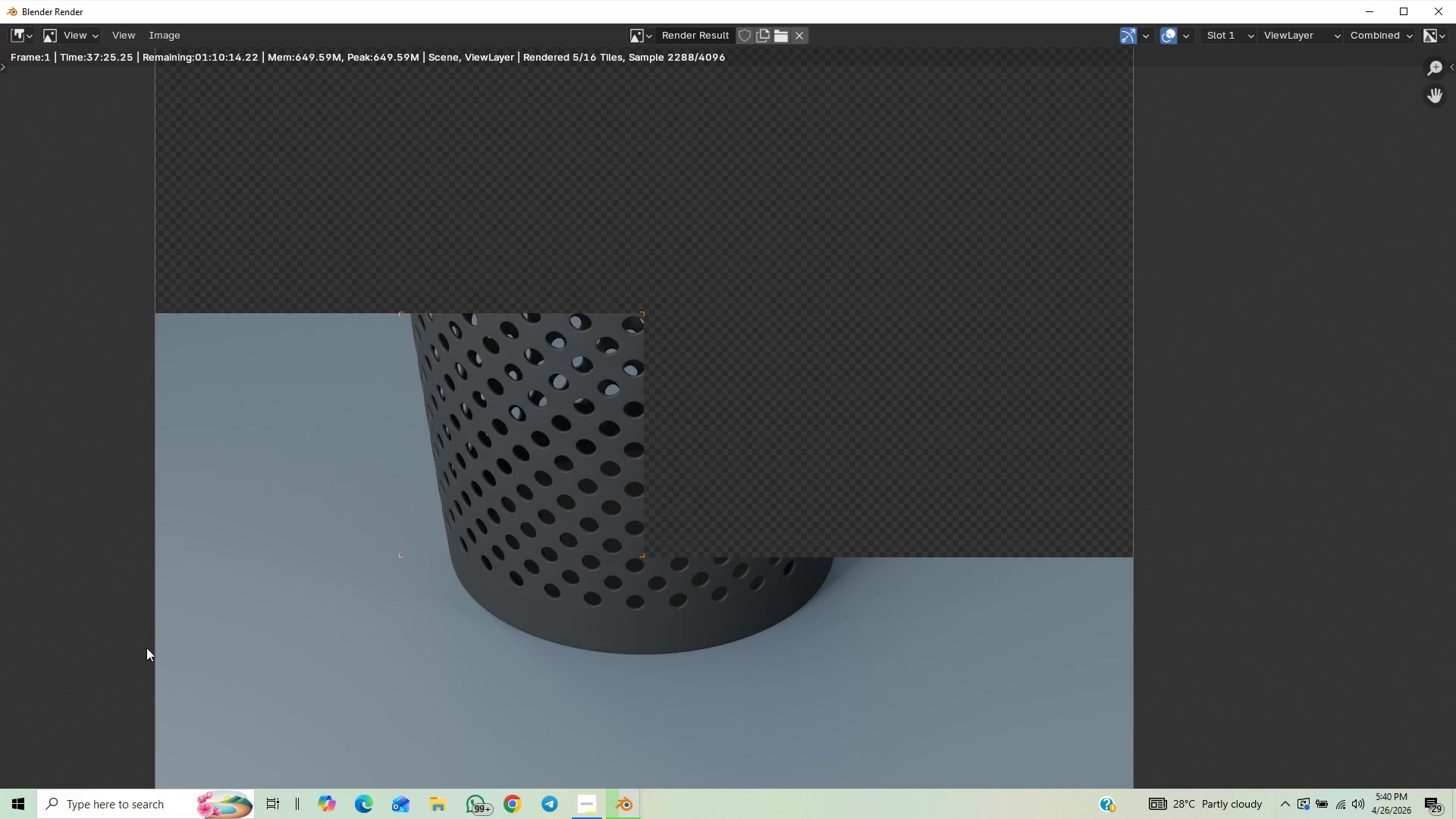 
scroll: coordinate [122, 625], scroll_direction: up, amount: 1.0
 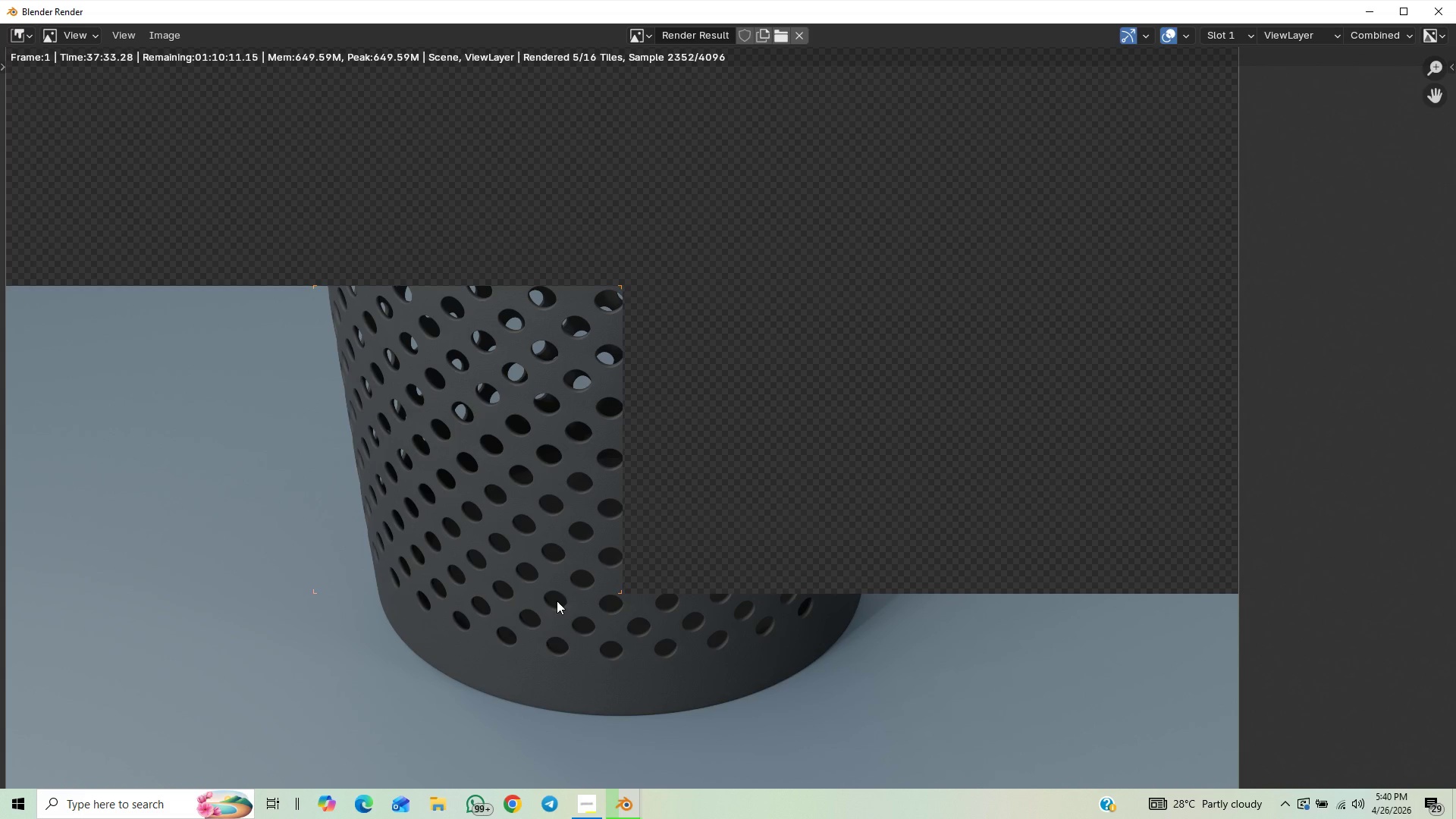 
wait(11.45)
 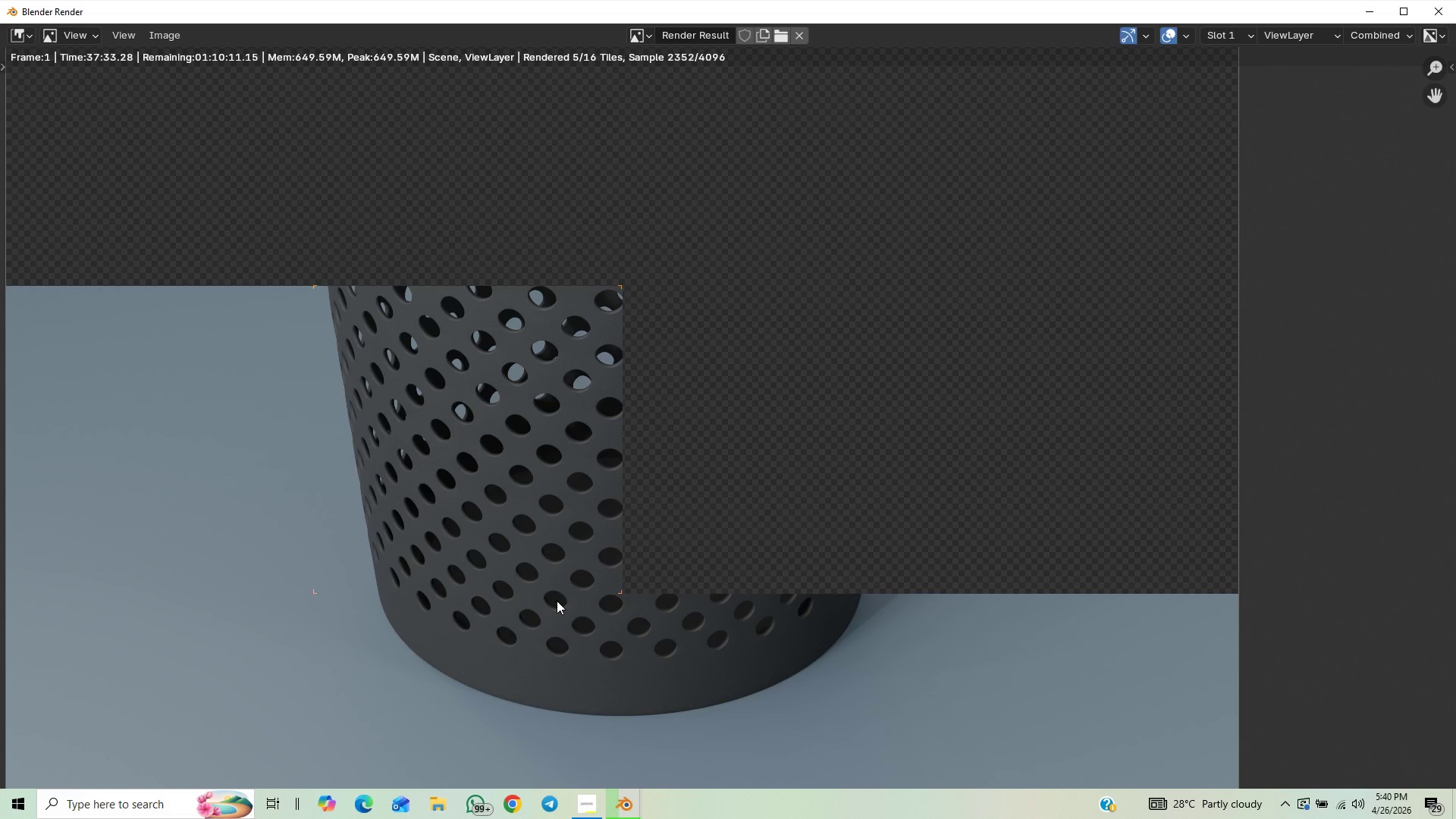 
scroll: coordinate [249, 346], scroll_direction: down, amount: 1.0
 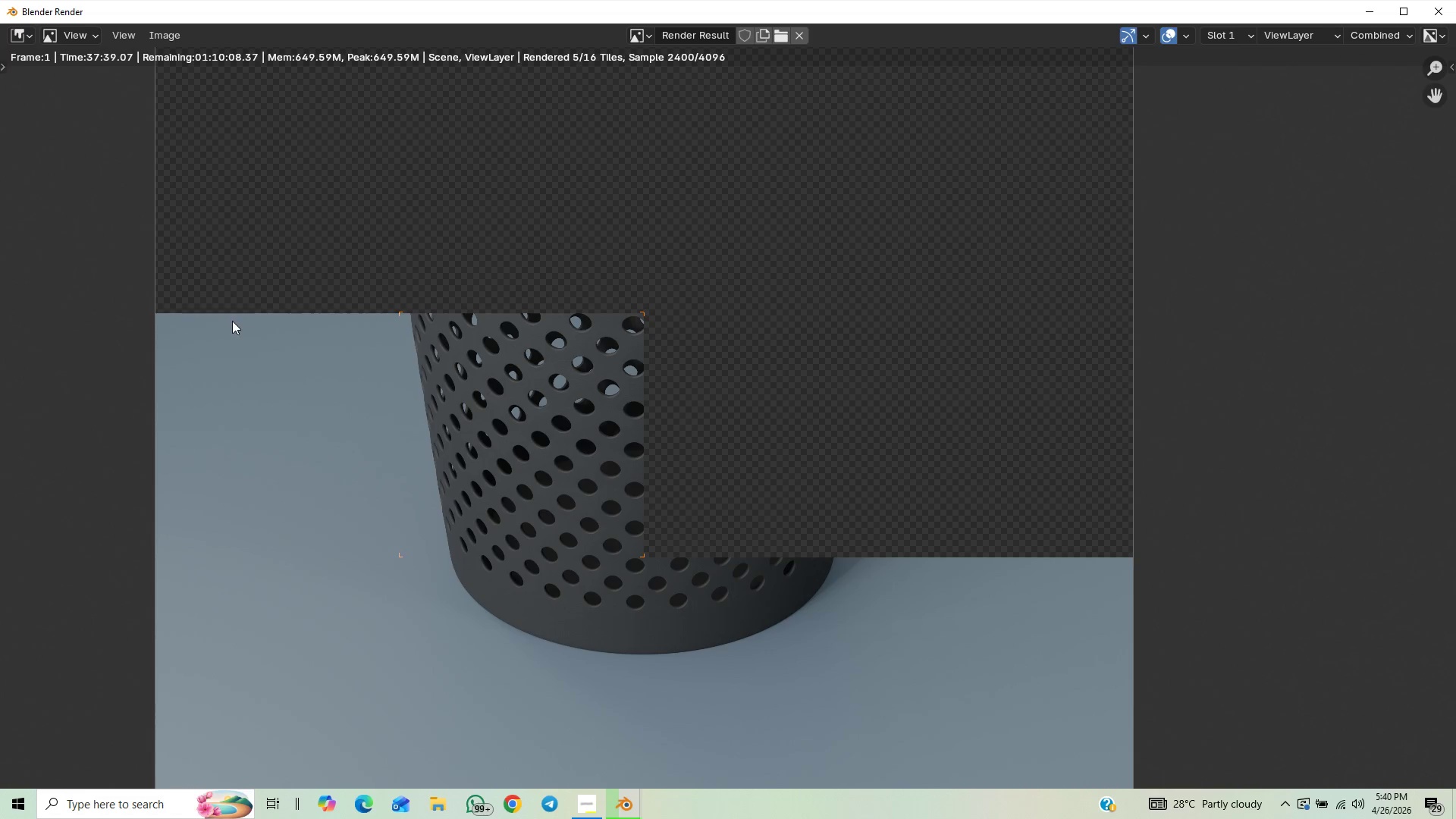 
scroll: coordinate [259, 358], scroll_direction: up, amount: 1.0
 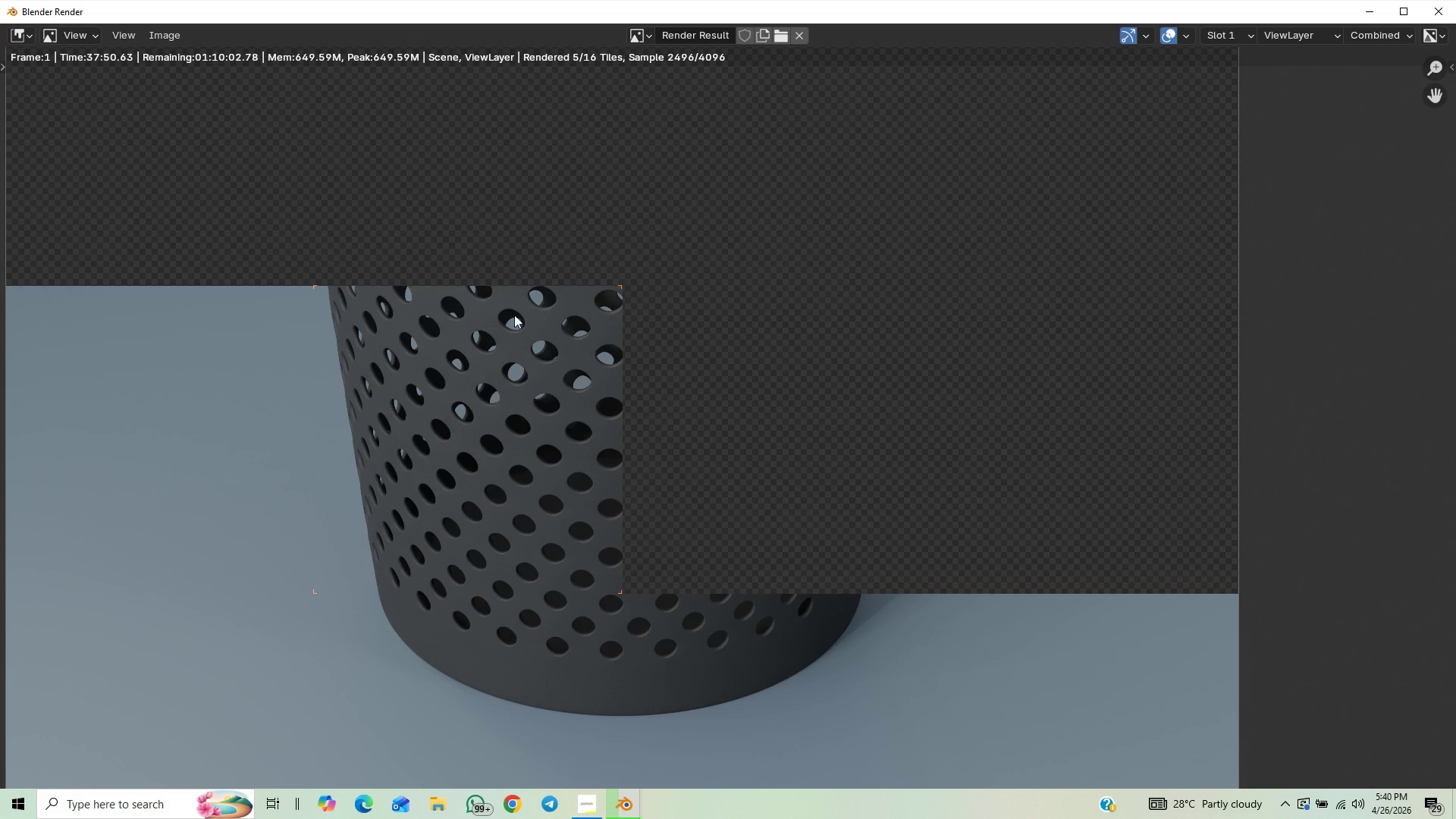 
wait(16.25)
 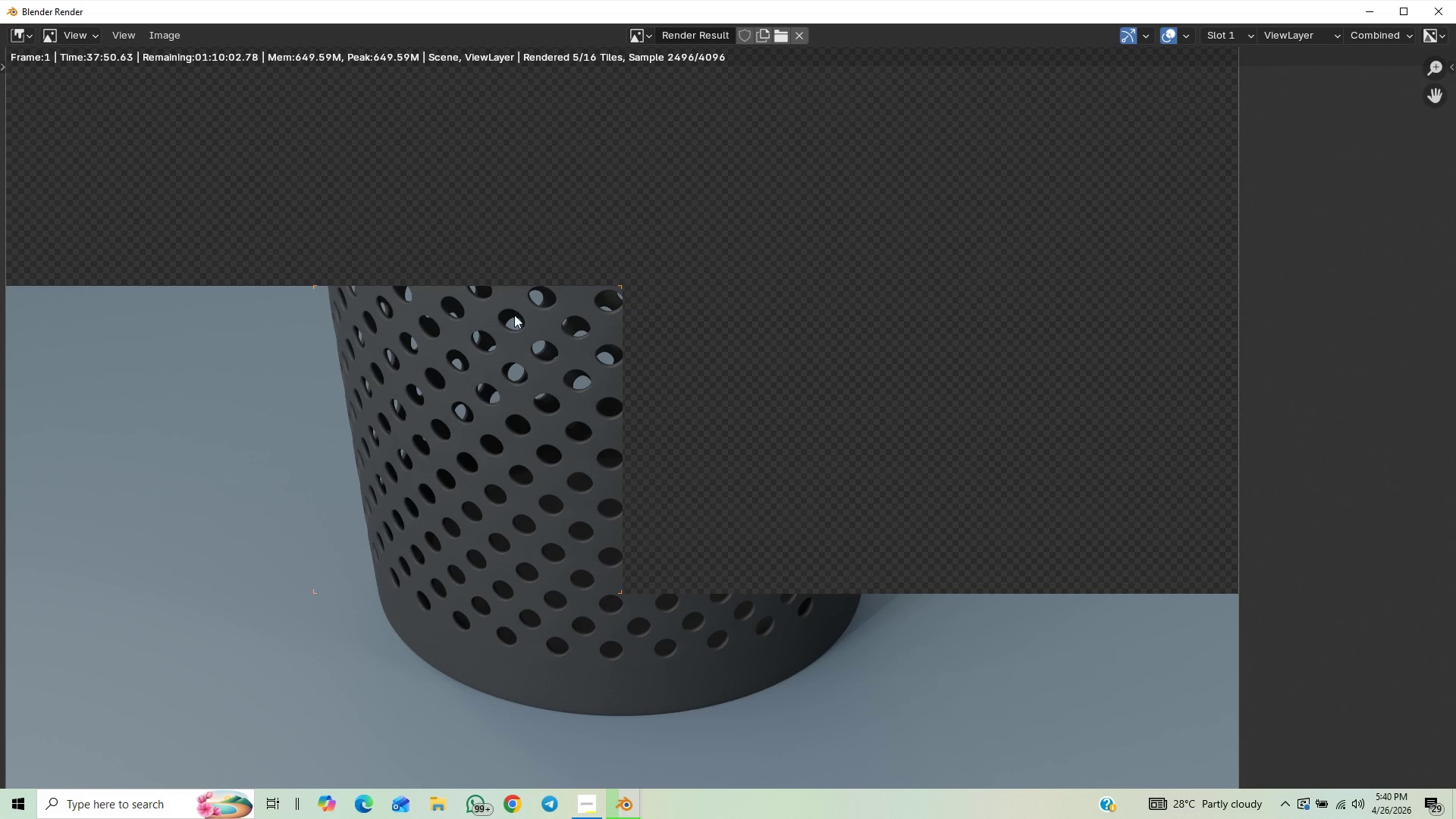 
scroll: coordinate [209, 417], scroll_direction: down, amount: 2.0
 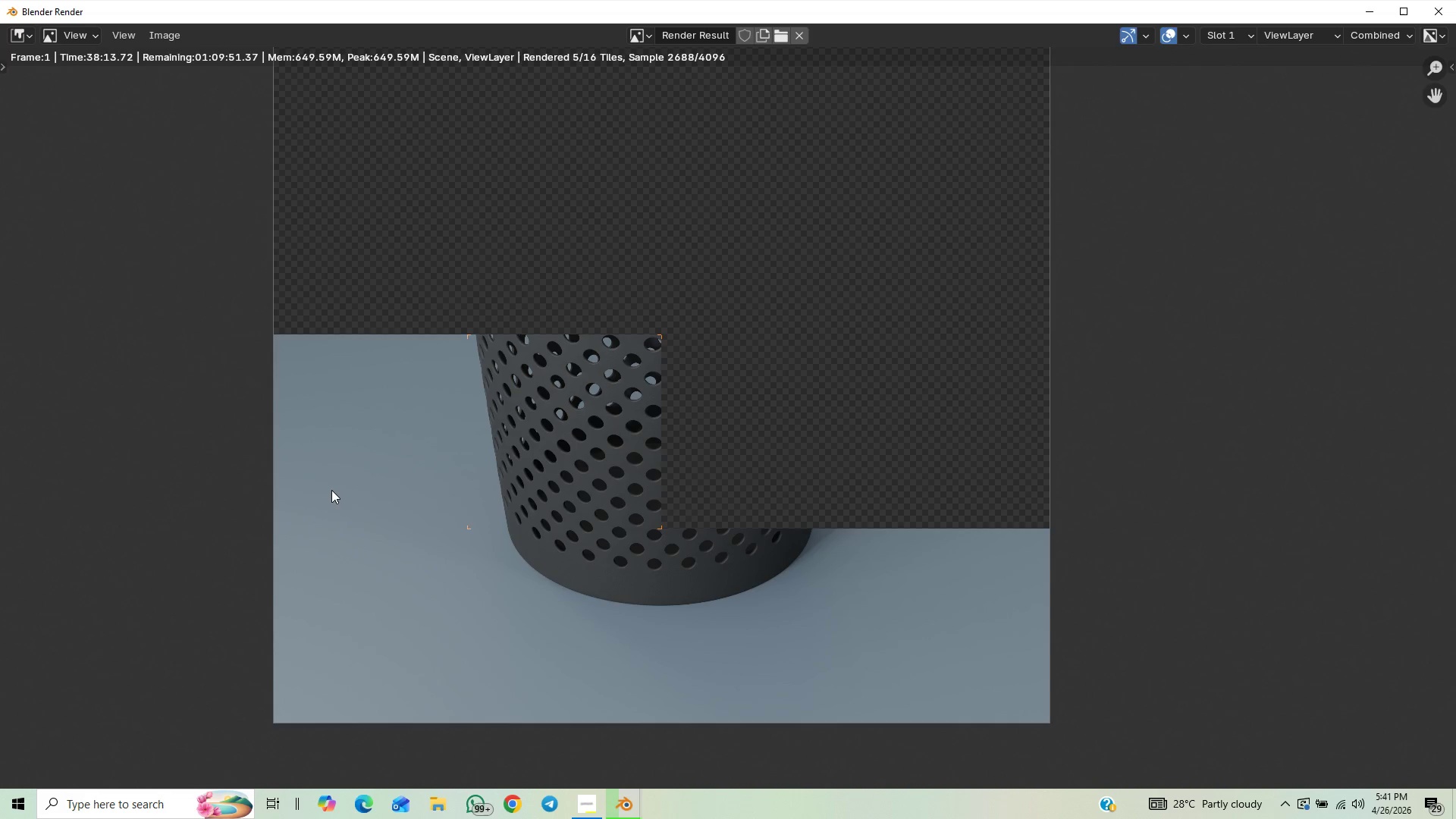 
wait(22.18)
 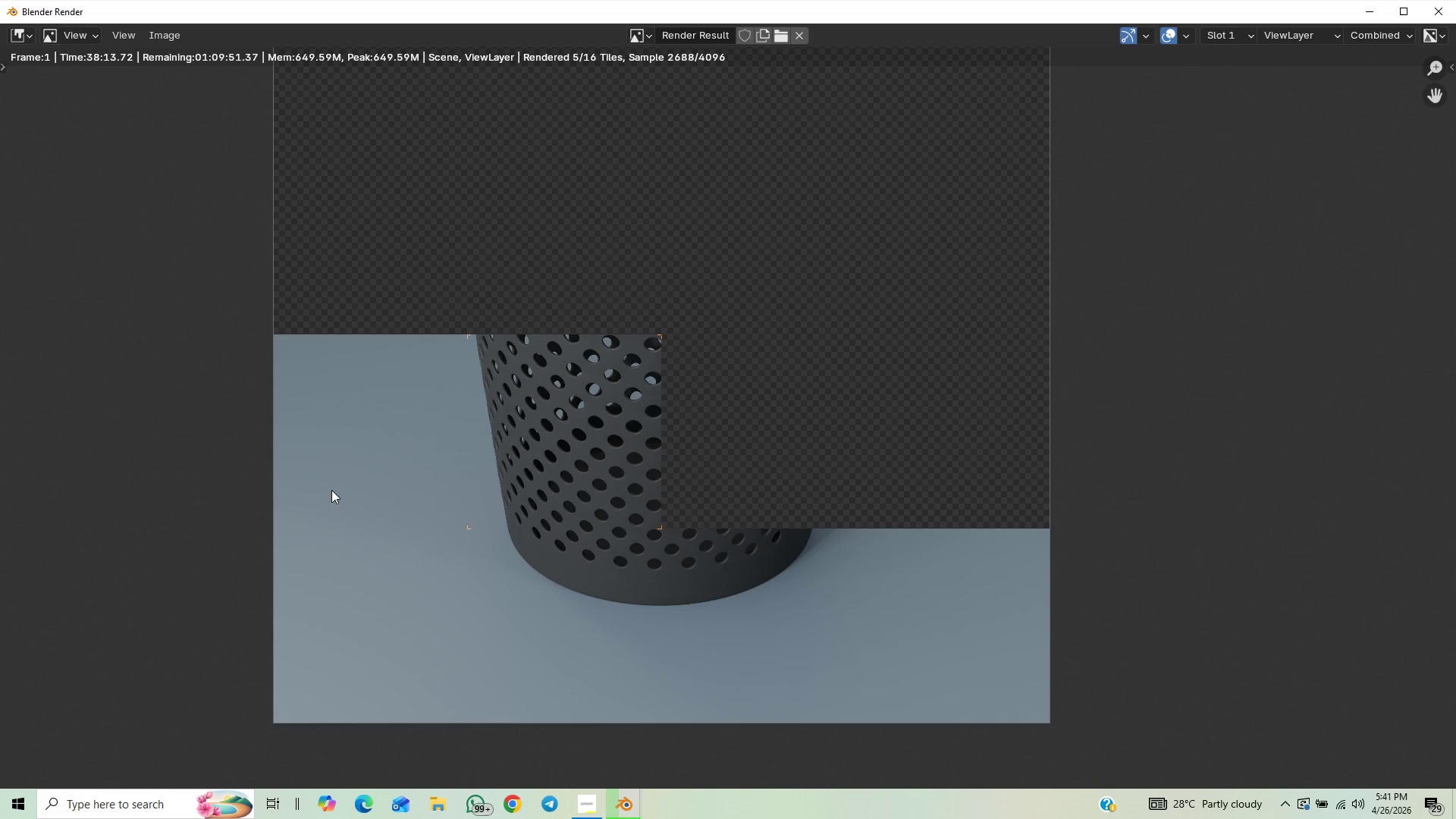 
scroll: coordinate [347, 500], scroll_direction: down, amount: 5.0
 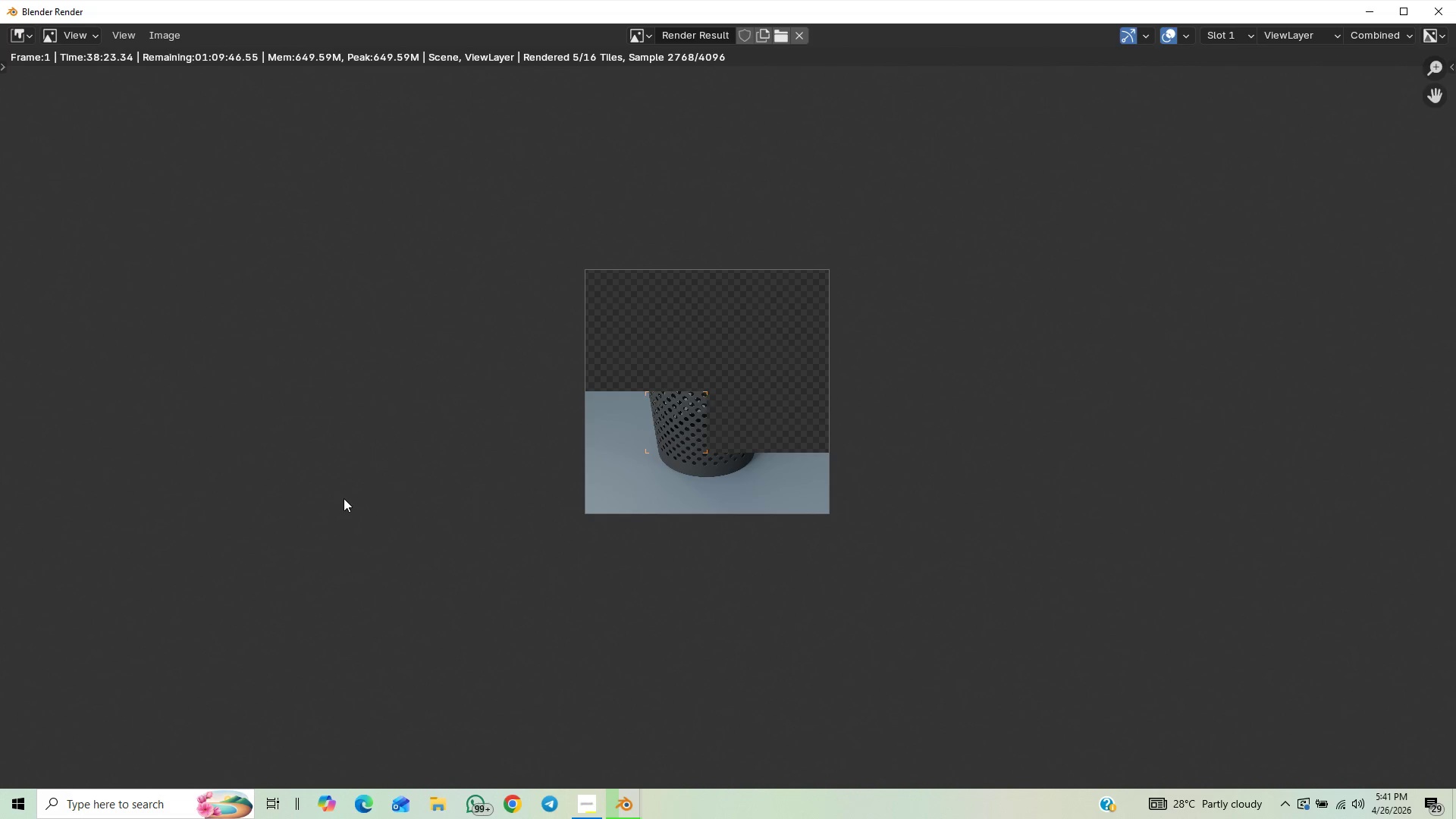 
scroll: coordinate [350, 492], scroll_direction: up, amount: 2.0
 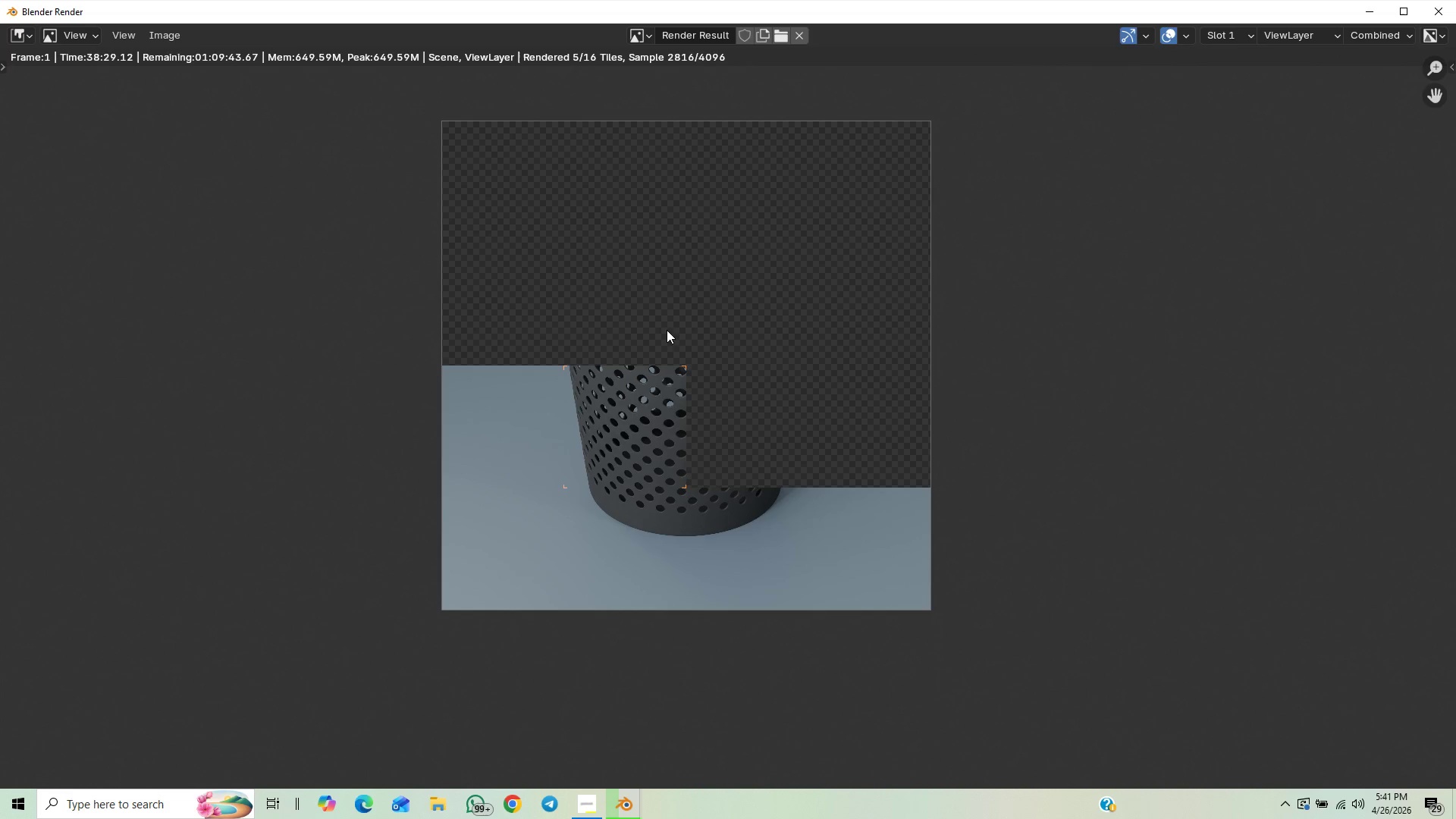 
wait(9.41)
 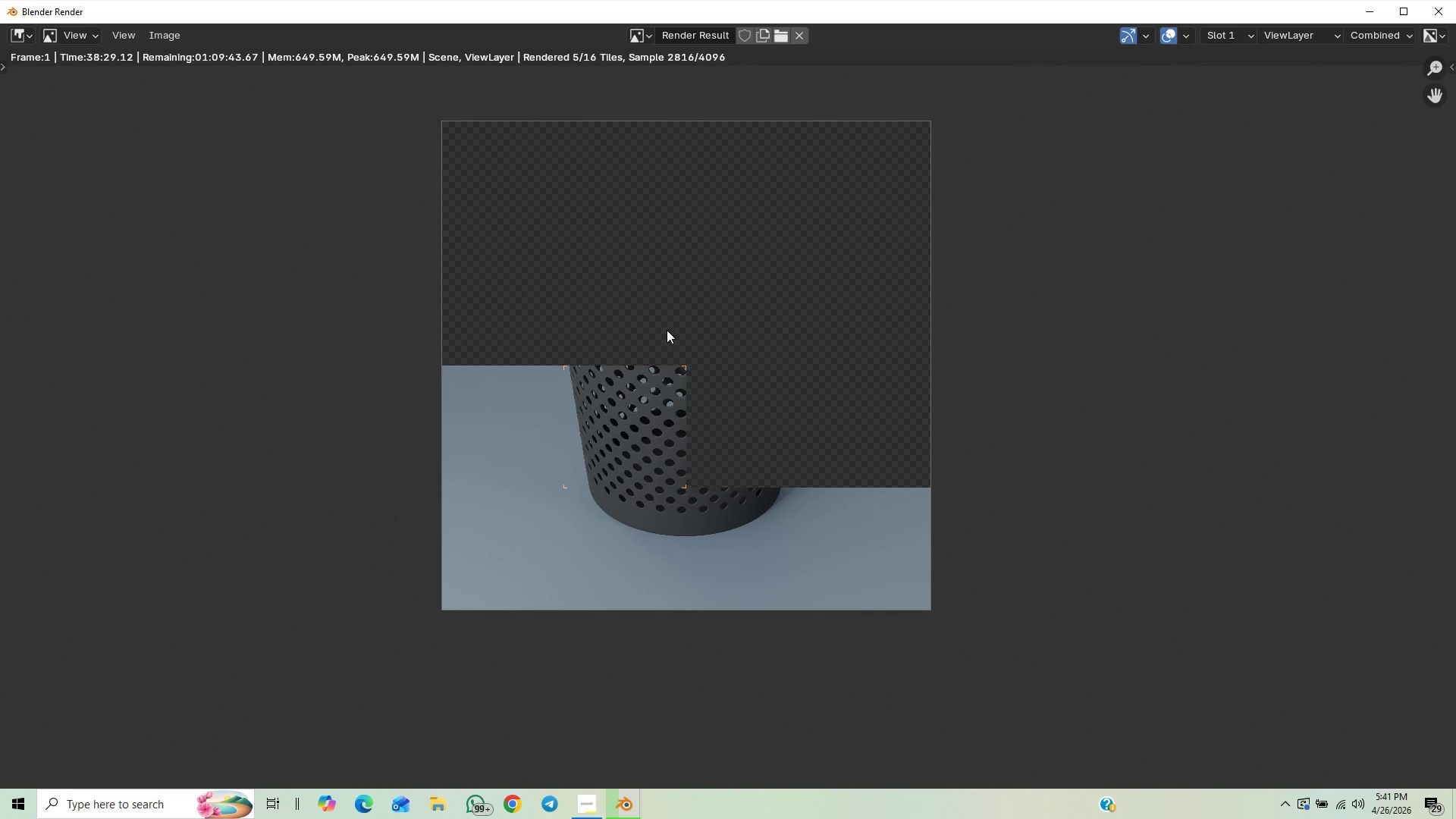 
scroll: coordinate [367, 239], scroll_direction: down, amount: 2.0
 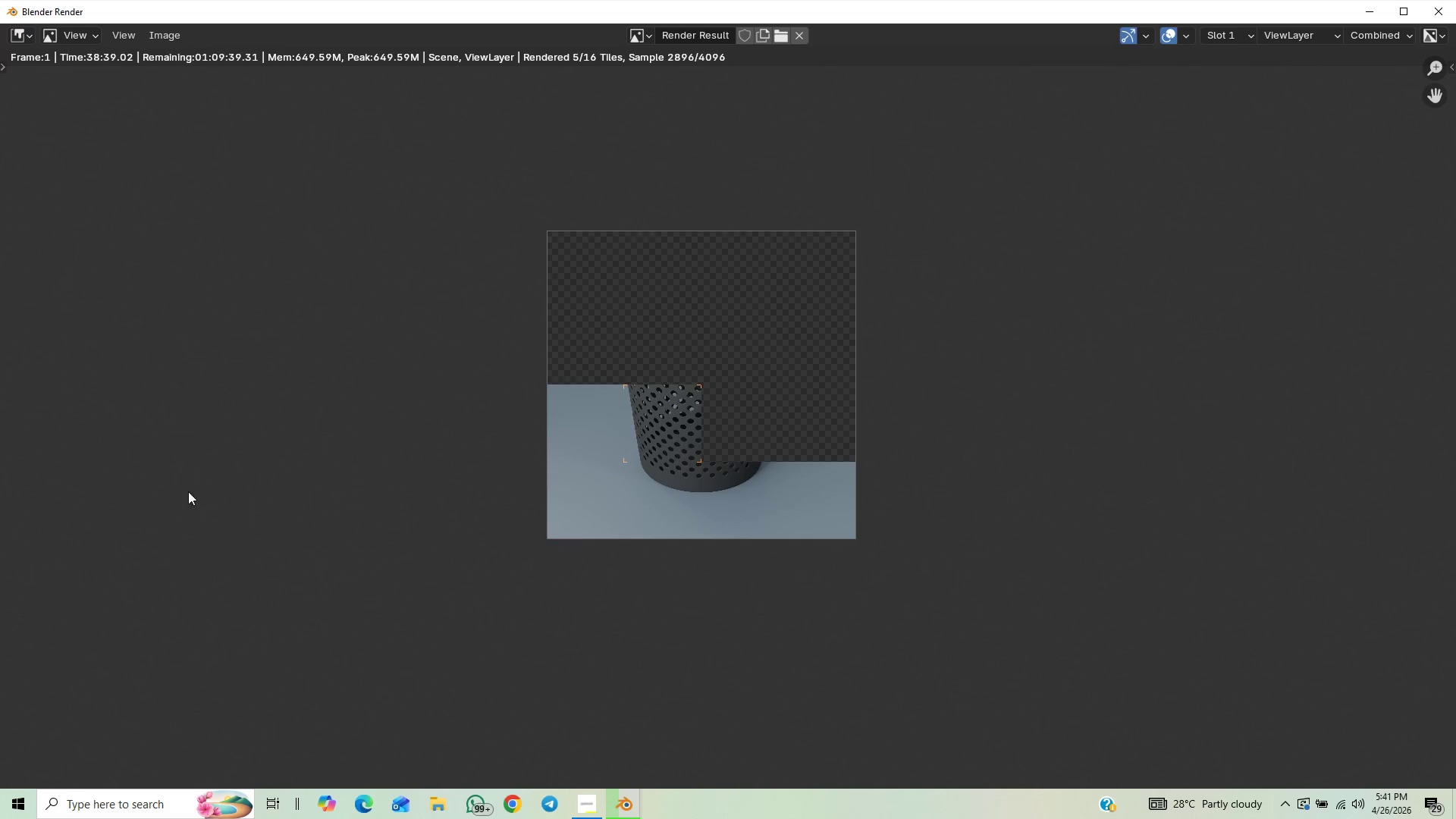 
scroll: coordinate [369, 525], scroll_direction: up, amount: 4.0
 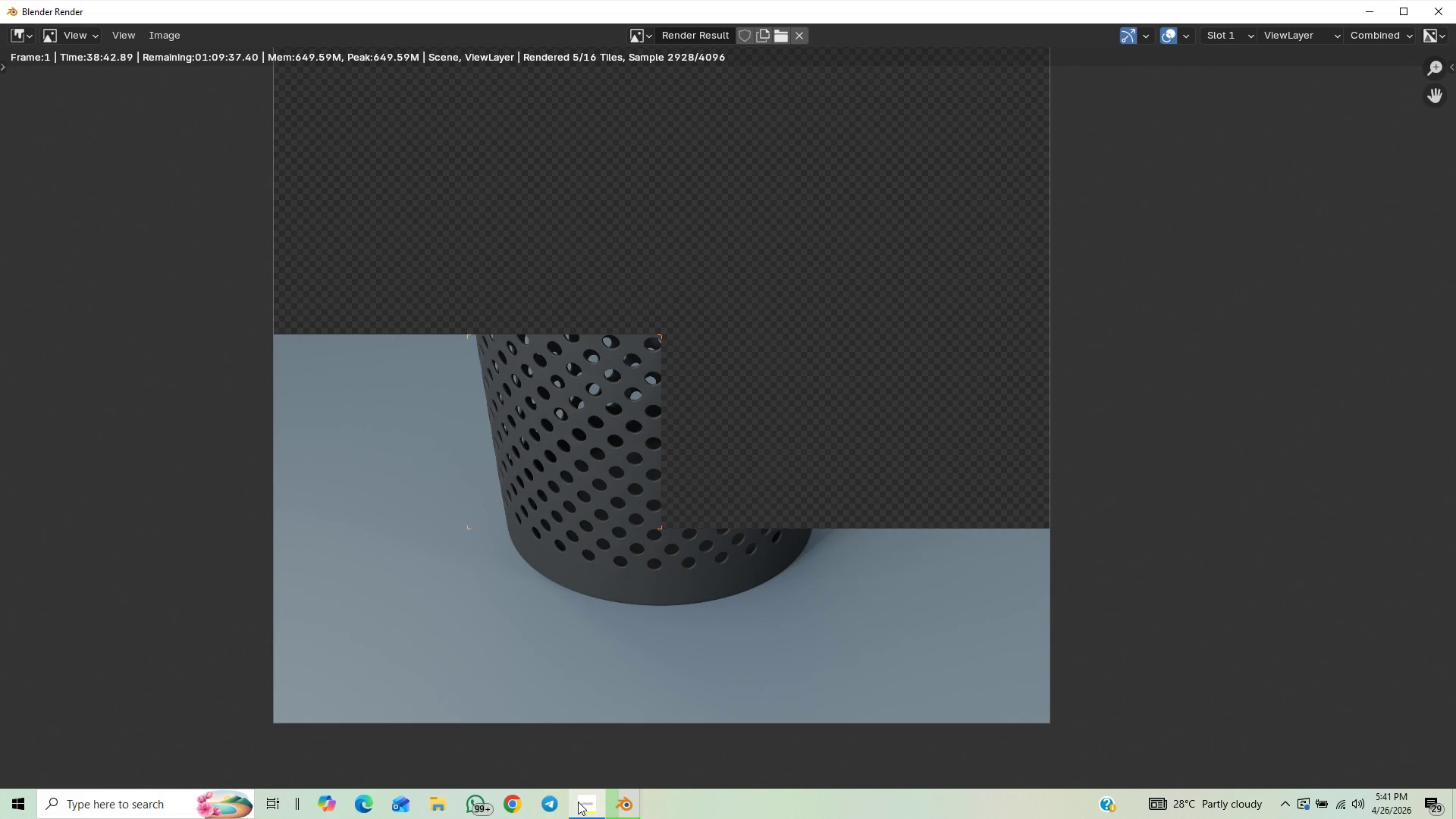 
left_click([581, 802])